 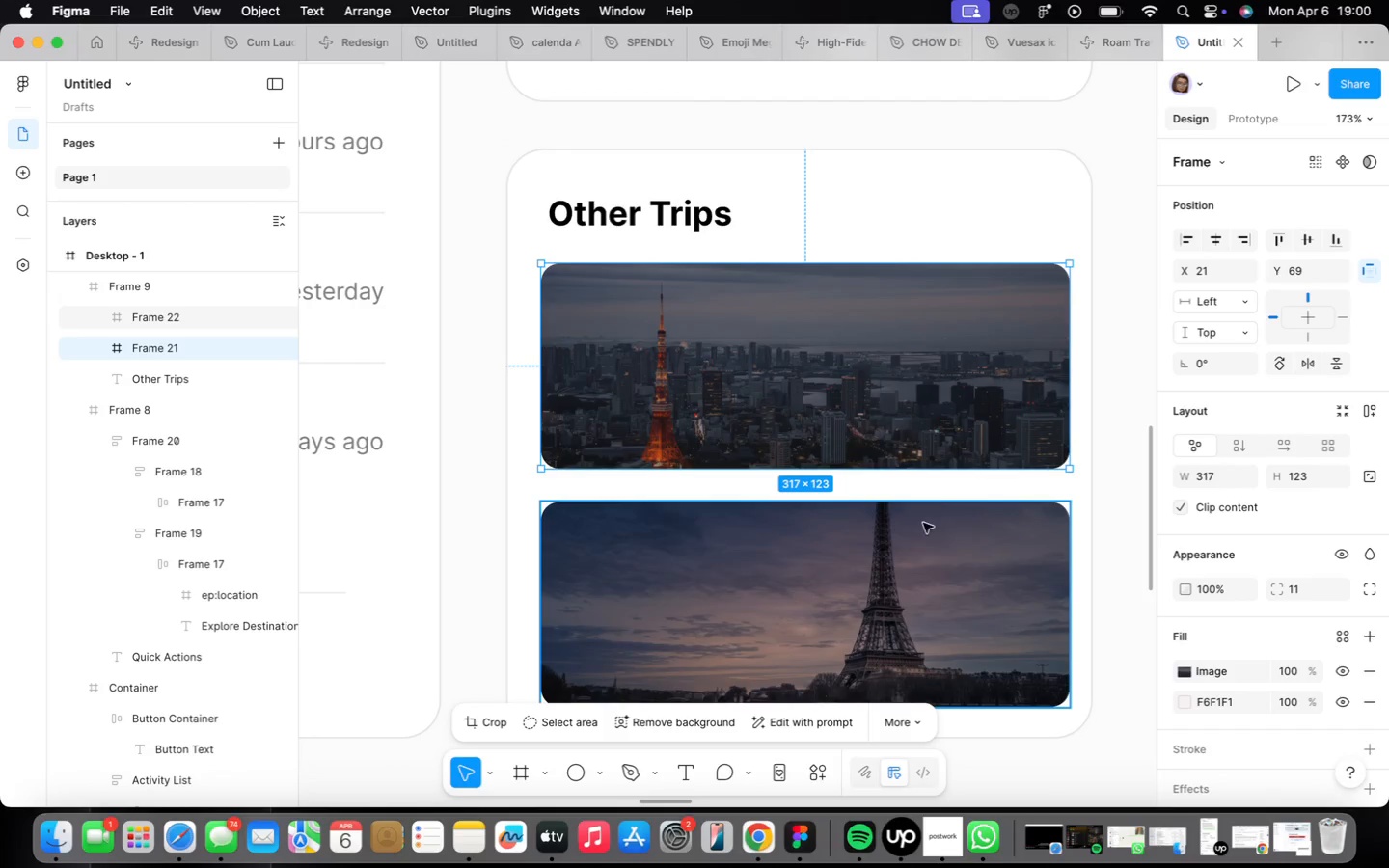 
scroll: coordinate [878, 565], scroll_direction: down, amount: 17.0
 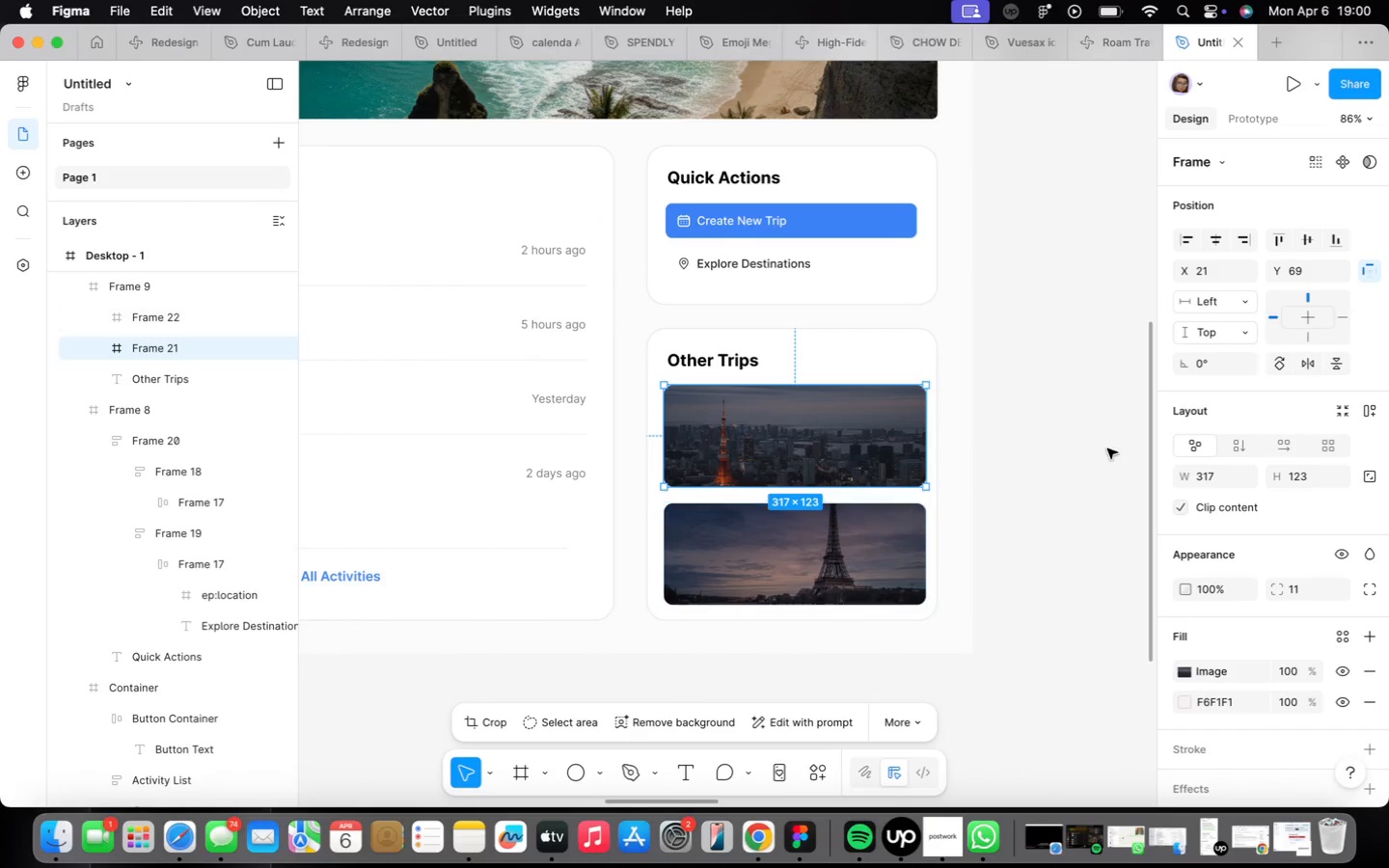 
left_click([1109, 446])
 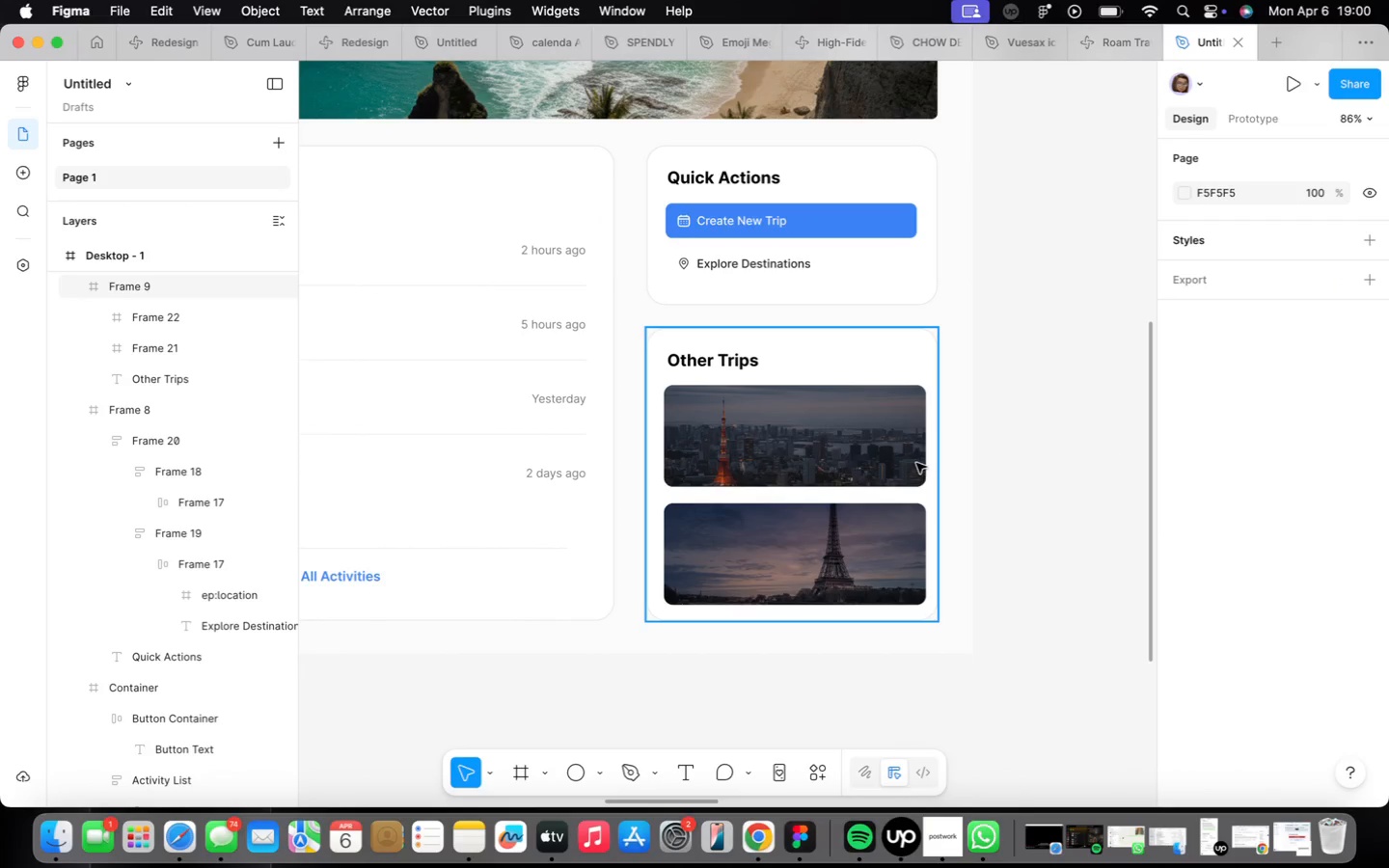 
scroll: coordinate [920, 448], scroll_direction: up, amount: 8.0
 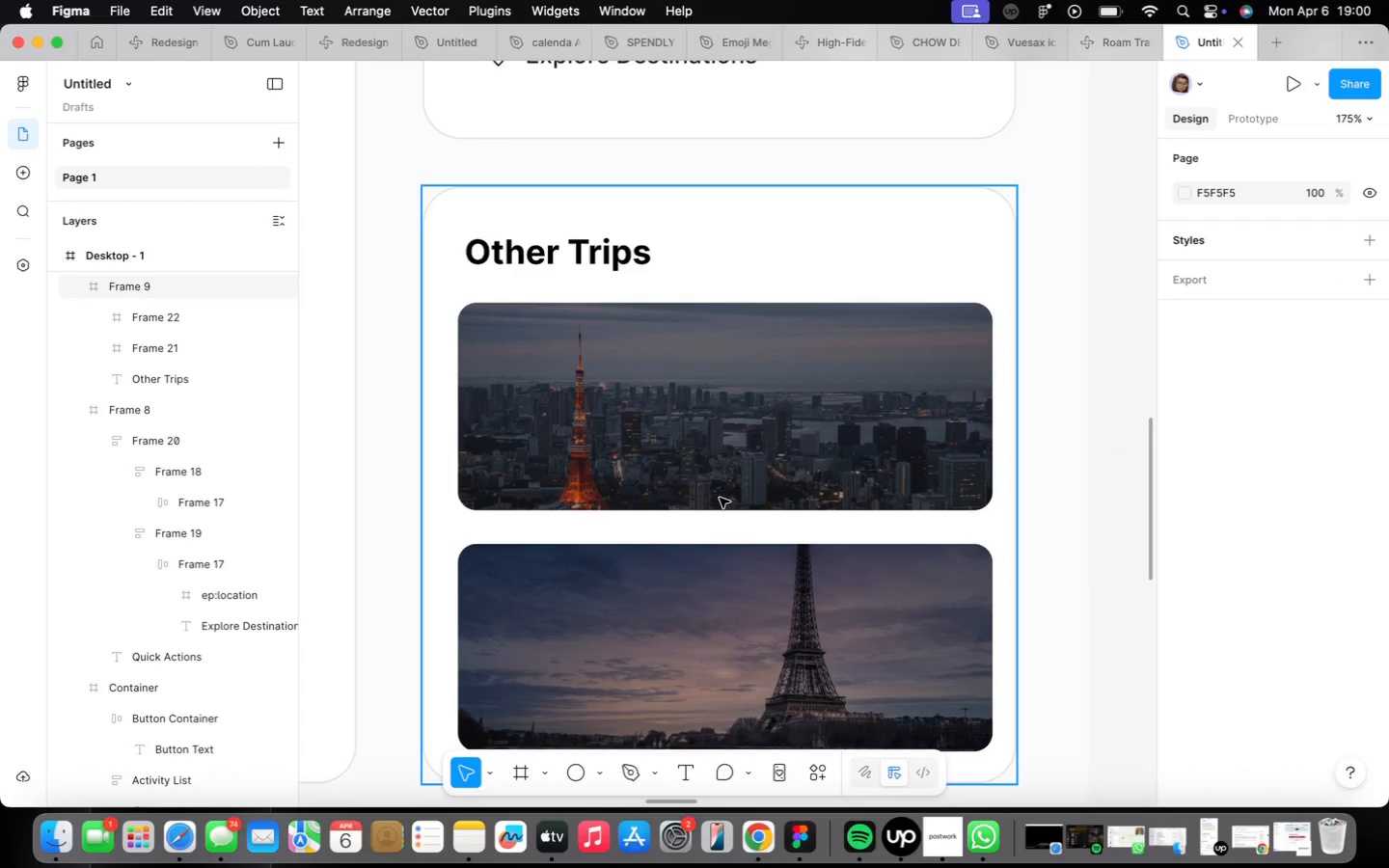 
type(tTokyo)
 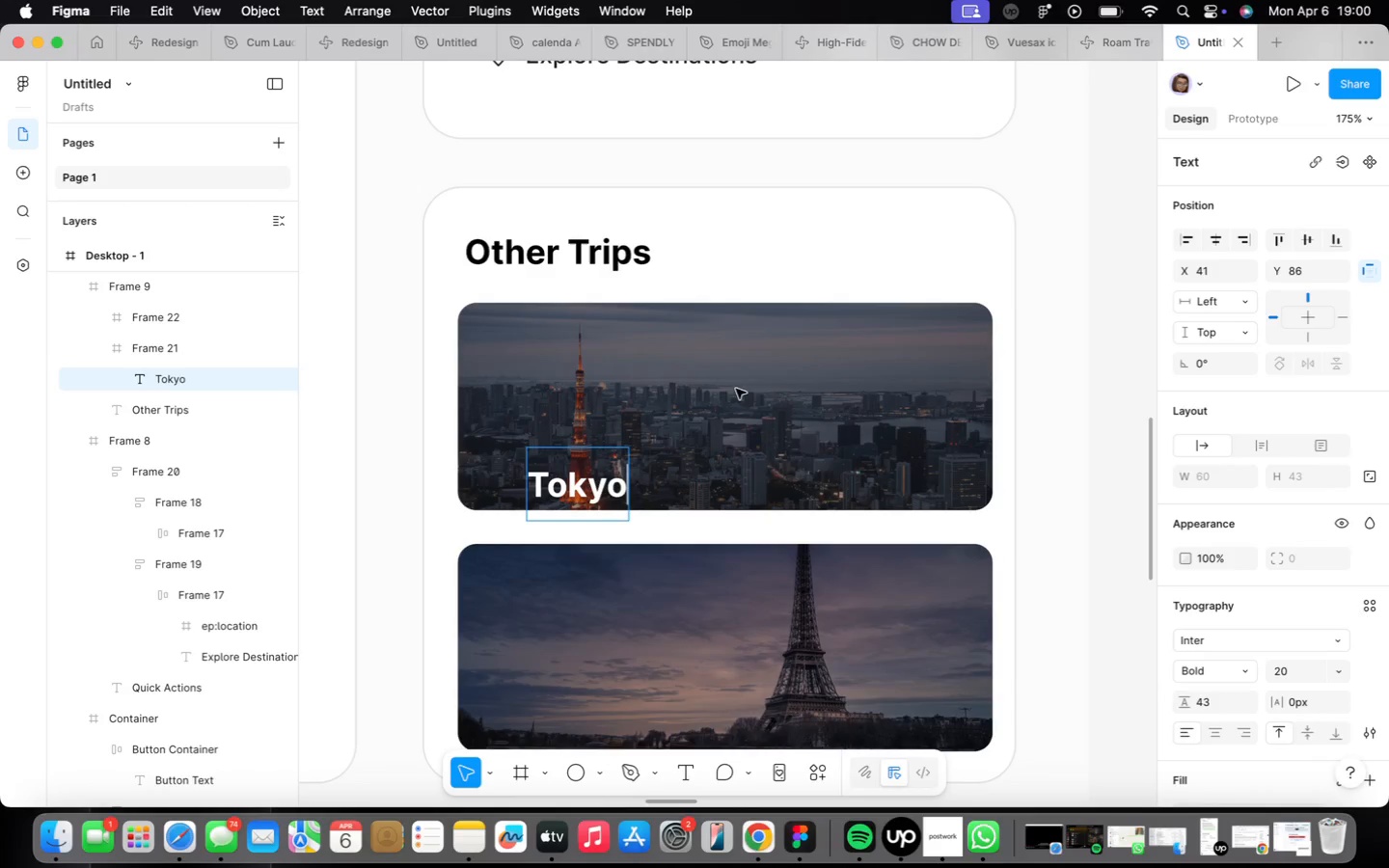 
left_click([749, 407])
 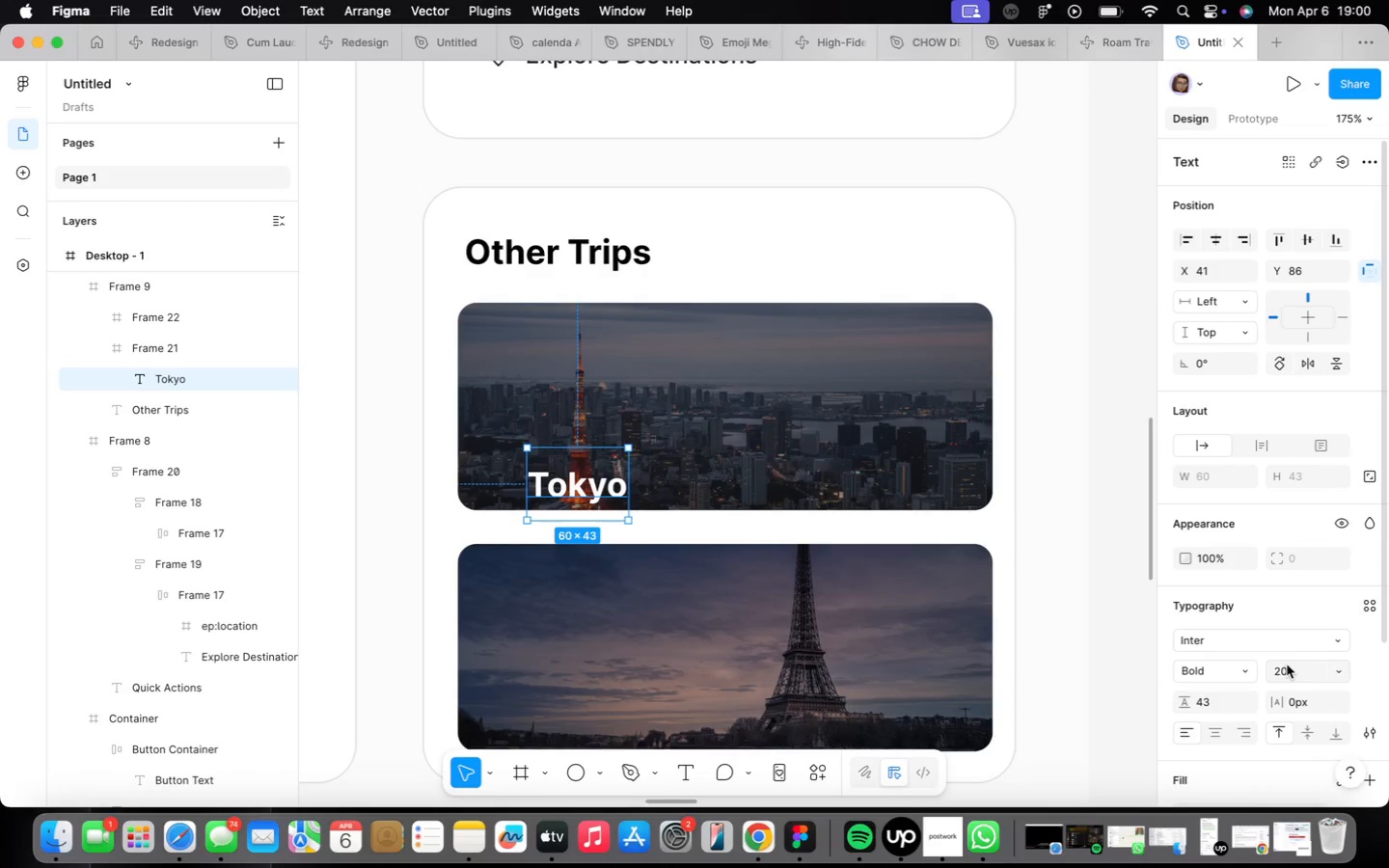 
left_click([1333, 666])
 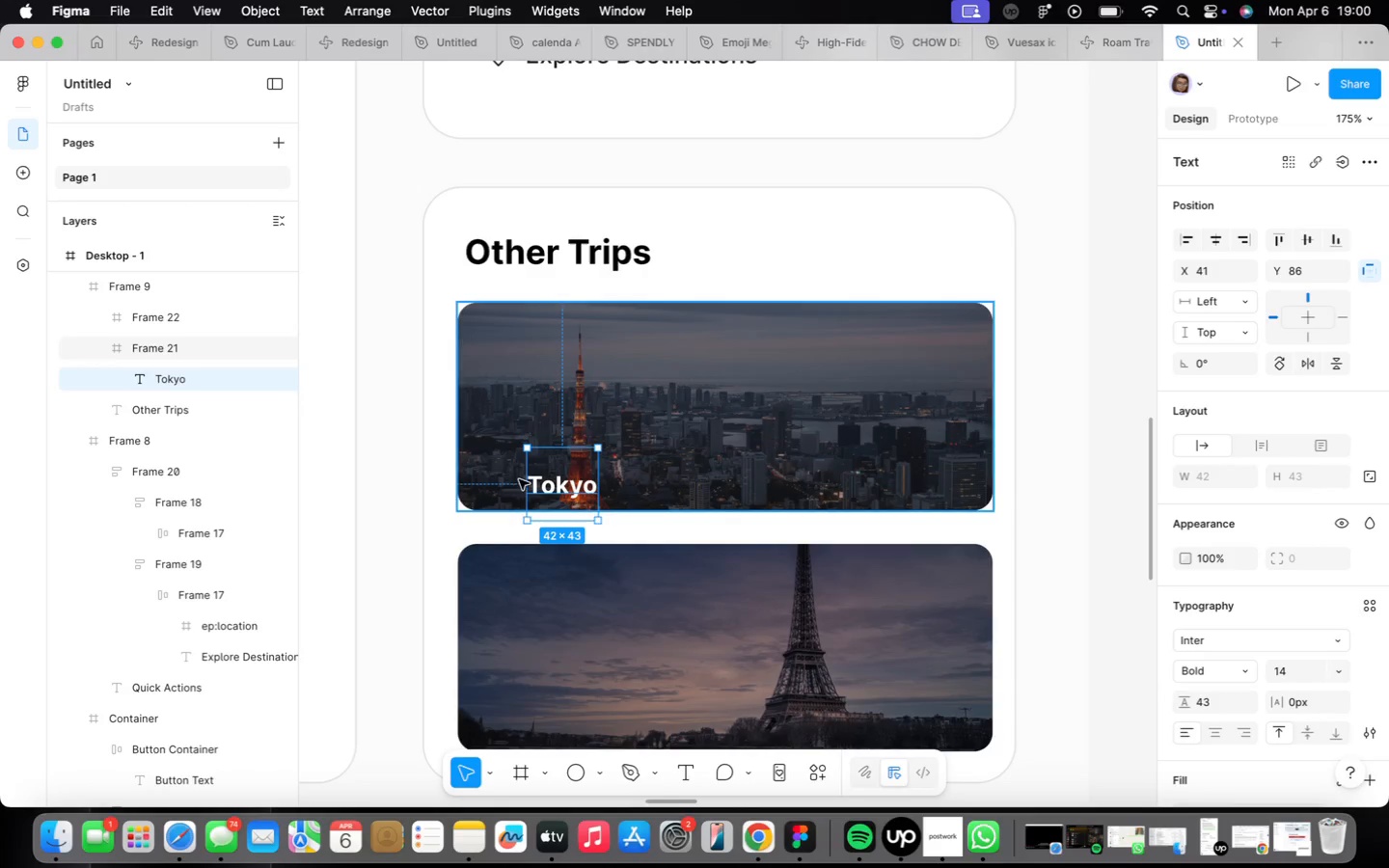 
left_click_drag(start_coordinate=[548, 497], to_coordinate=[515, 469])
 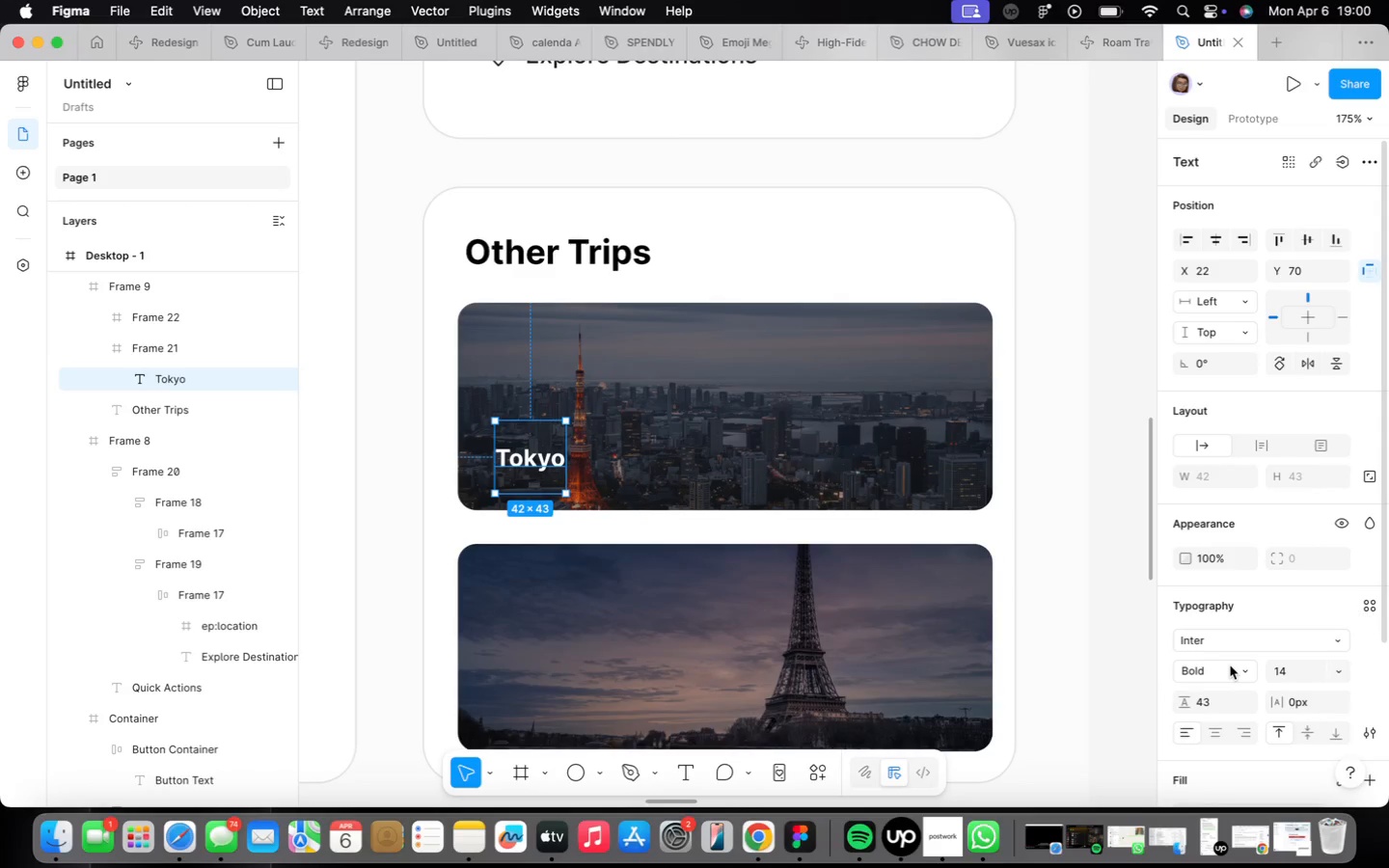 
left_click([1241, 665])
 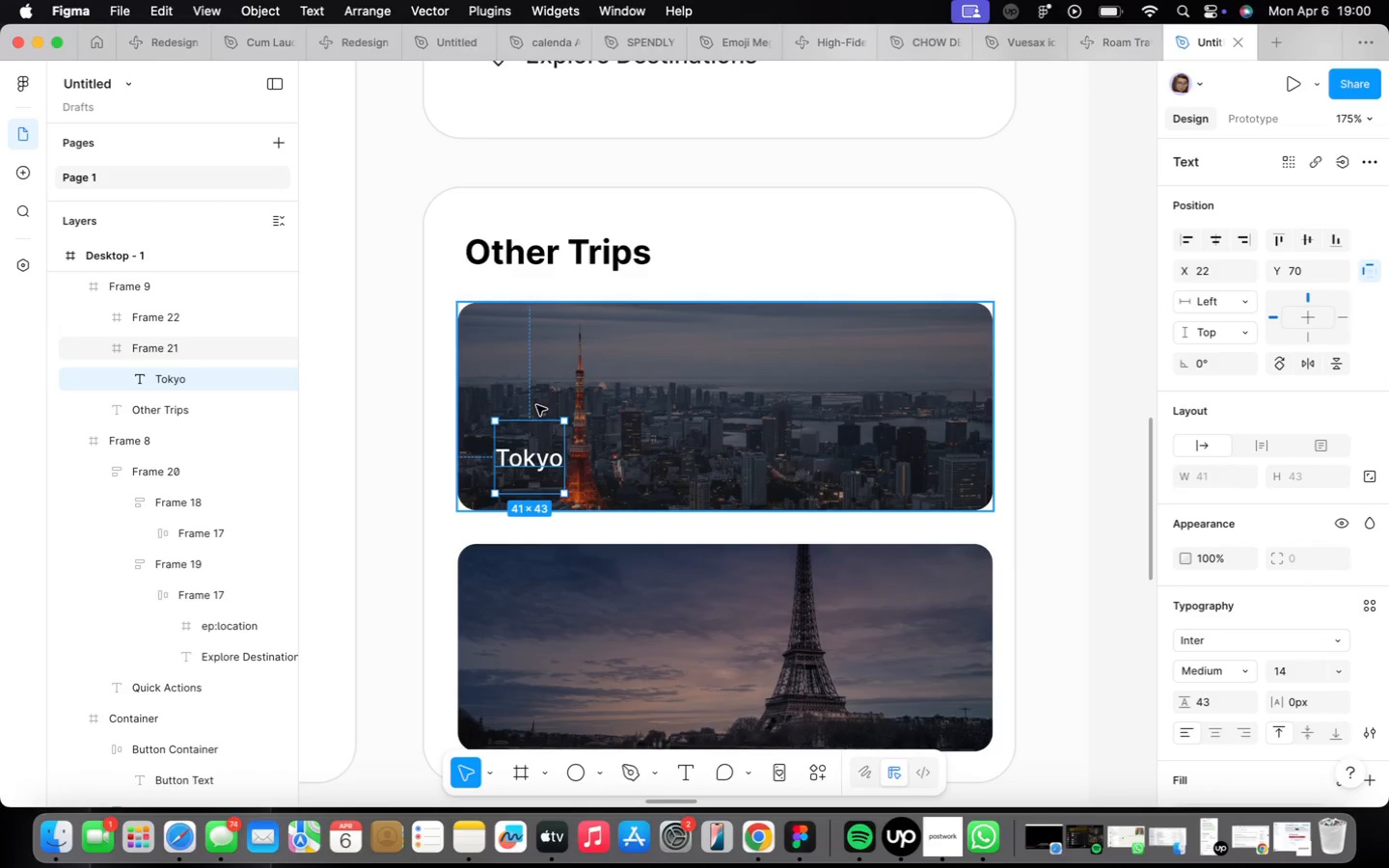 
left_click_drag(start_coordinate=[538, 495], to_coordinate=[543, 474])
 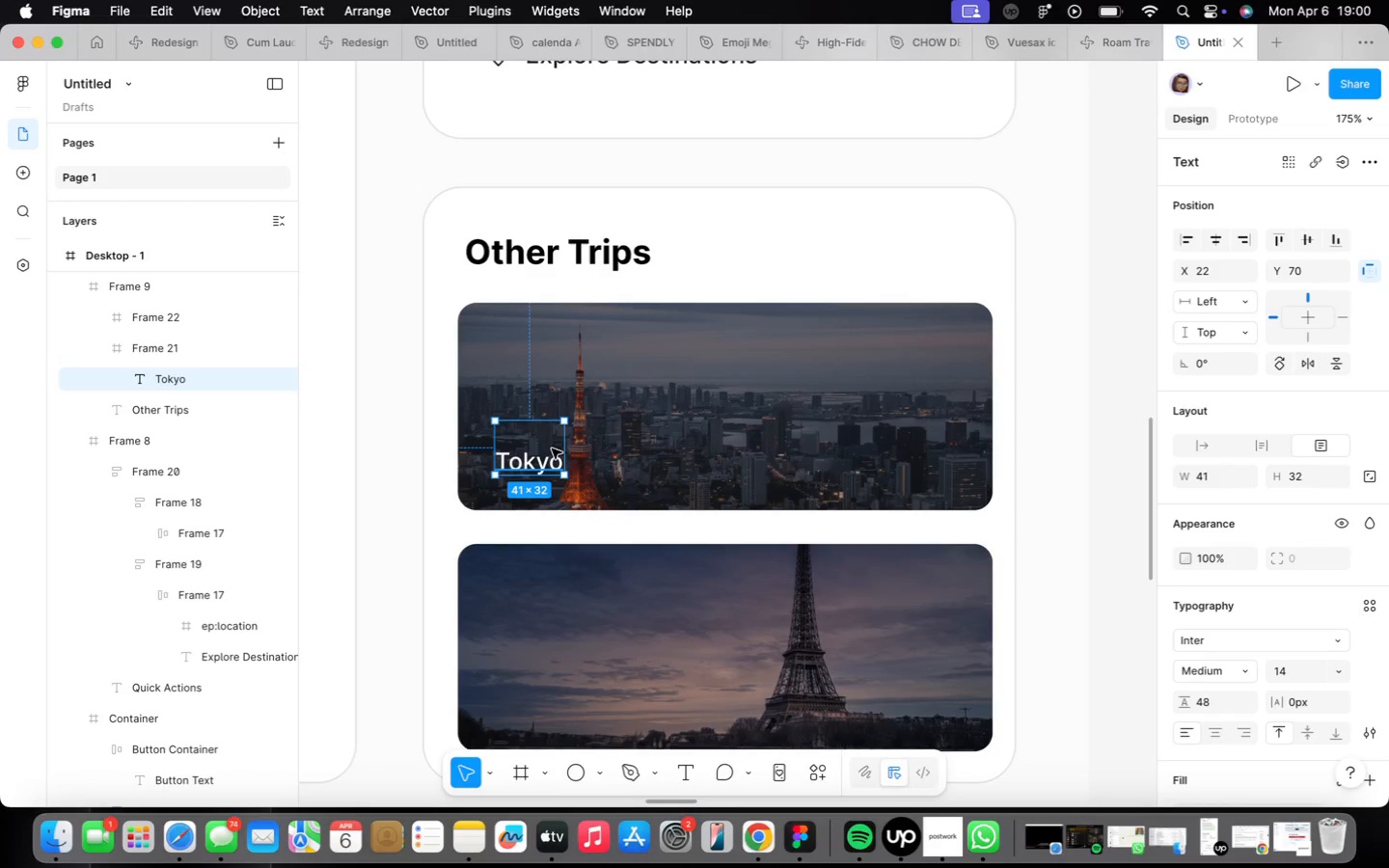 
double_click([544, 454])
 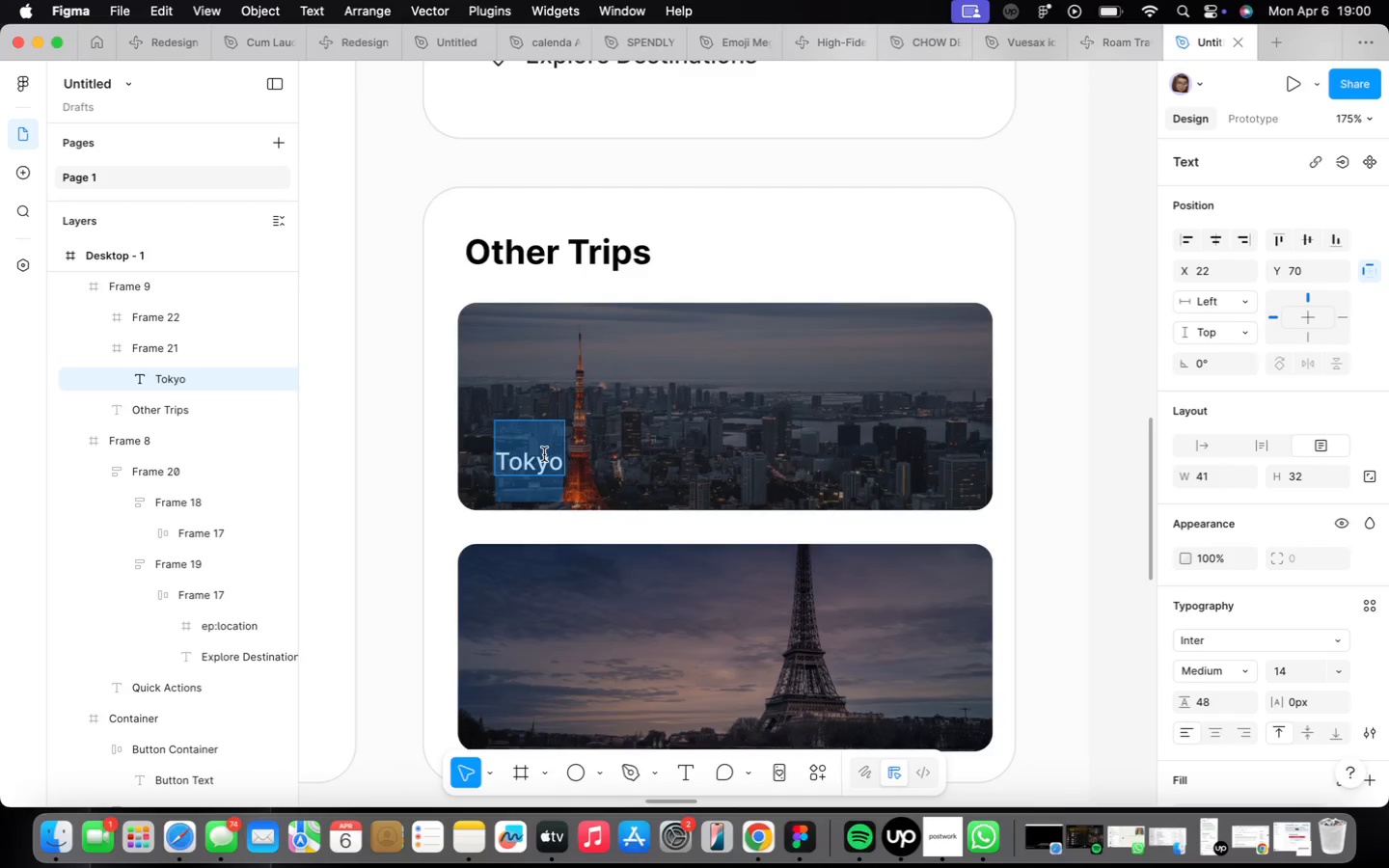 
left_click([545, 434])
 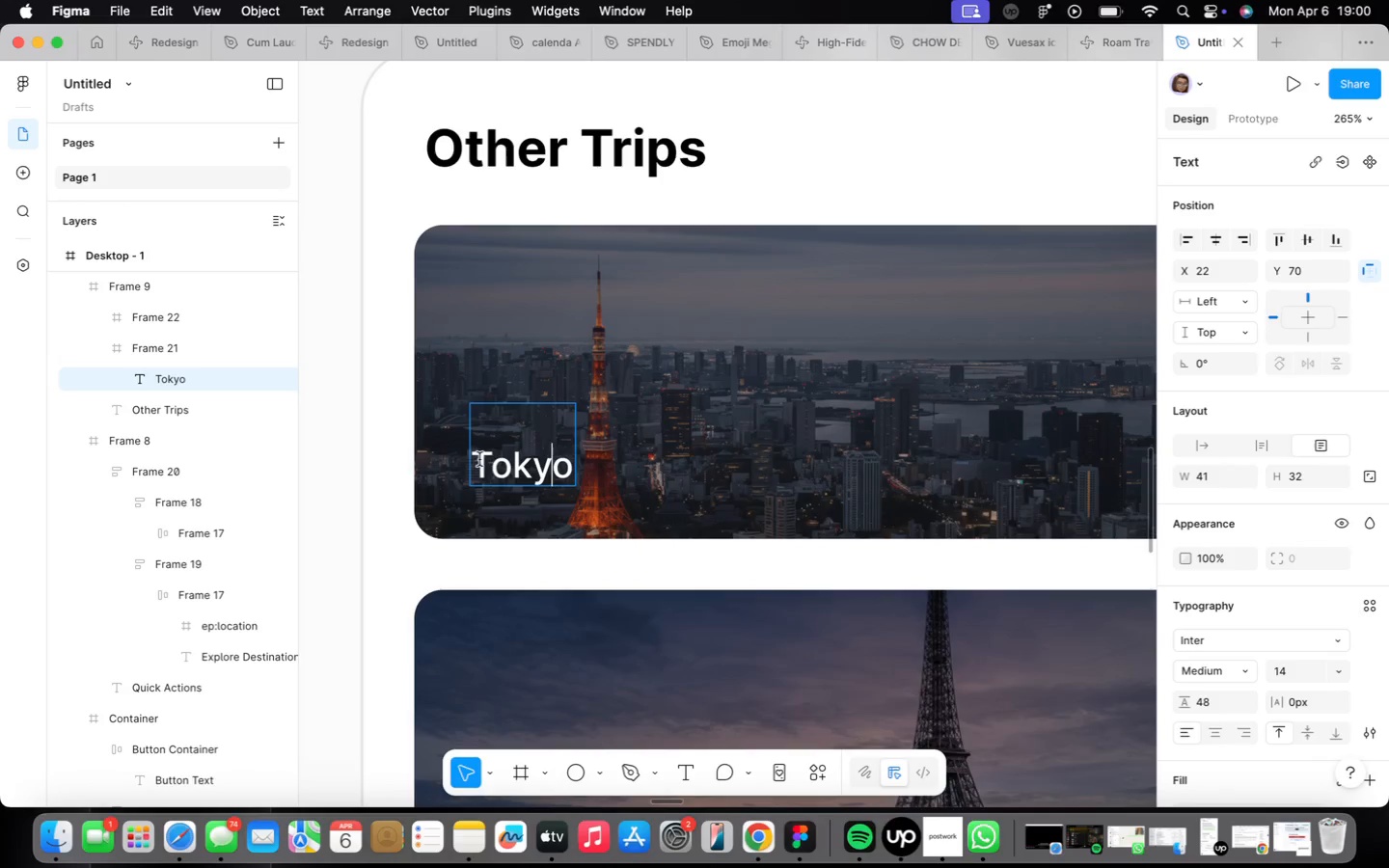 
scroll: coordinate [544, 454], scroll_direction: up, amount: 4.0
 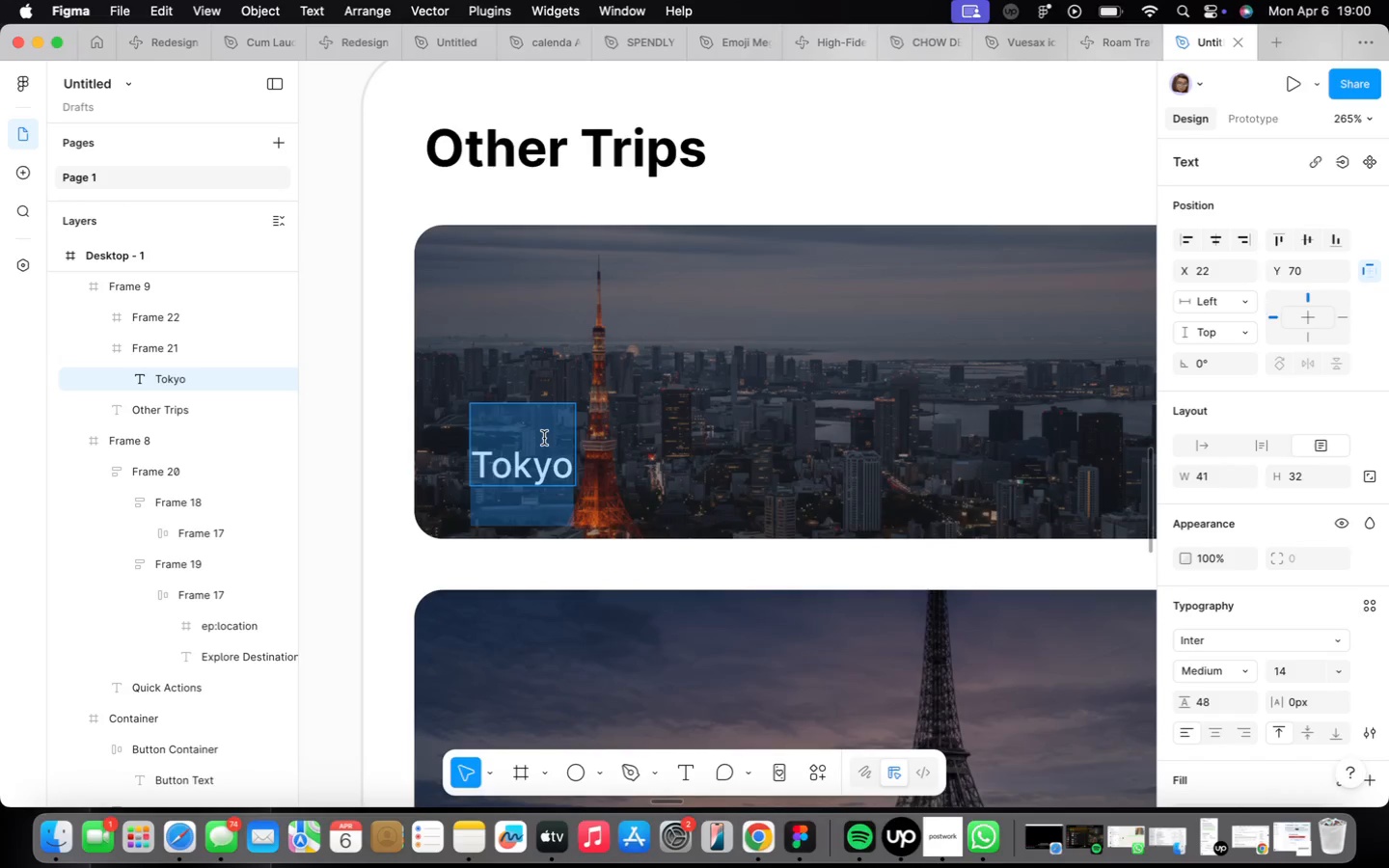 
left_click([475, 455])
 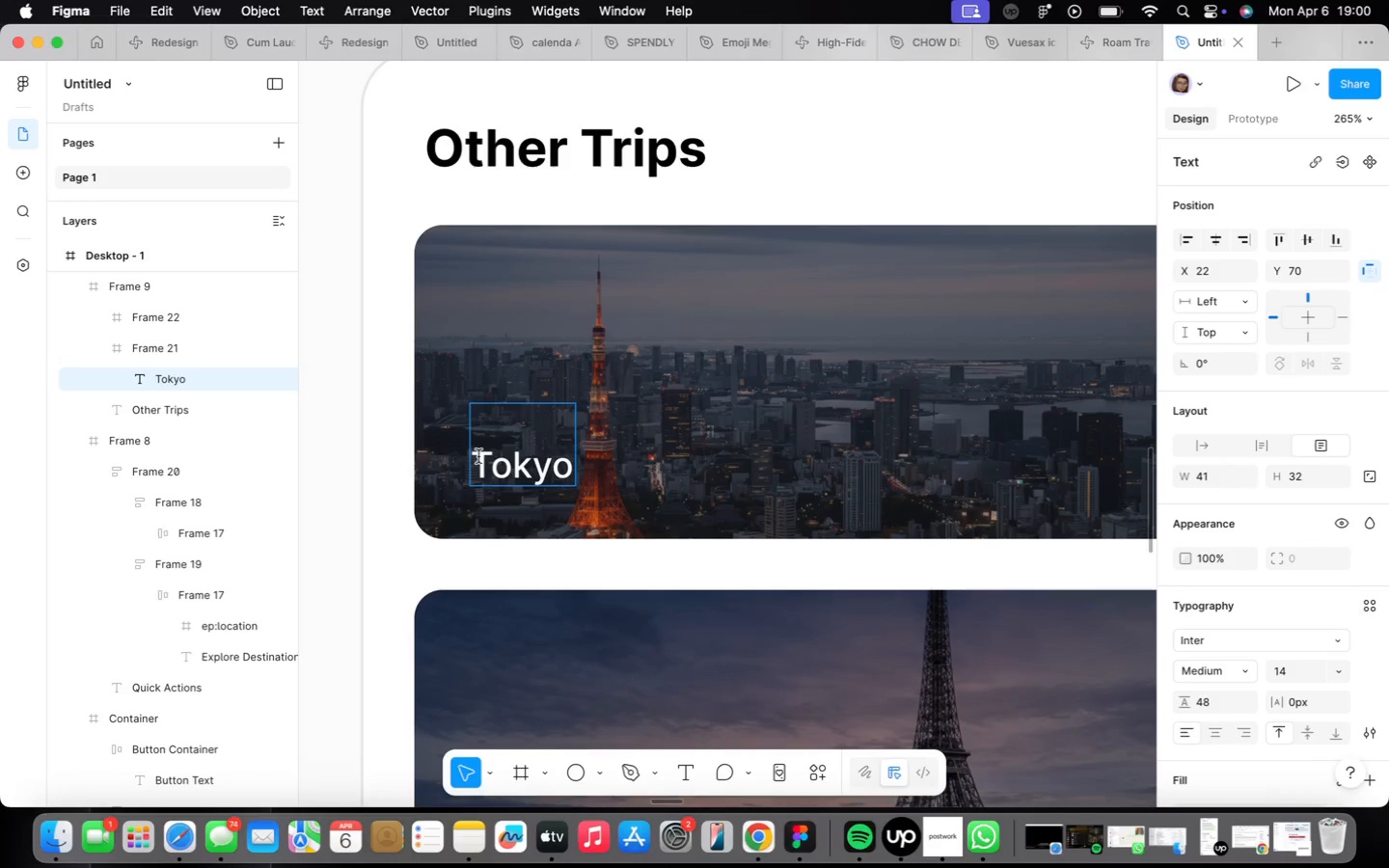 
hold_key(key=Backspace, duration=0.3)
 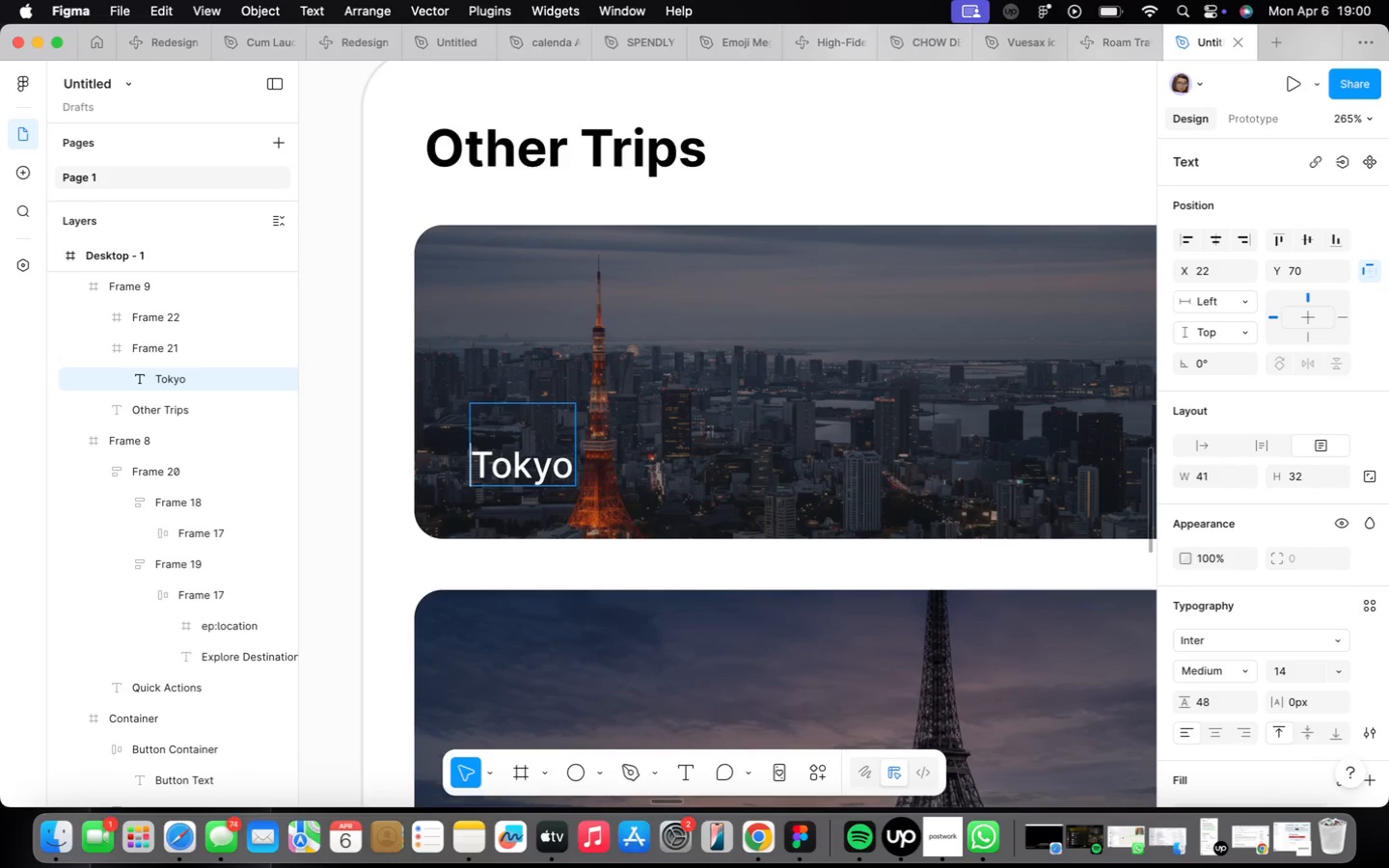 
key(Backspace)
 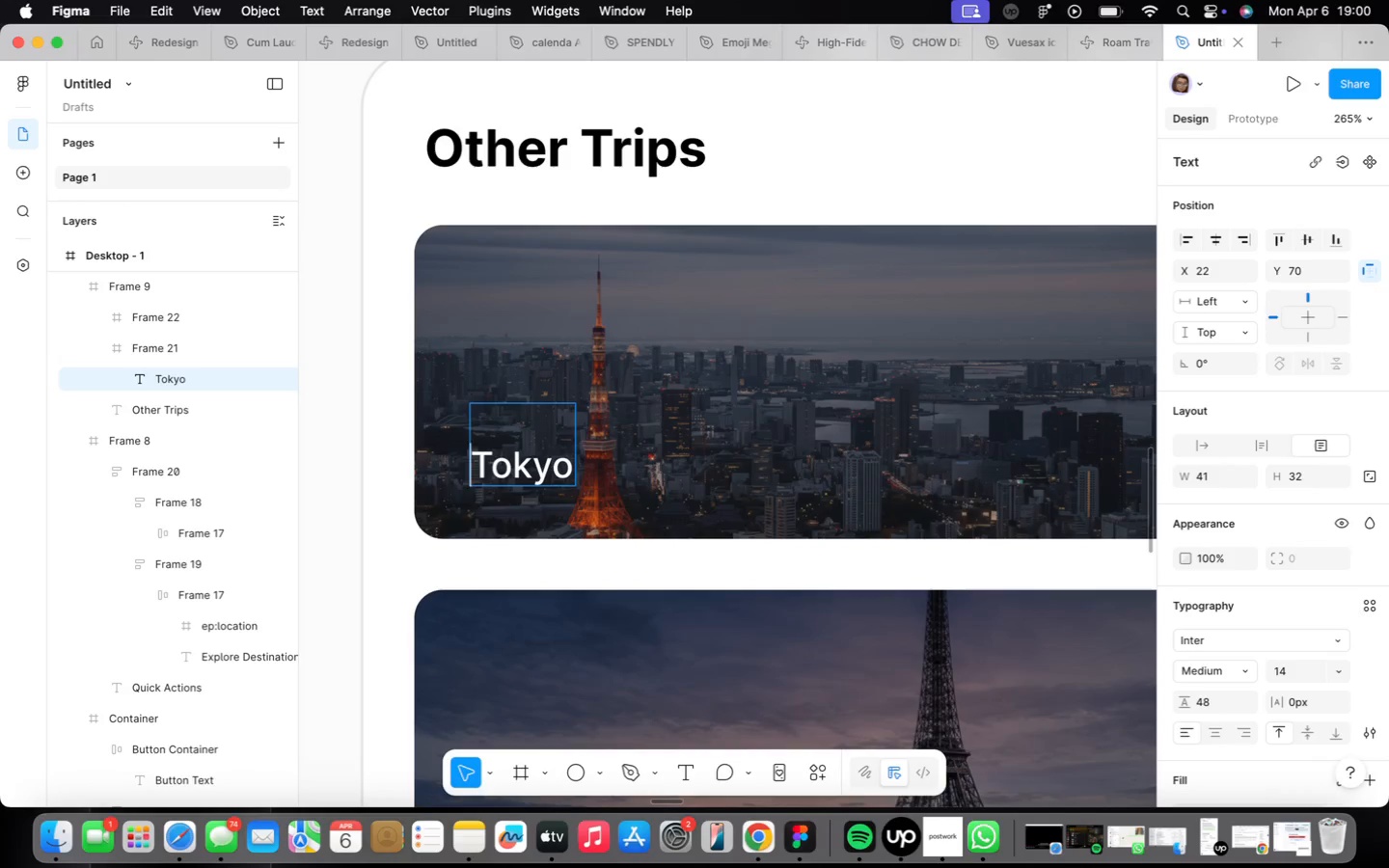 
key(Backspace)
 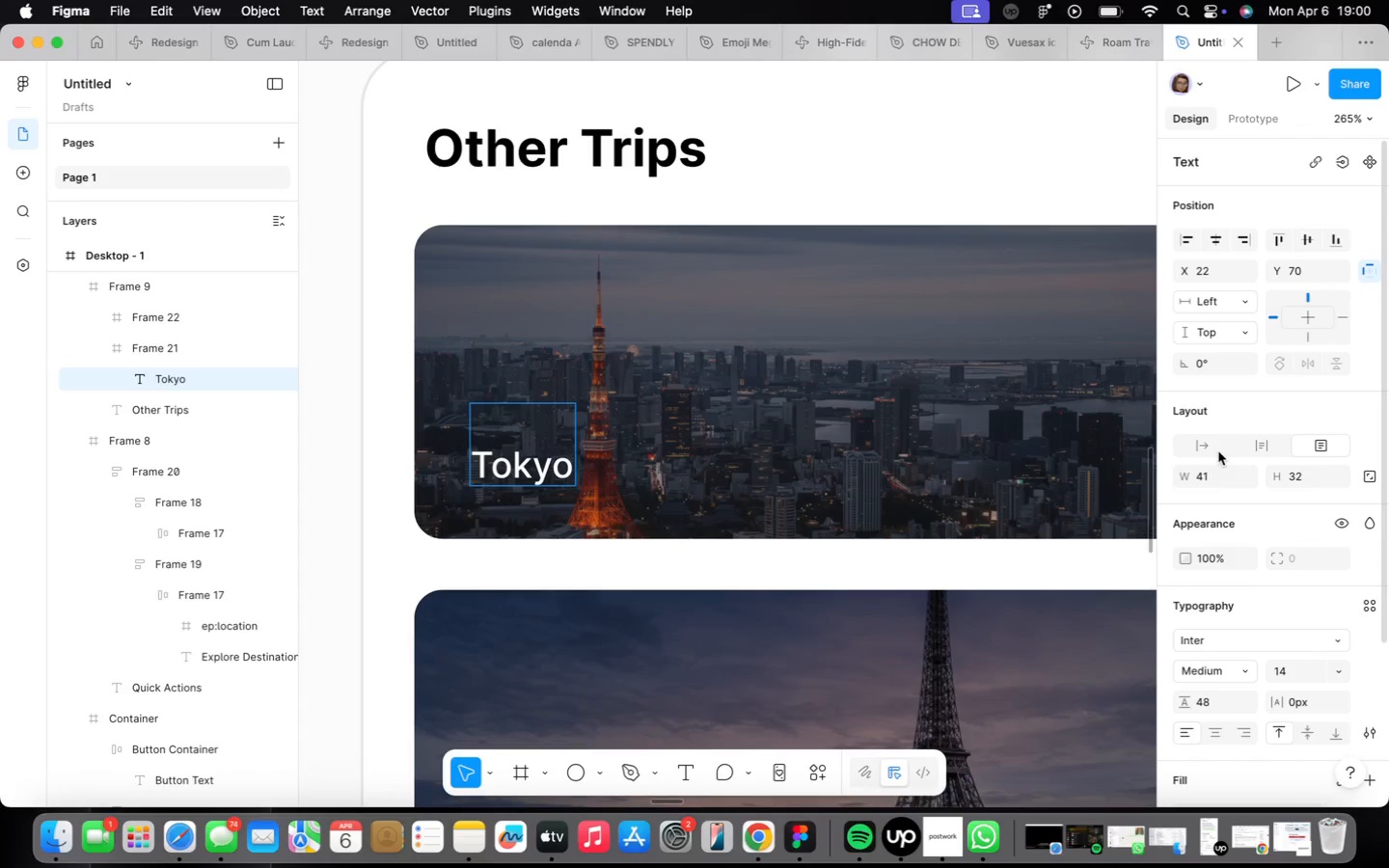 
double_click([1212, 447])
 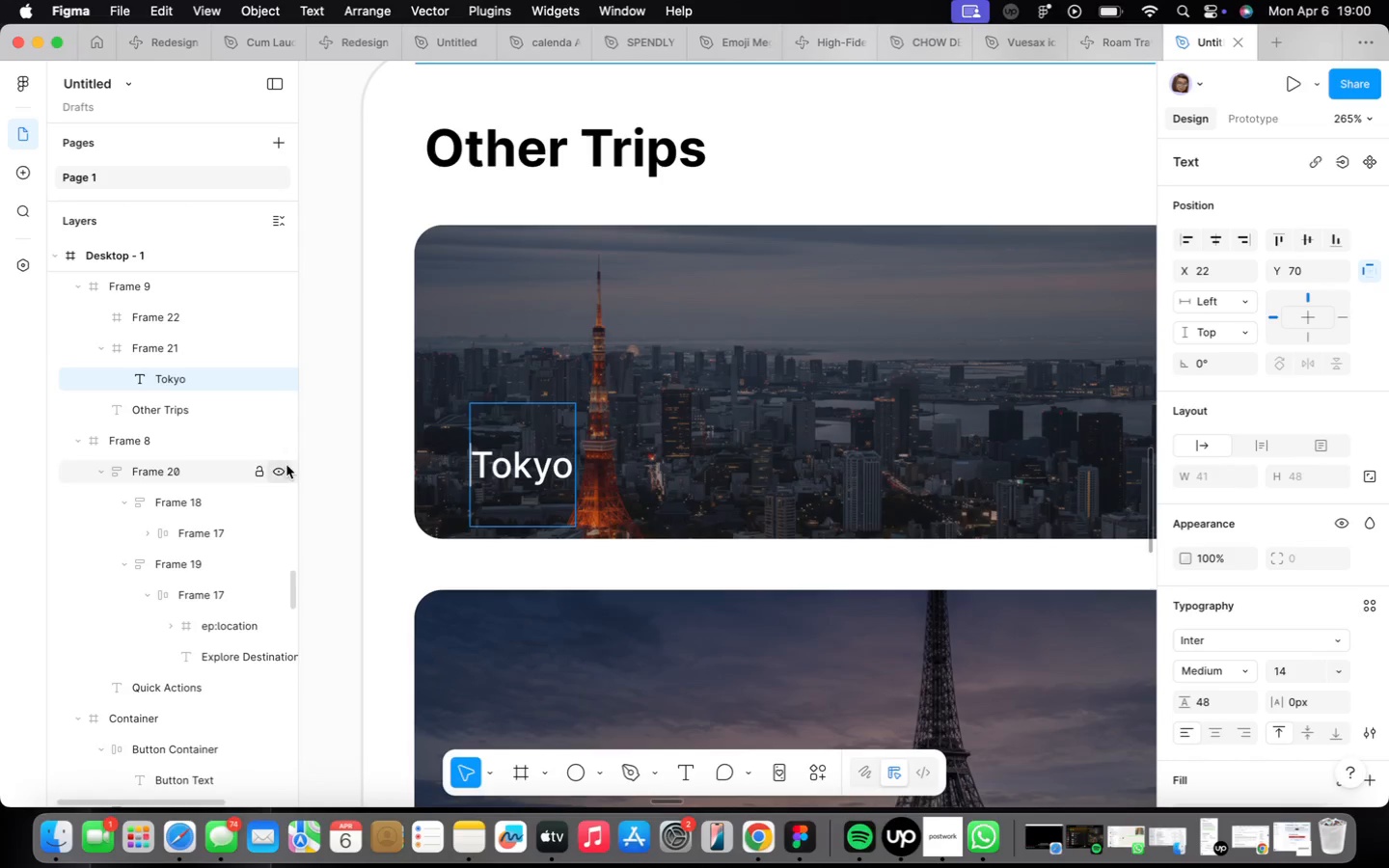 
left_click([687, 514])
 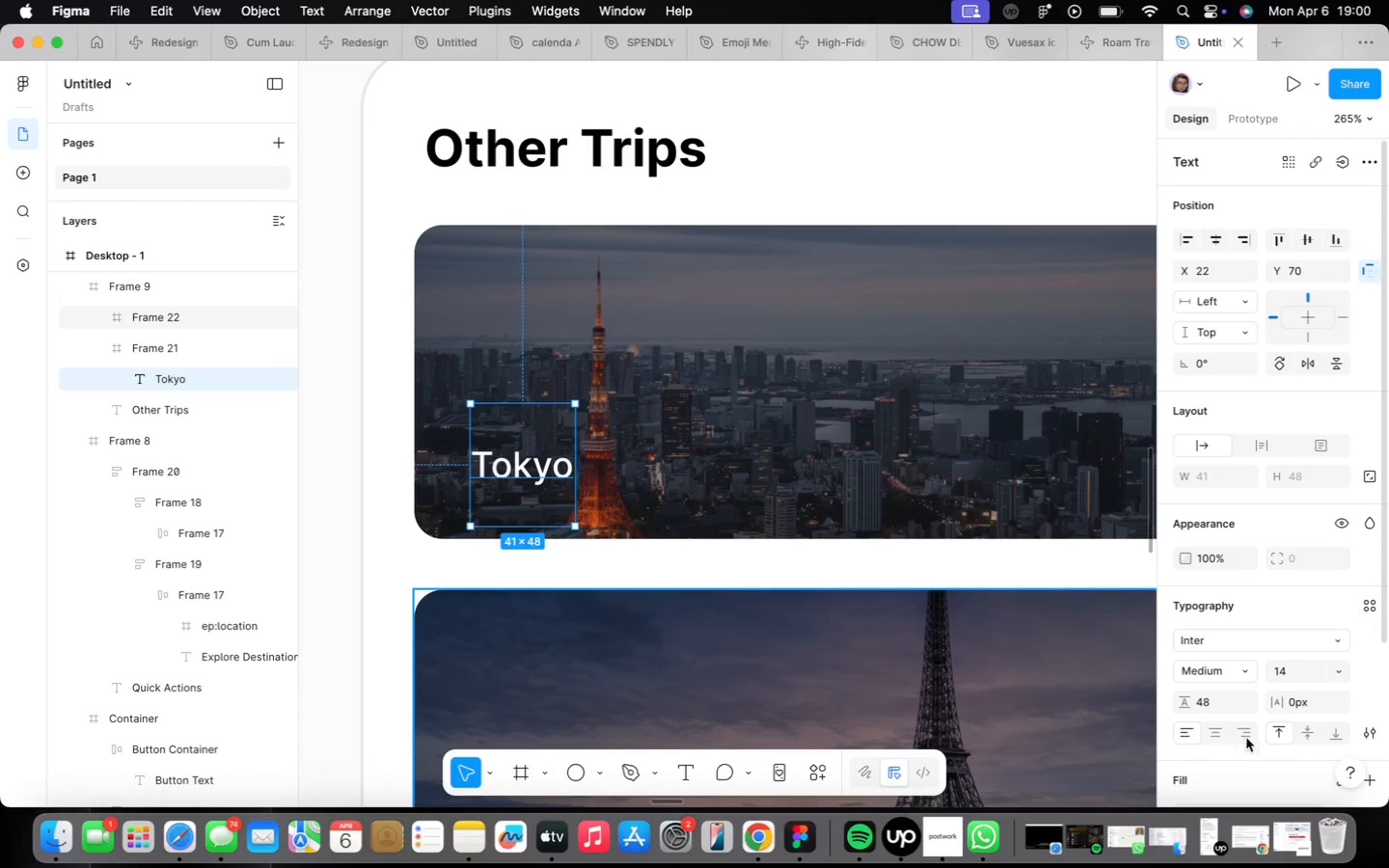 
wait(8.35)
 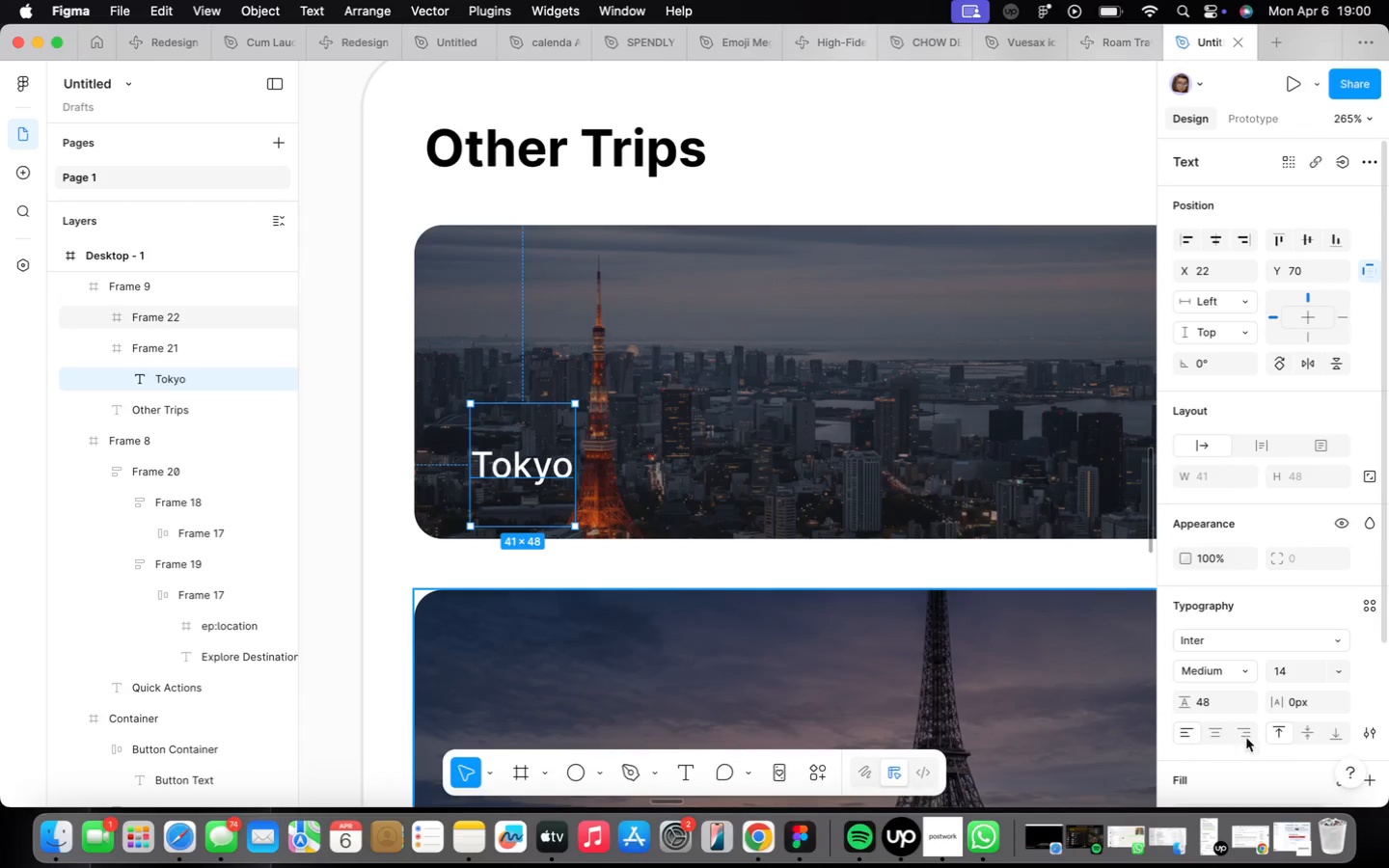 
key(0)
 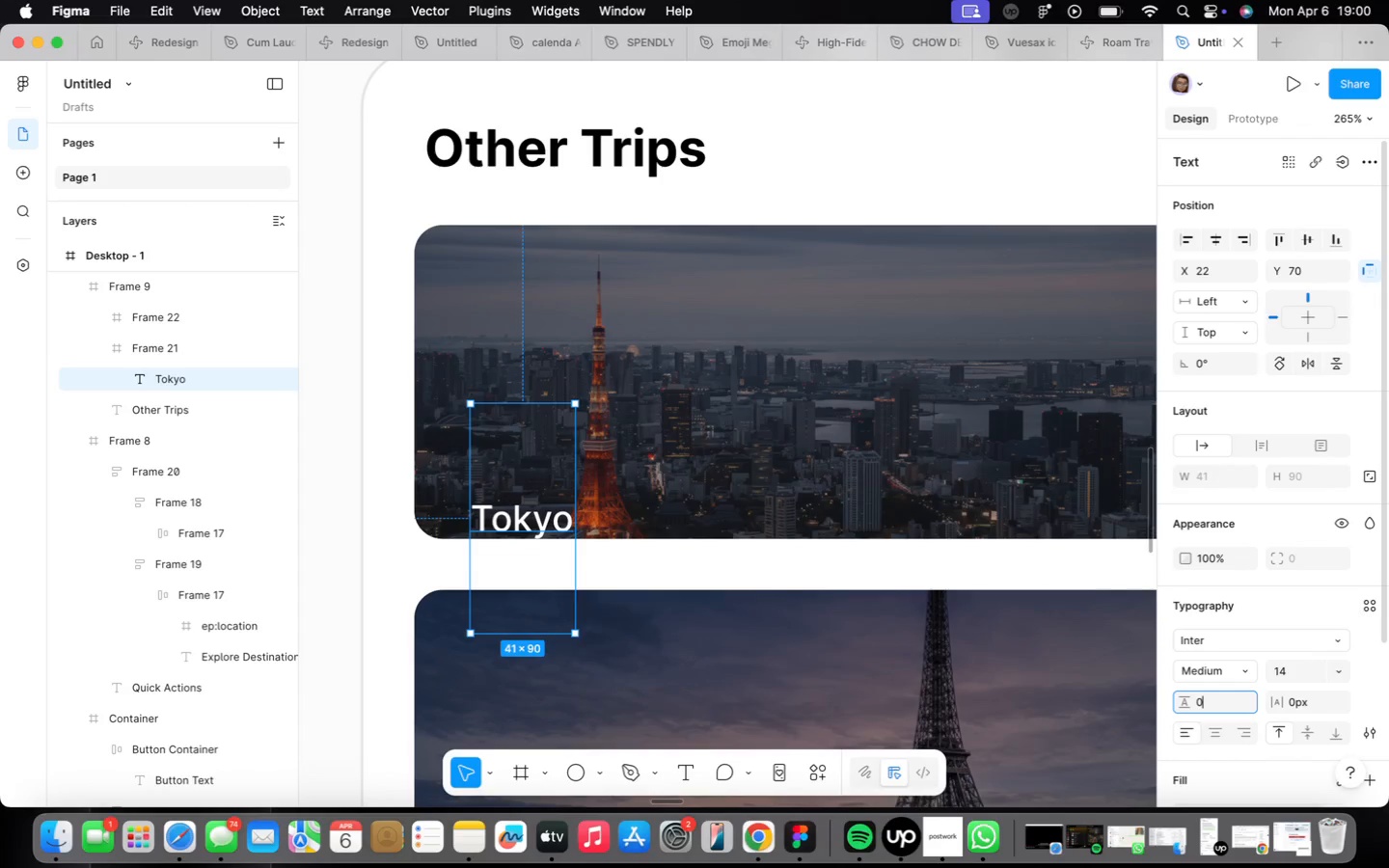 
key(Enter)
 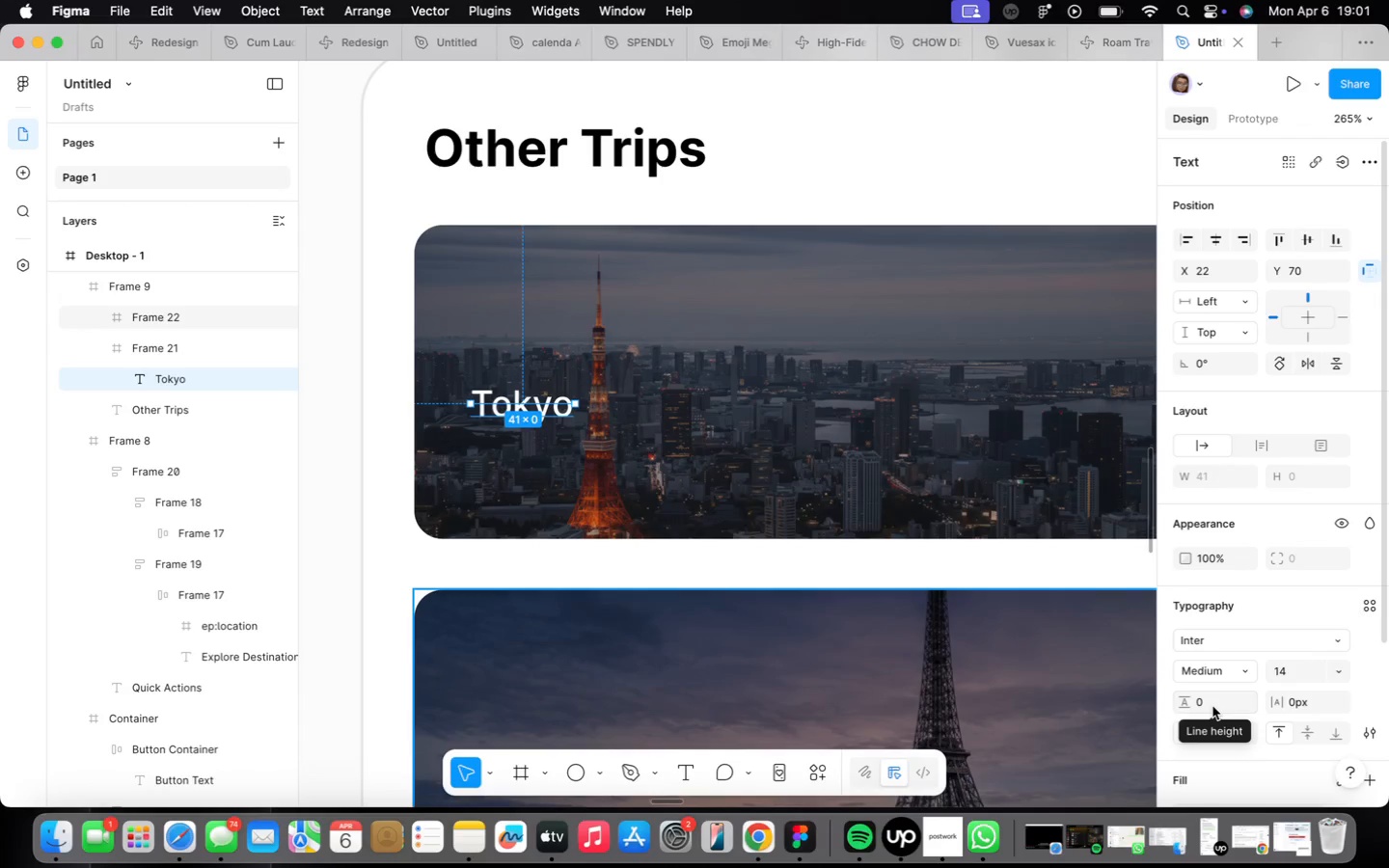 
left_click([1212, 705])
 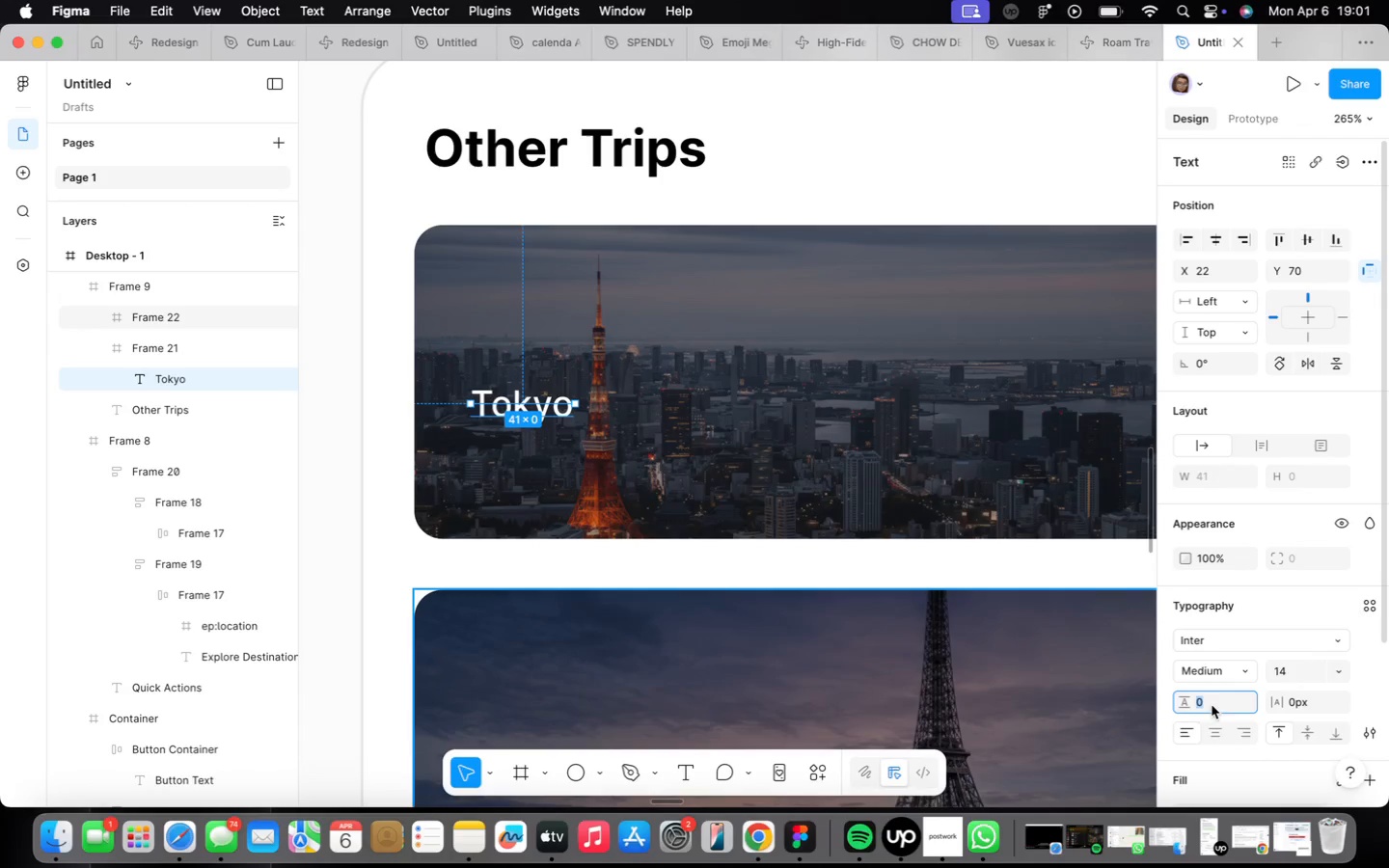 
type(auto)
 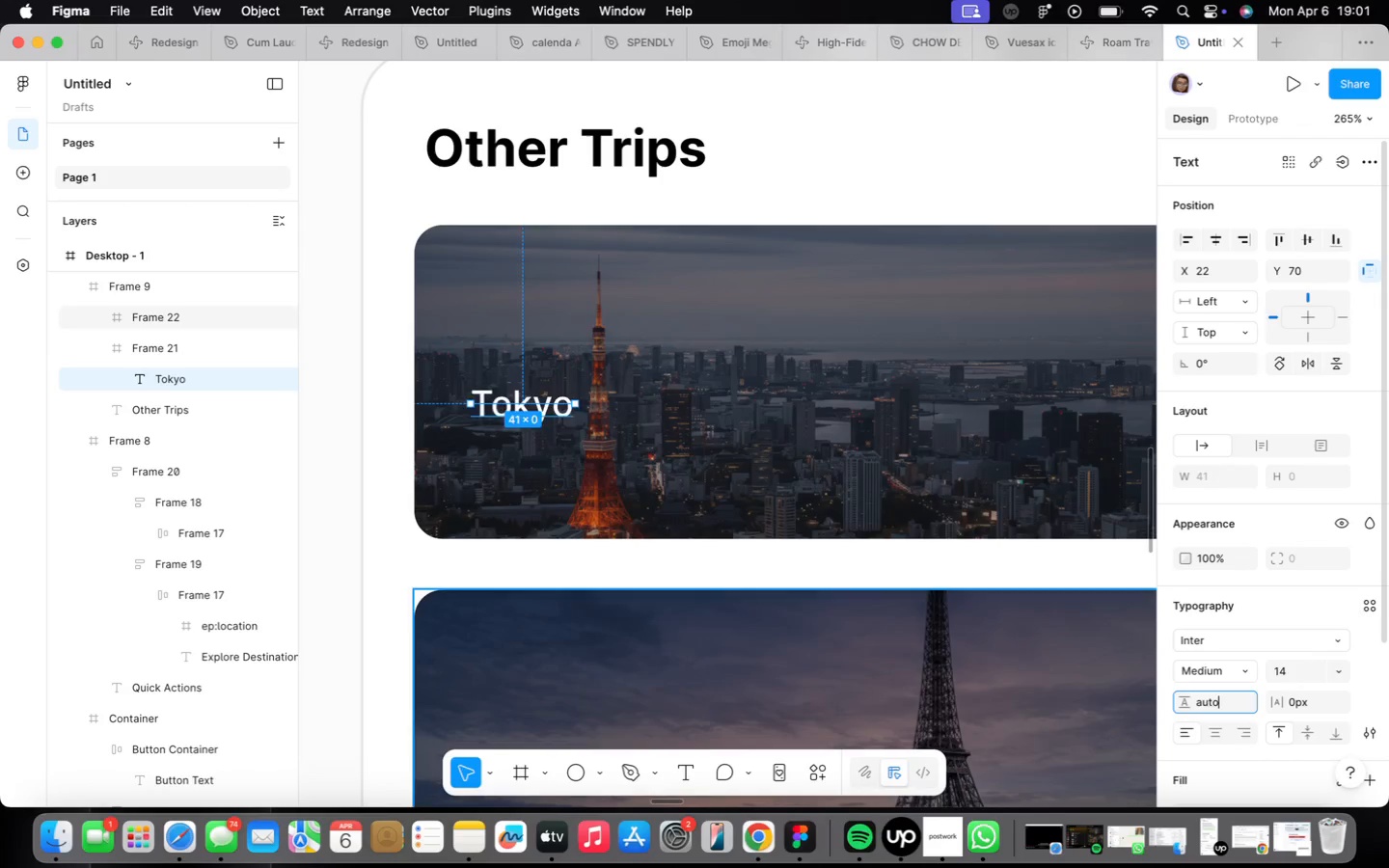 
key(Enter)
 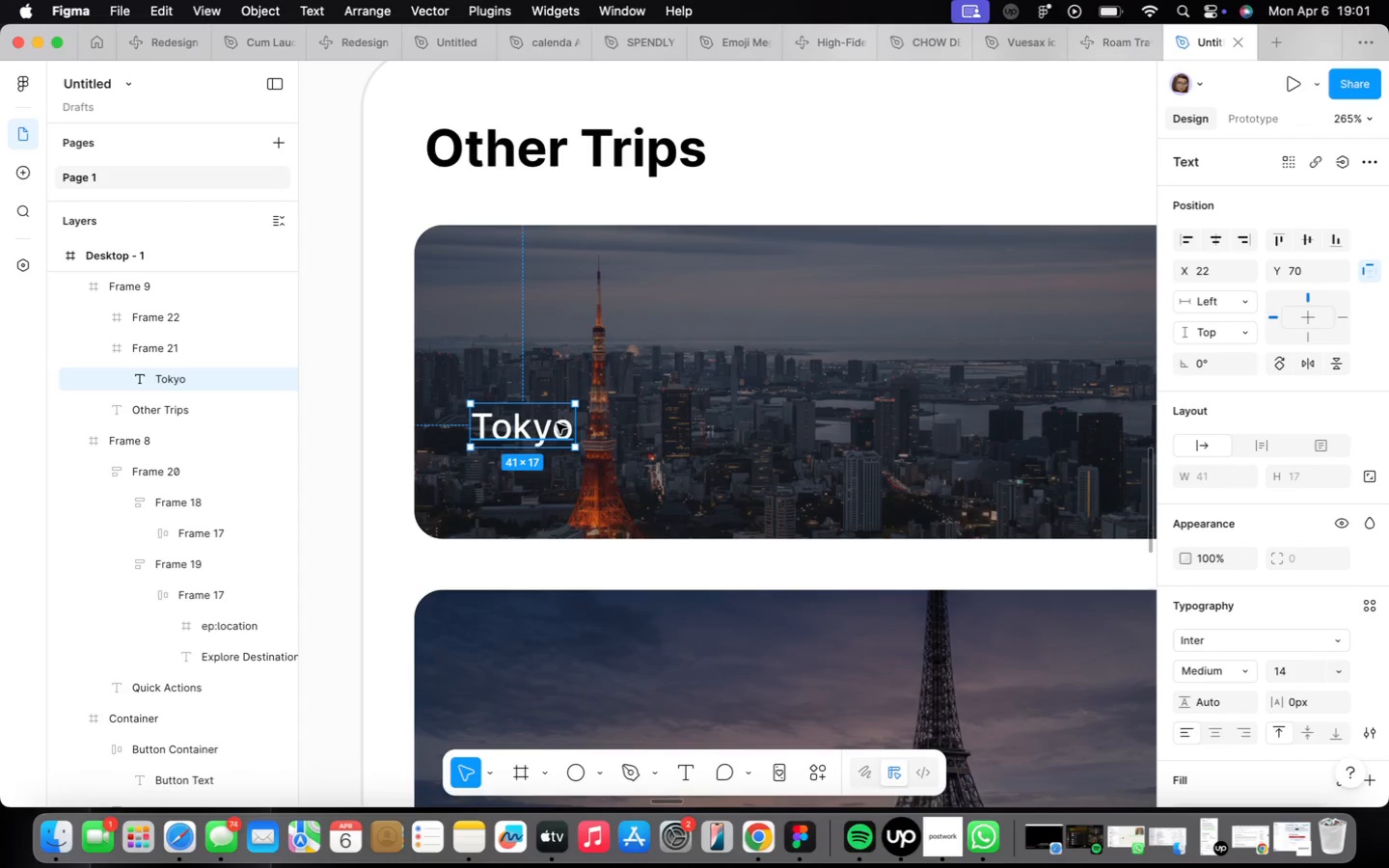 
left_click_drag(start_coordinate=[521, 419], to_coordinate=[500, 441])
 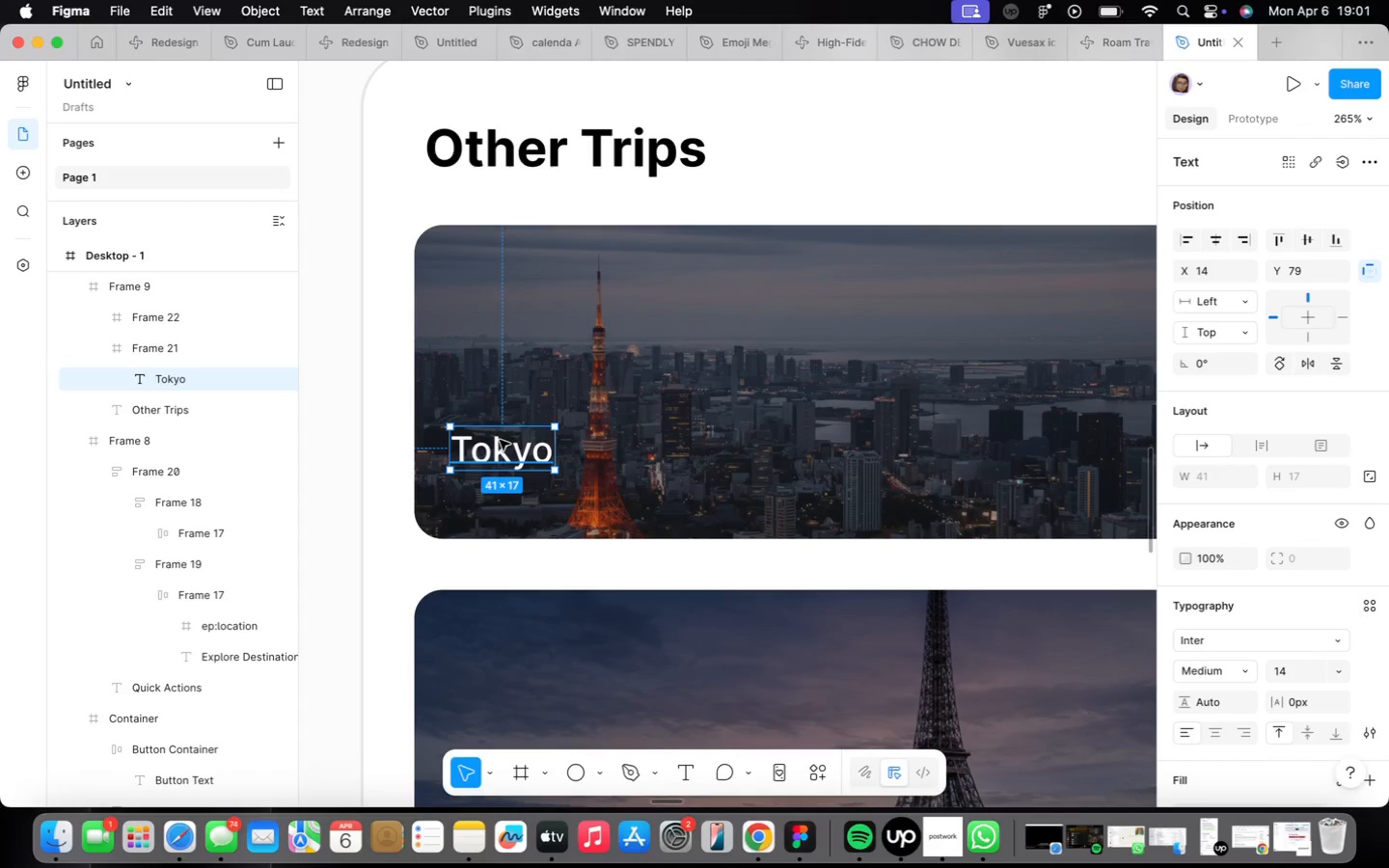 
scroll: coordinate [500, 441], scroll_direction: up, amount: 4.0
 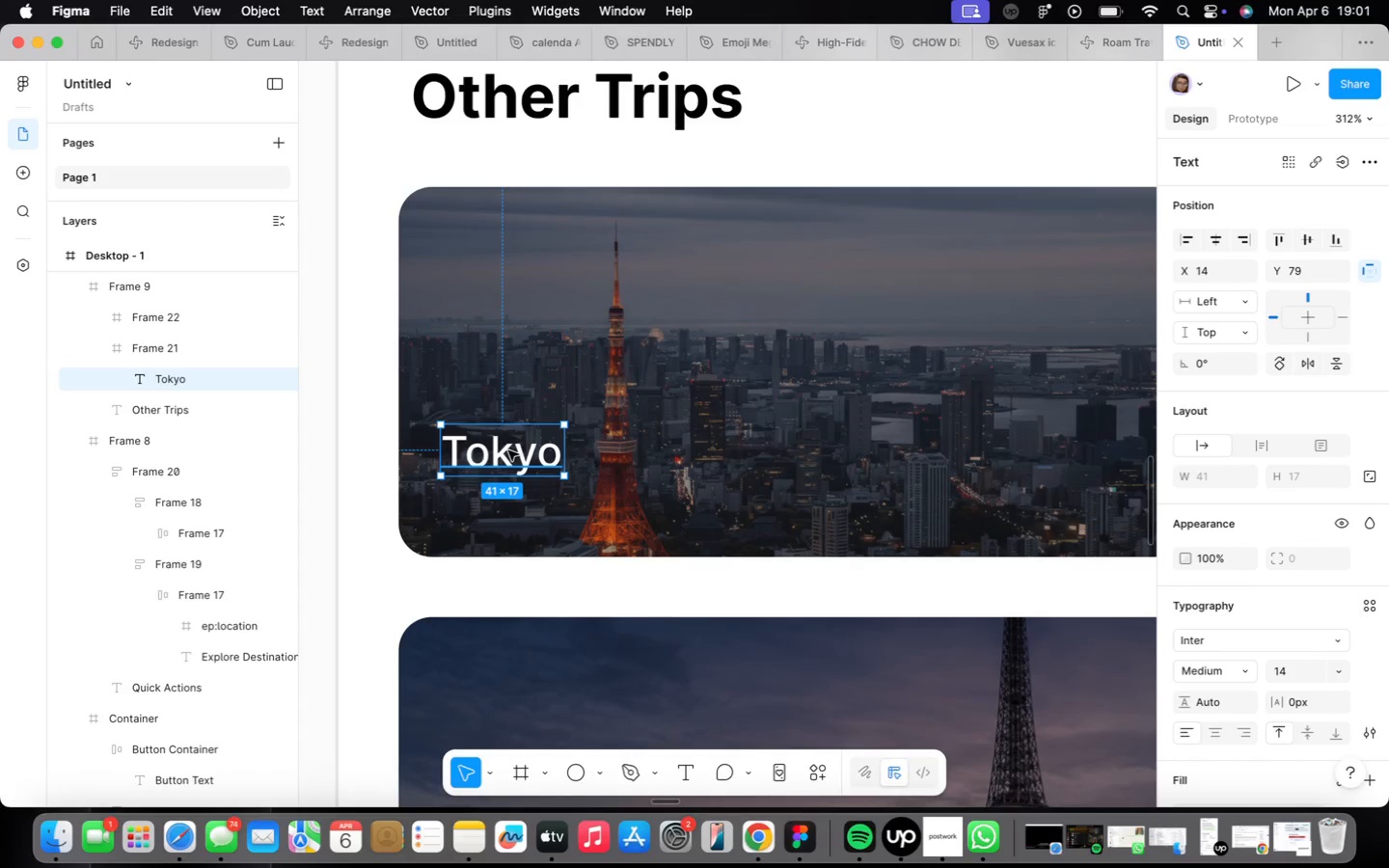 
hold_key(key=OptionLeft, duration=1.52)
left_click_drag(start_coordinate=[508, 449], to_coordinate=[504, 515])
 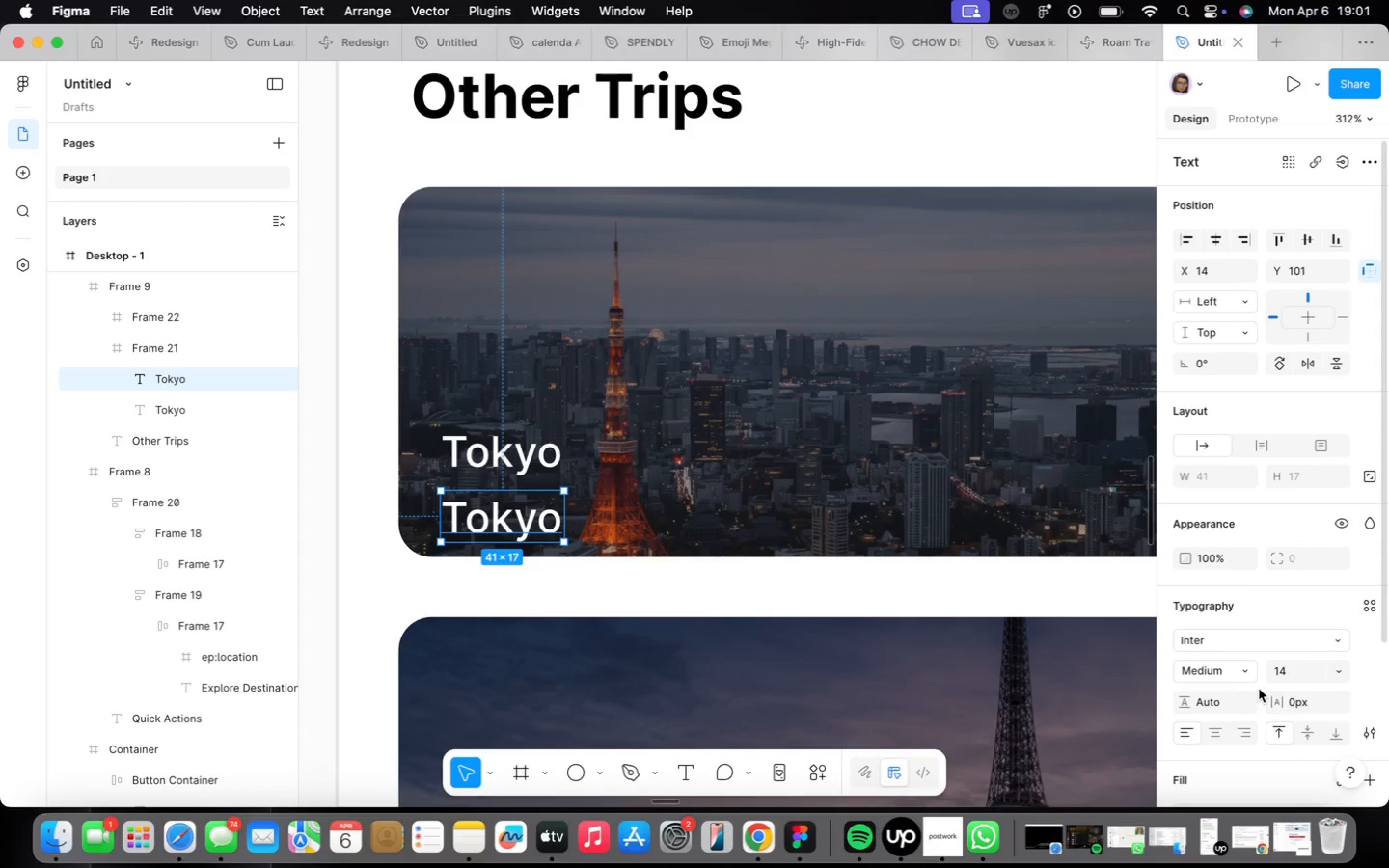 
left_click([1254, 675])
 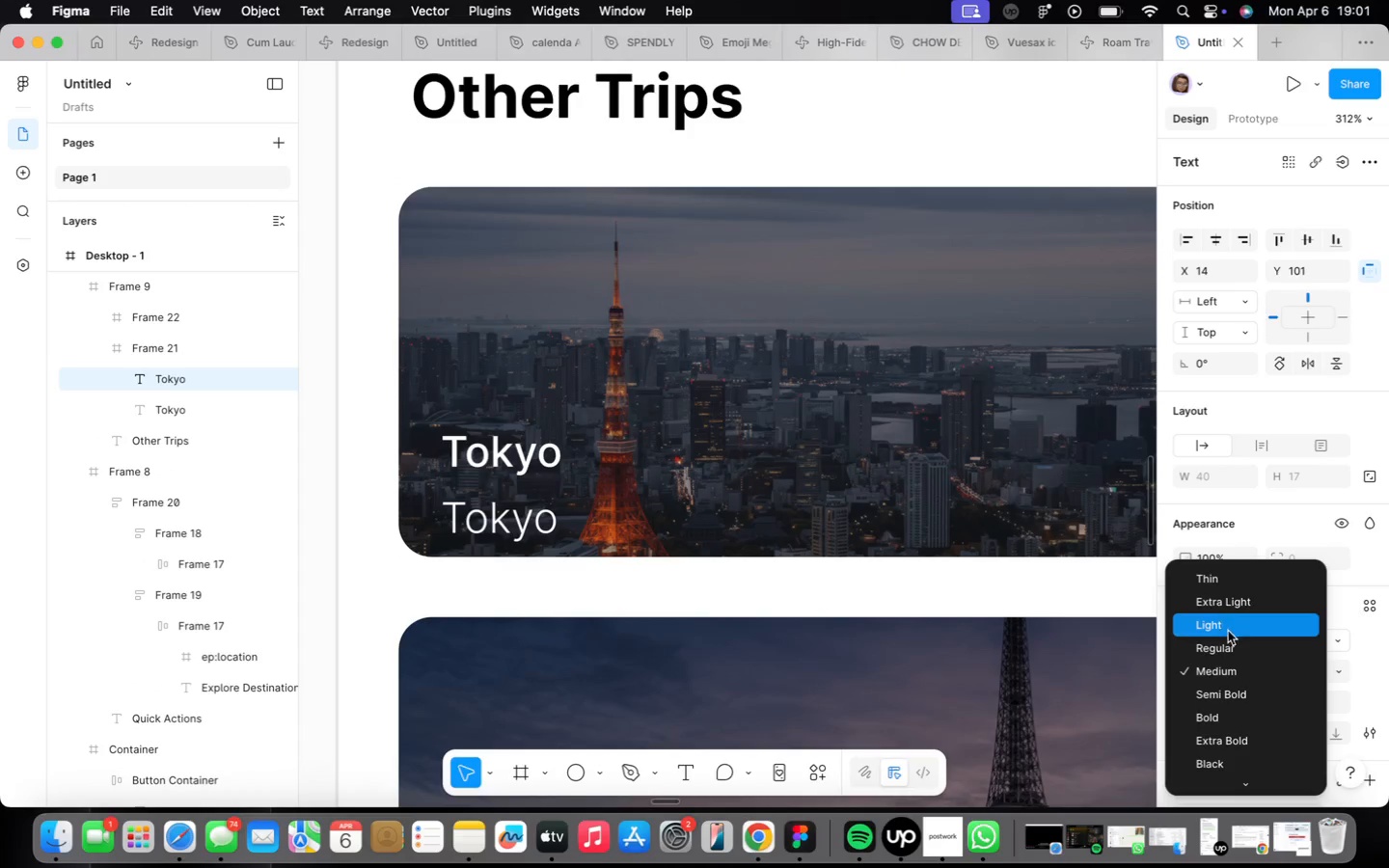 
left_click([1230, 642])
 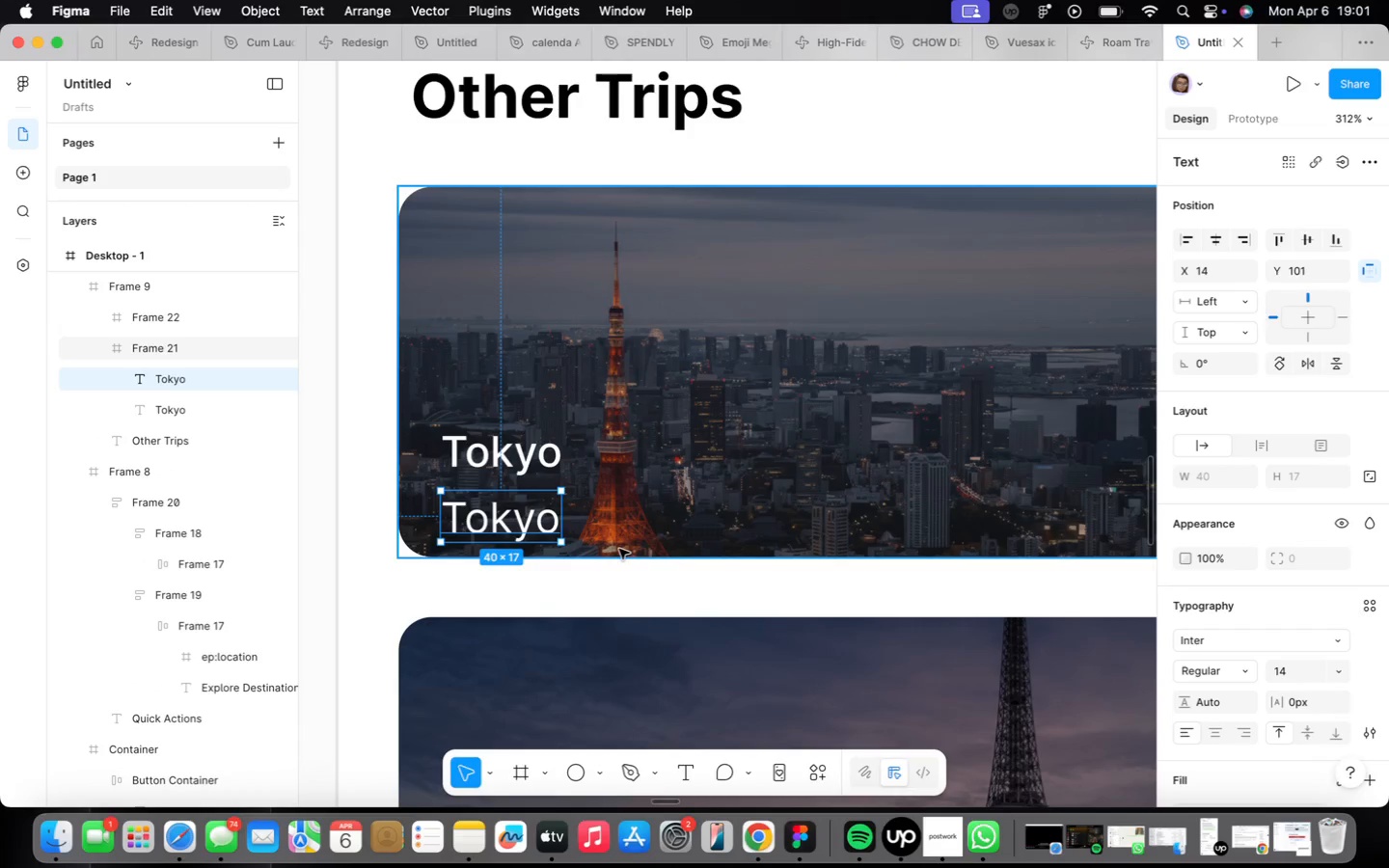 
double_click([546, 518])
 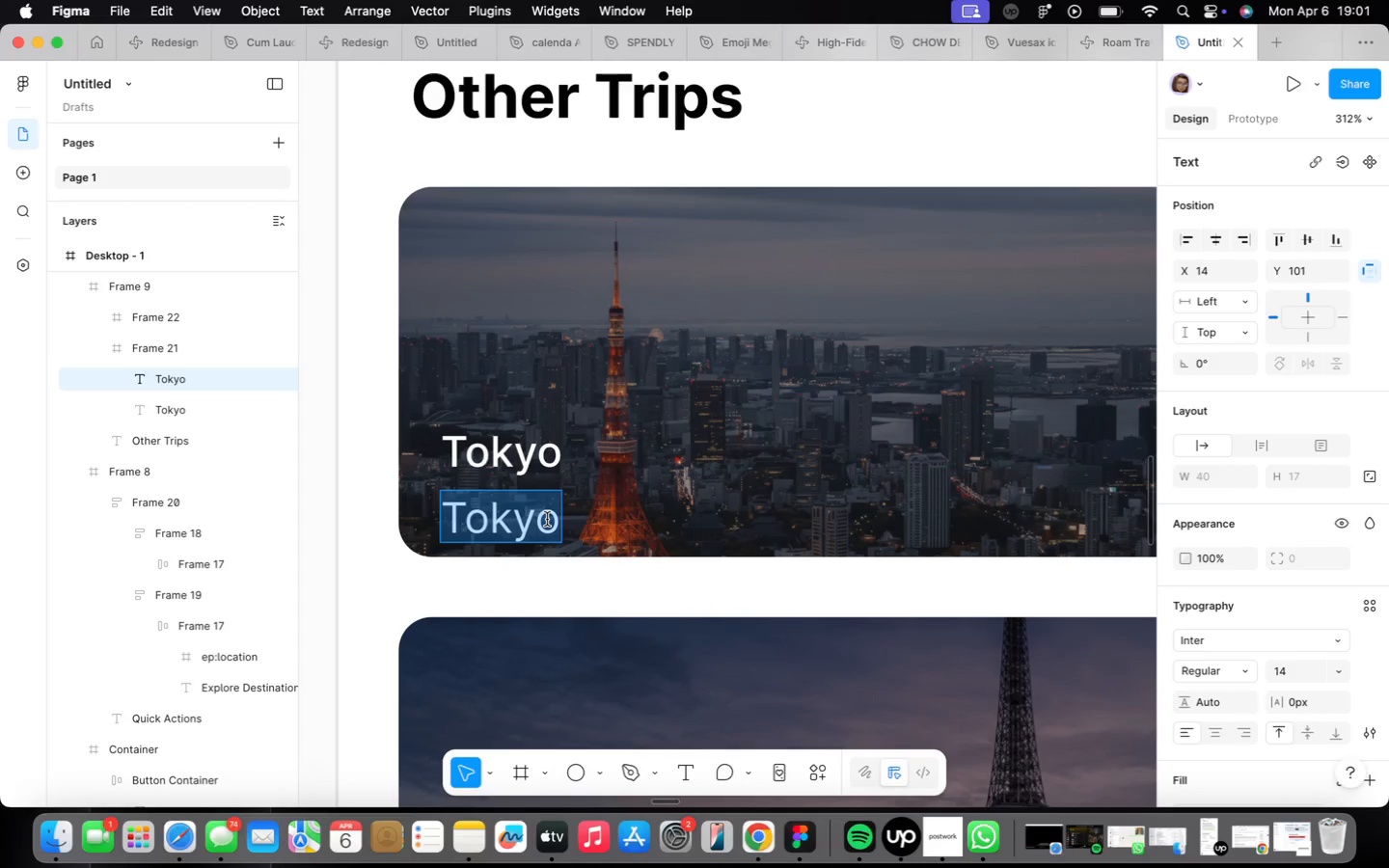 
type(Apr 15-22, 2026)
 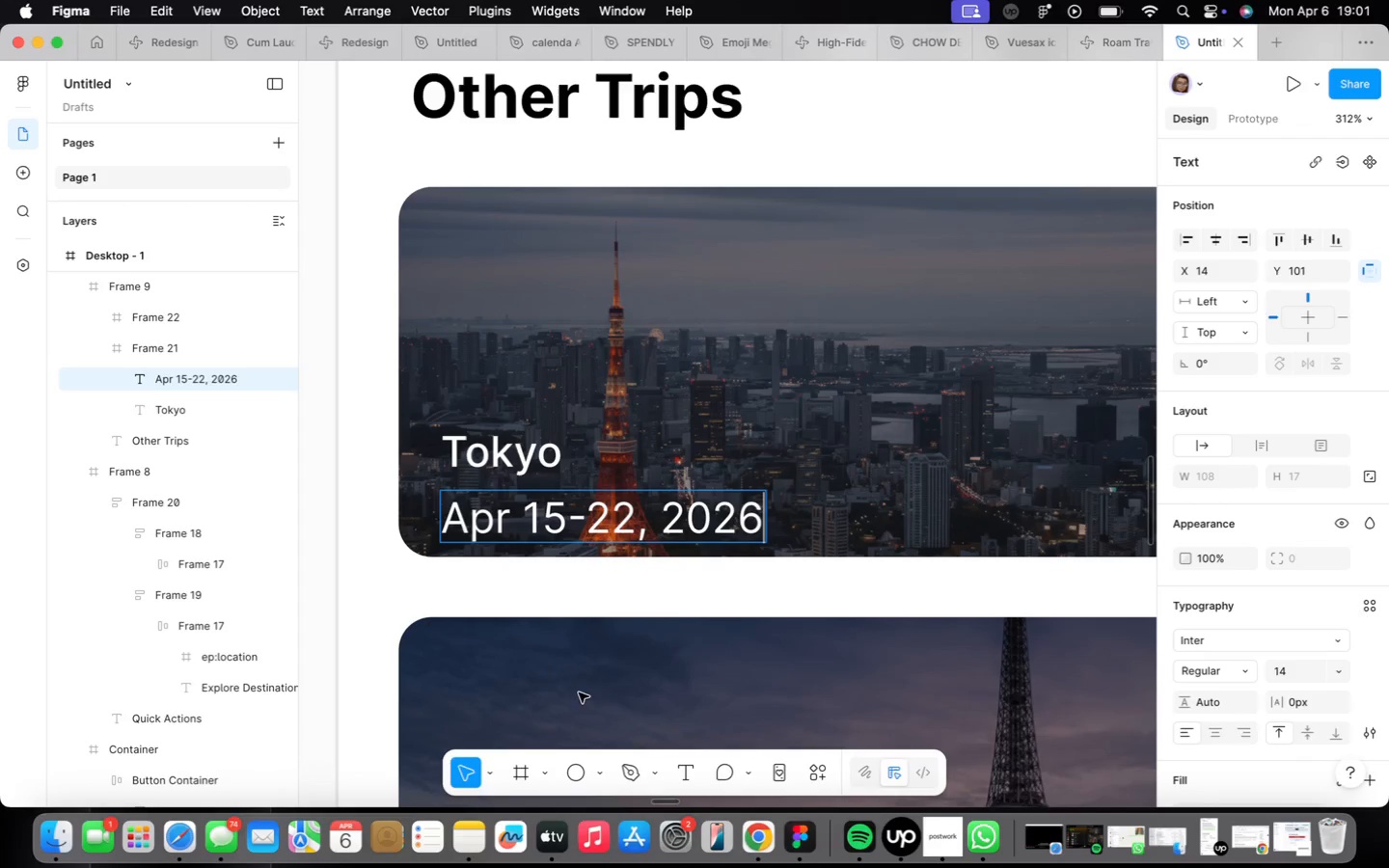 
scroll: coordinate [636, 595], scroll_direction: down, amount: 22.0
 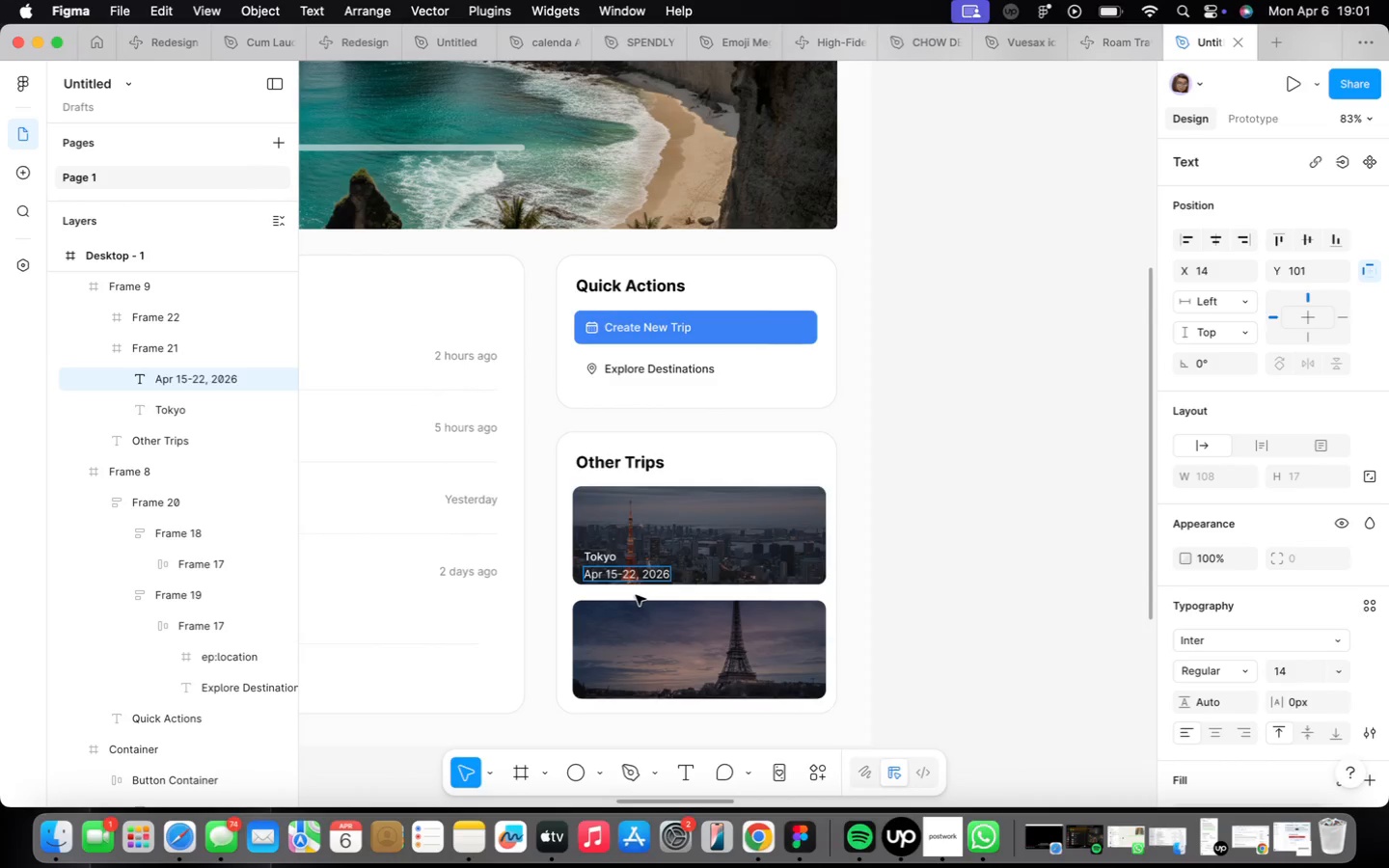 
scroll: coordinate [634, 596], scroll_direction: up, amount: 9.0
 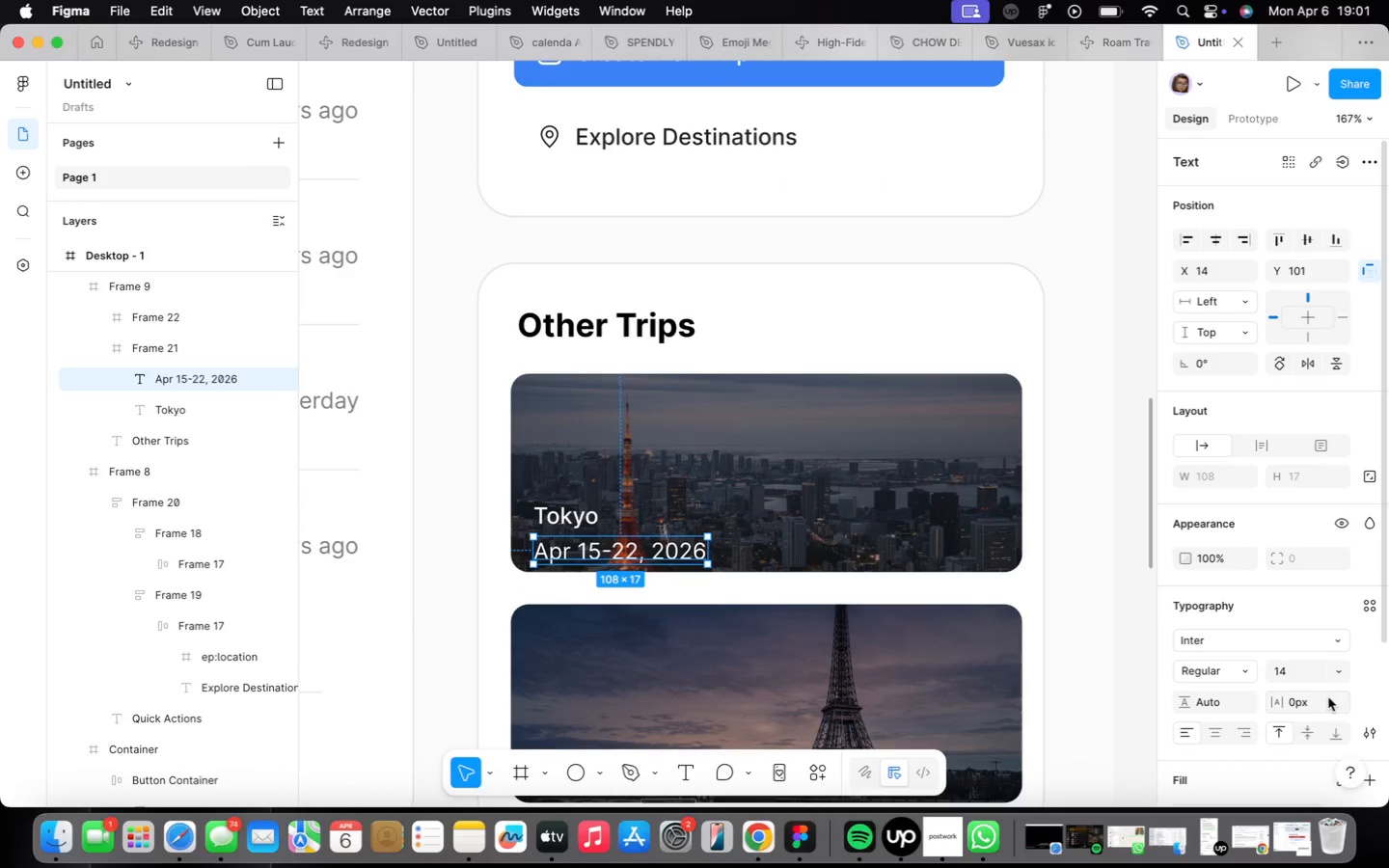 
left_click([1330, 674])
 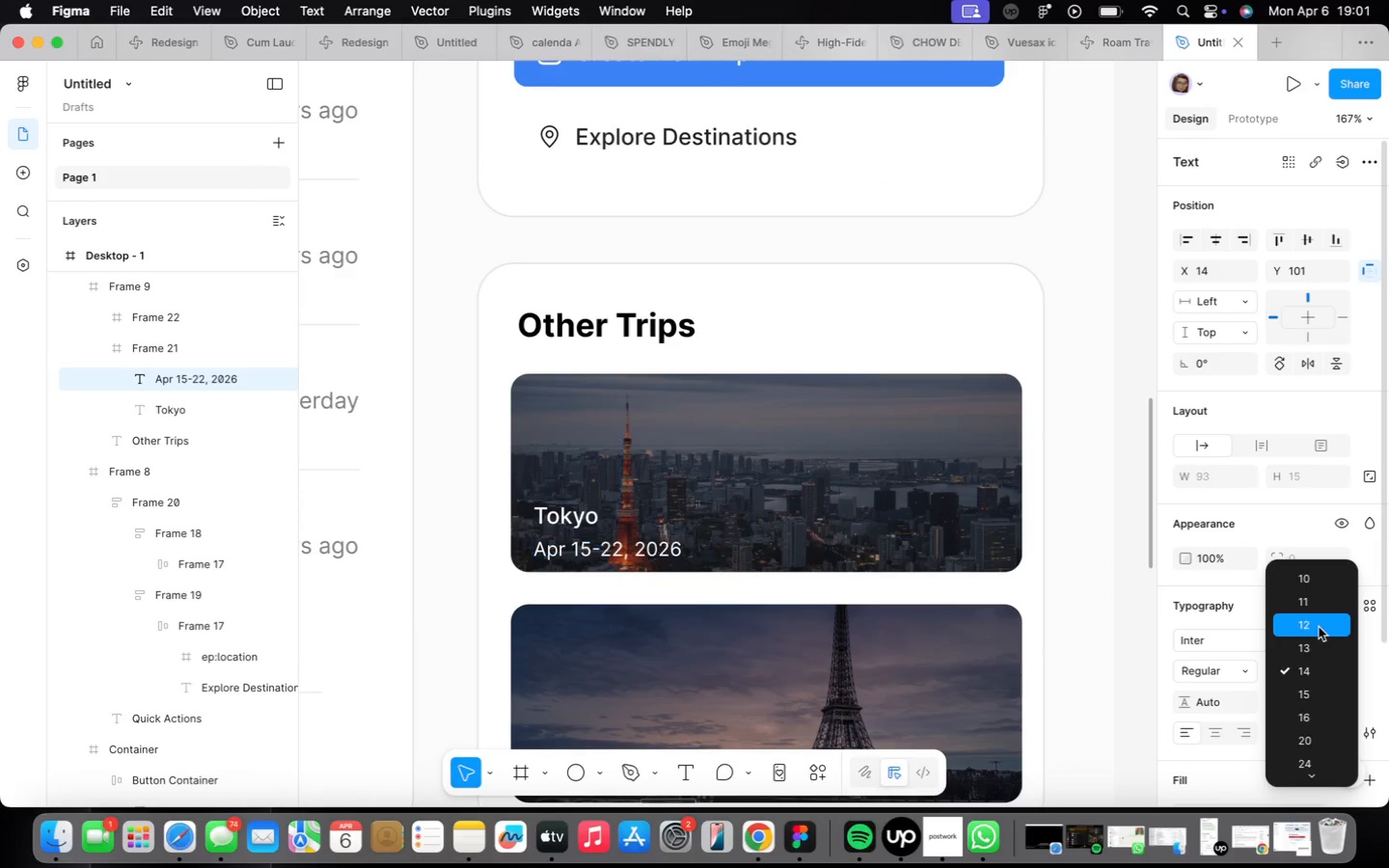 
left_click([1313, 624])
 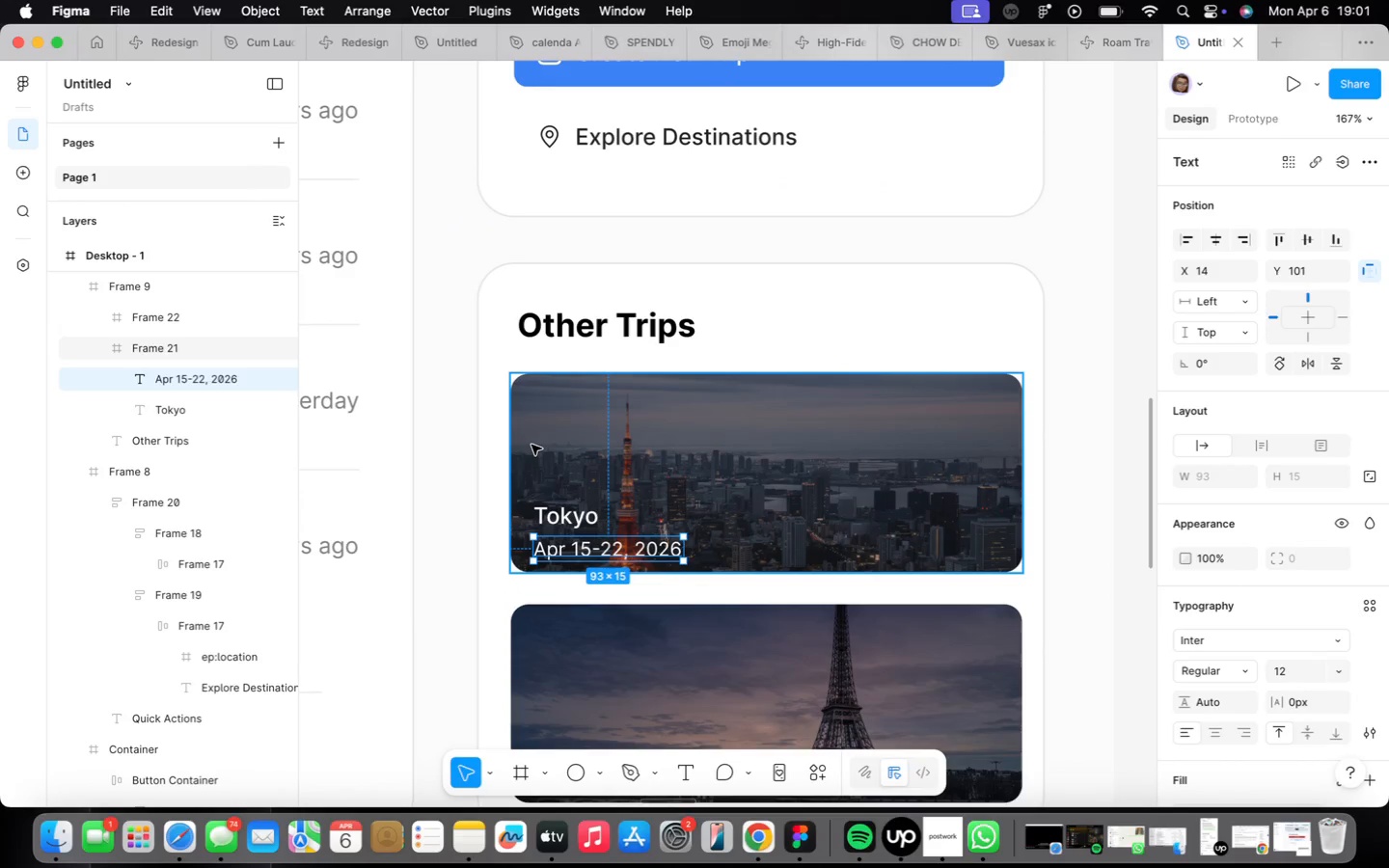 
hold_key(key=ShiftLeft, duration=0.39)
left_click([558, 519])
 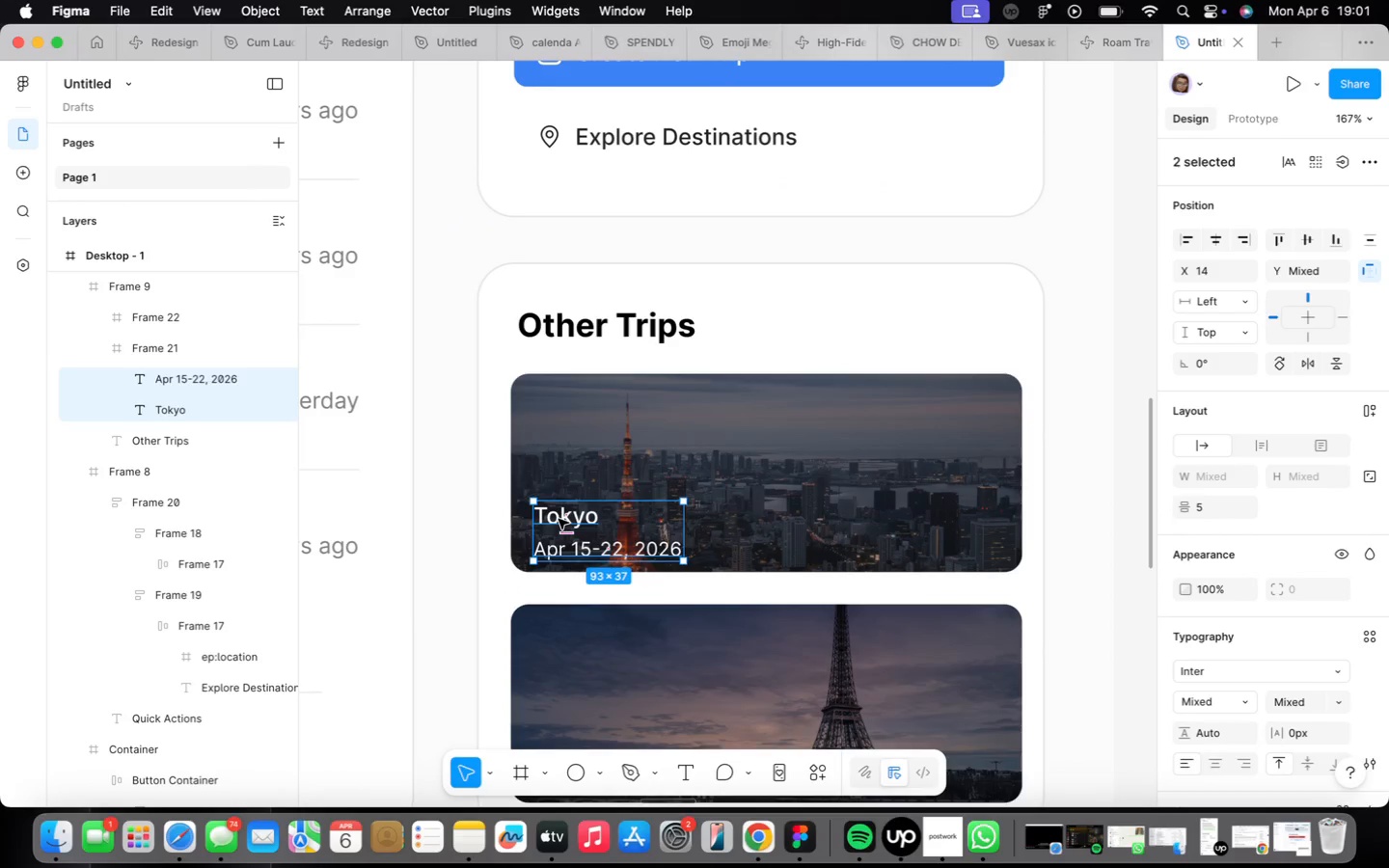 
key(Shift+ShiftLeft)
 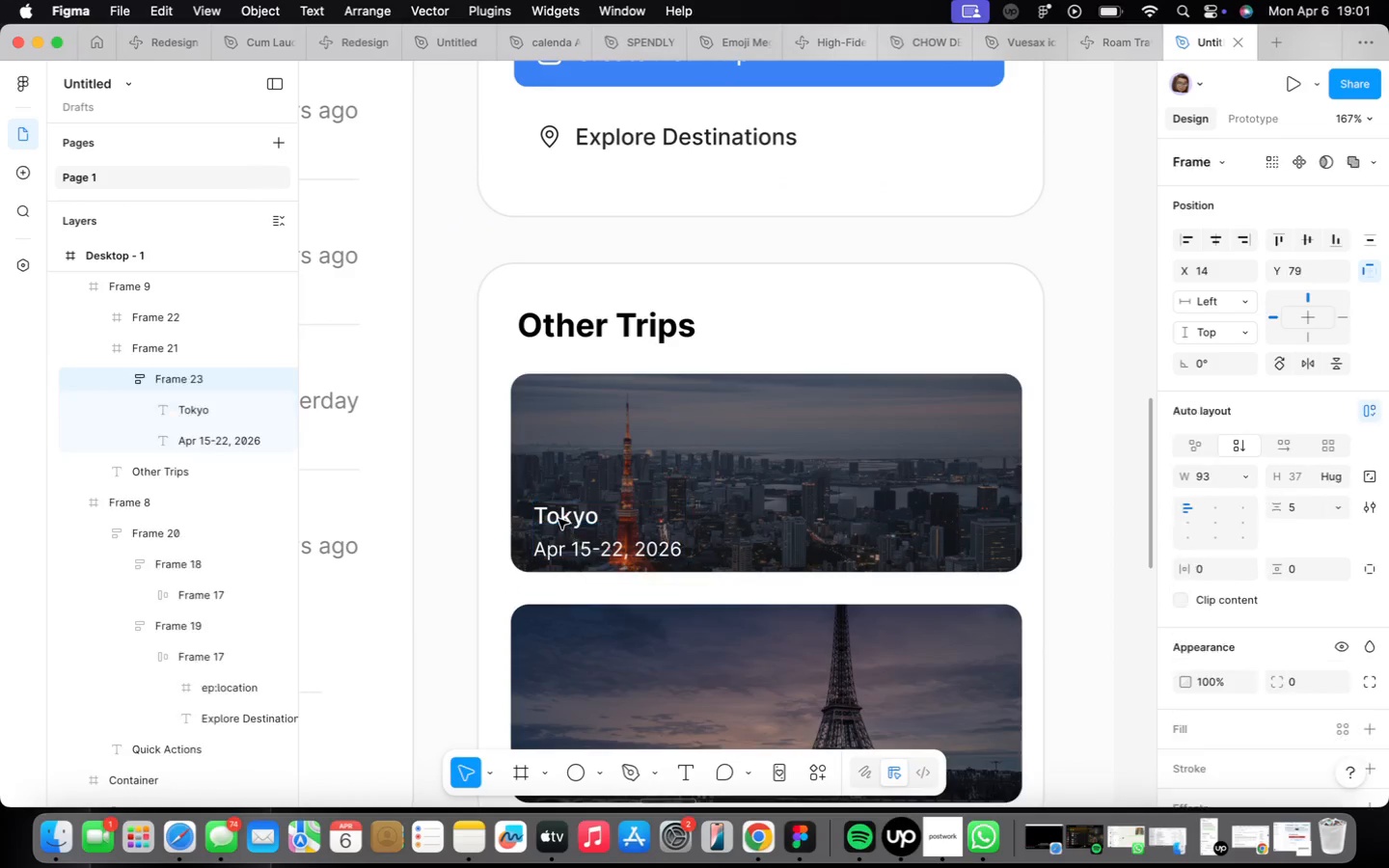 
key(Shift+A)
 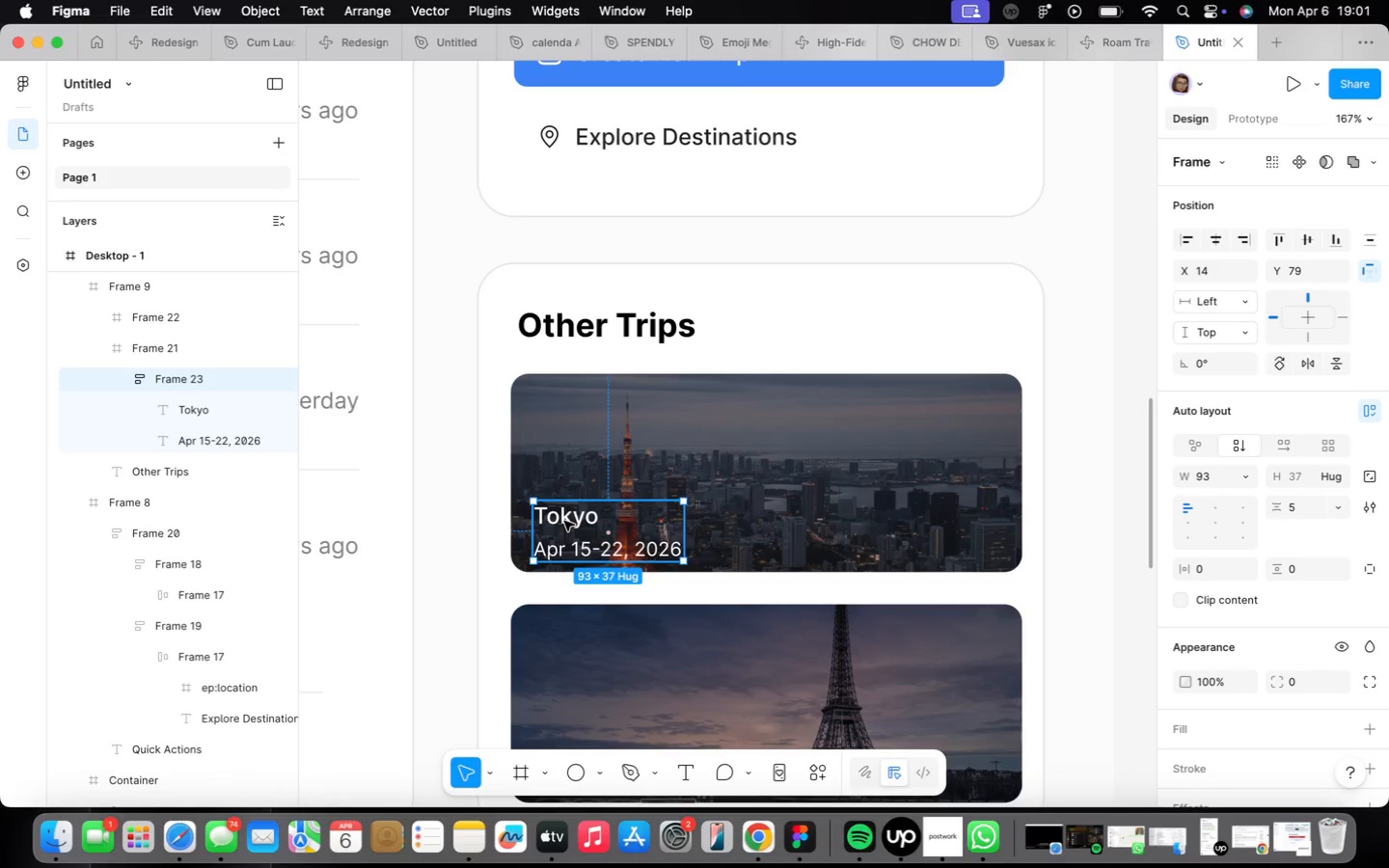 
left_click_drag(start_coordinate=[630, 520], to_coordinate=[627, 509])
 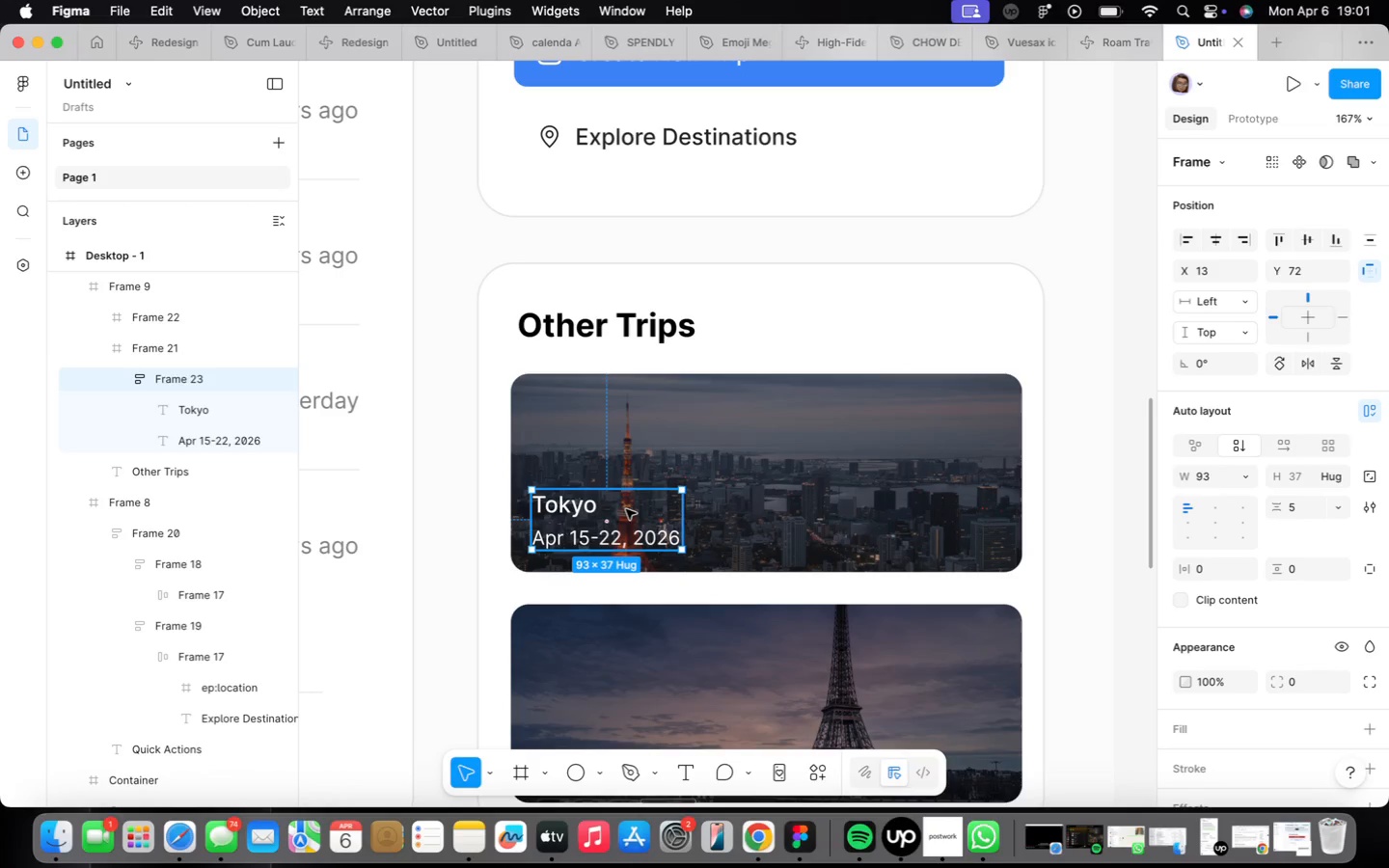 
wait(11.28)
 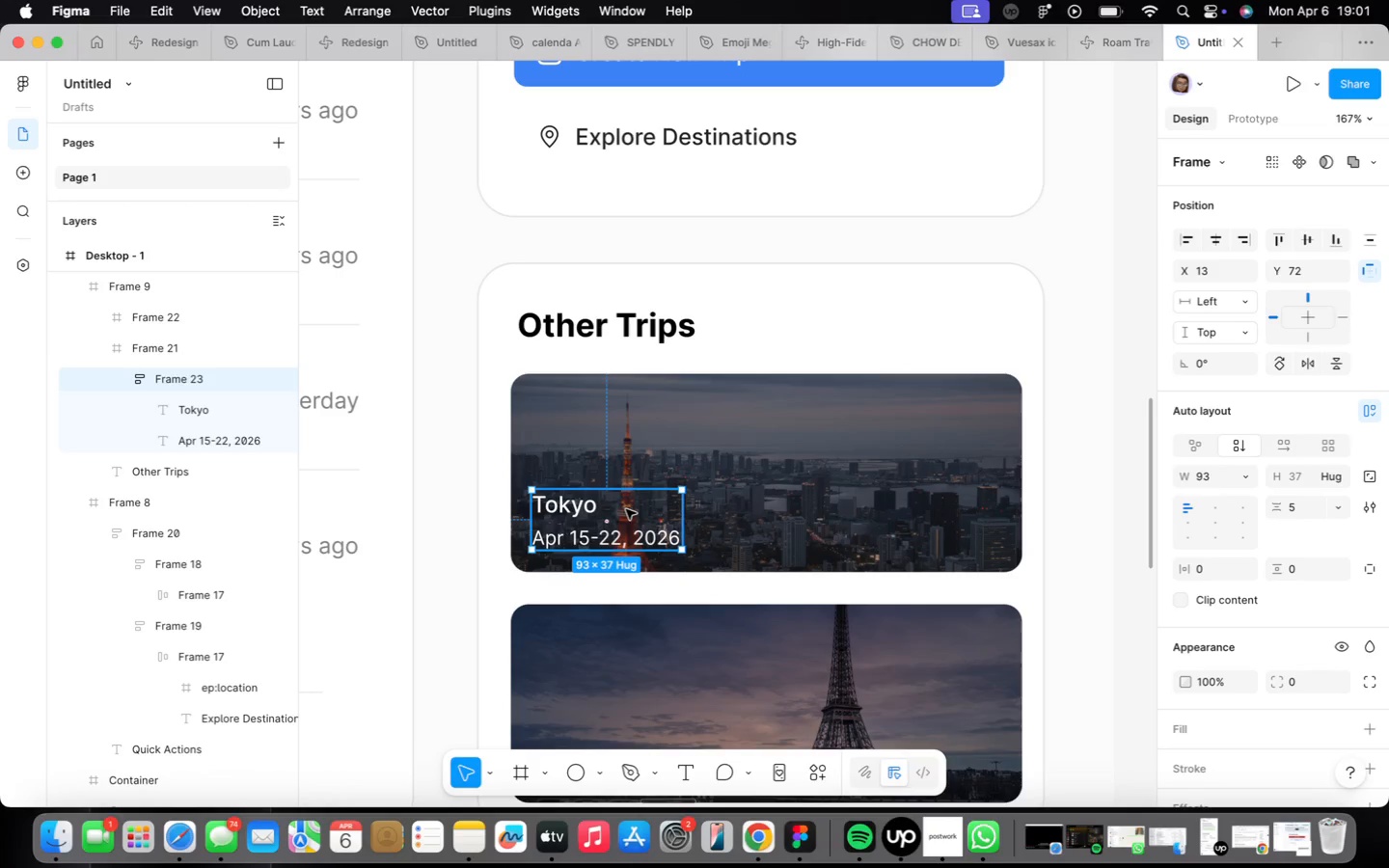 
double_click([568, 496])
 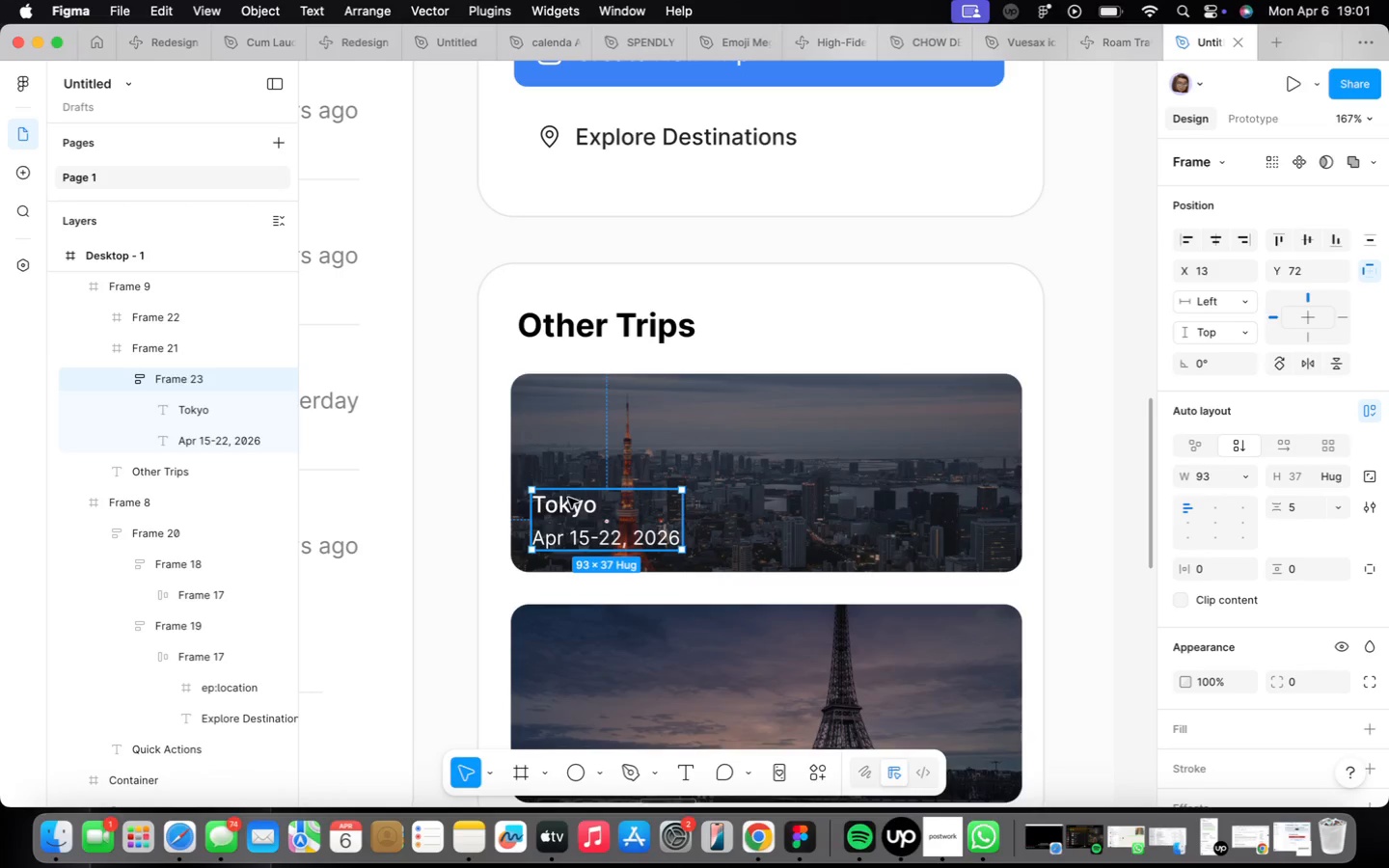 
double_click([568, 498])
 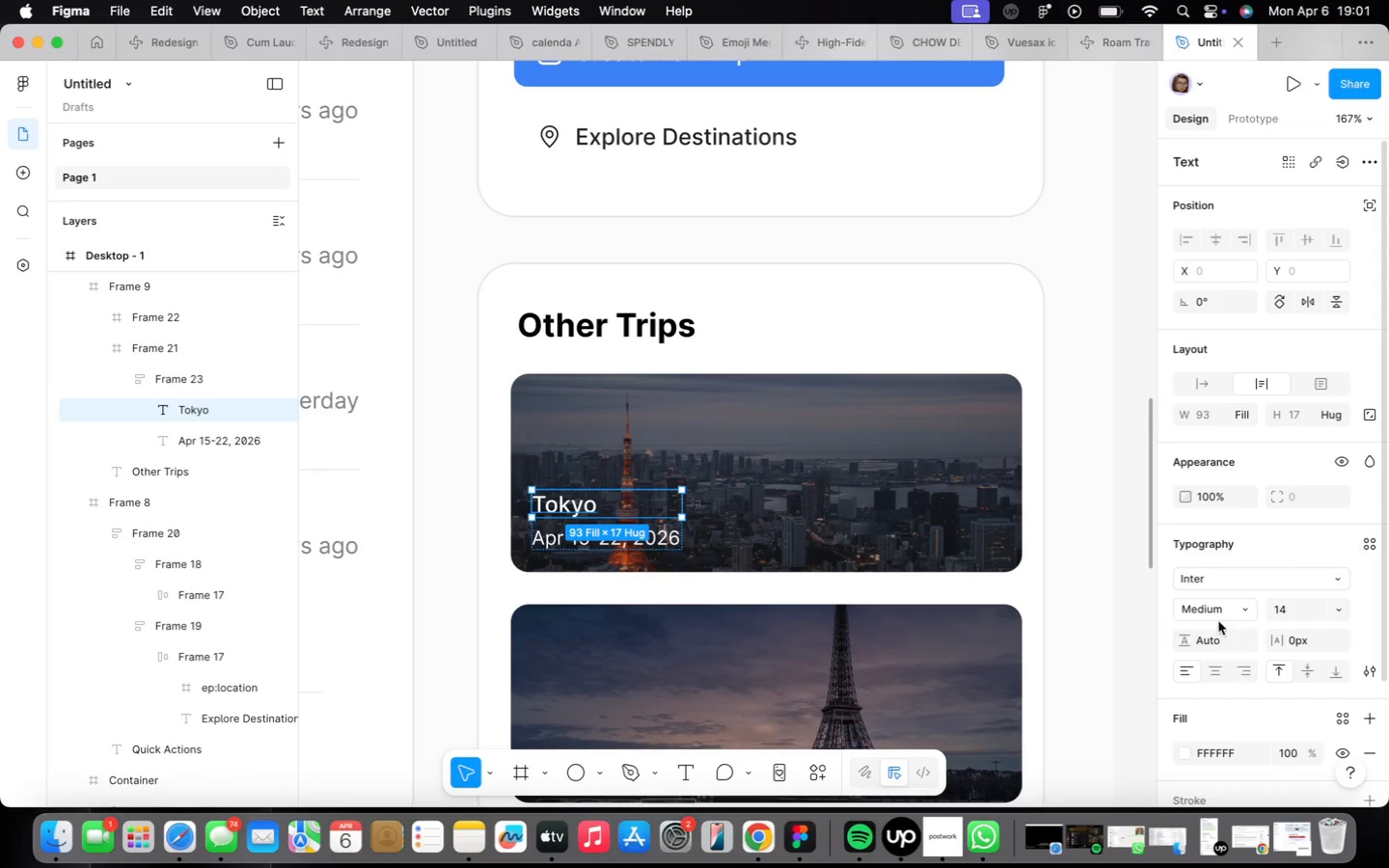 
left_click([1255, 612])
 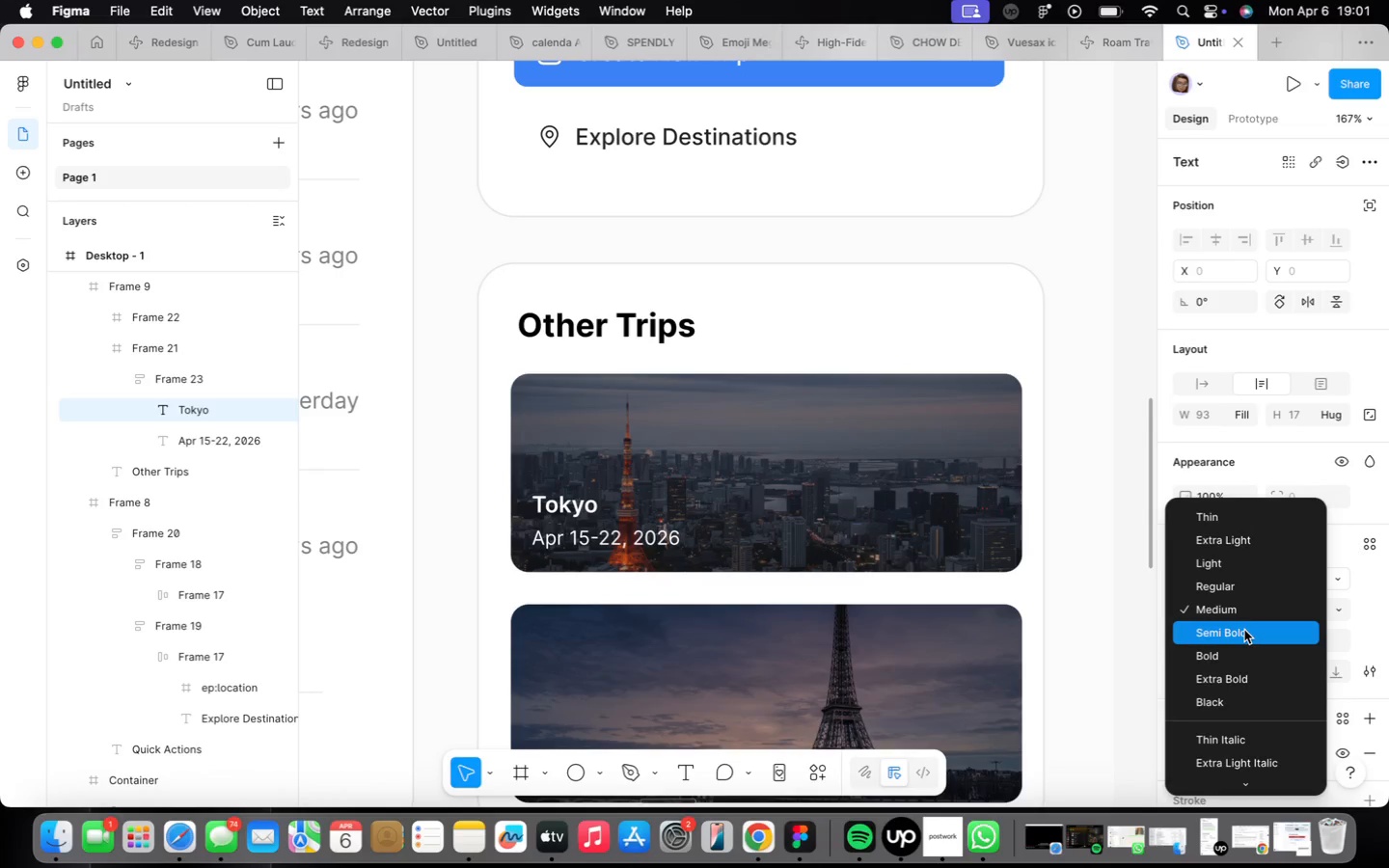 
left_click([1244, 630])
 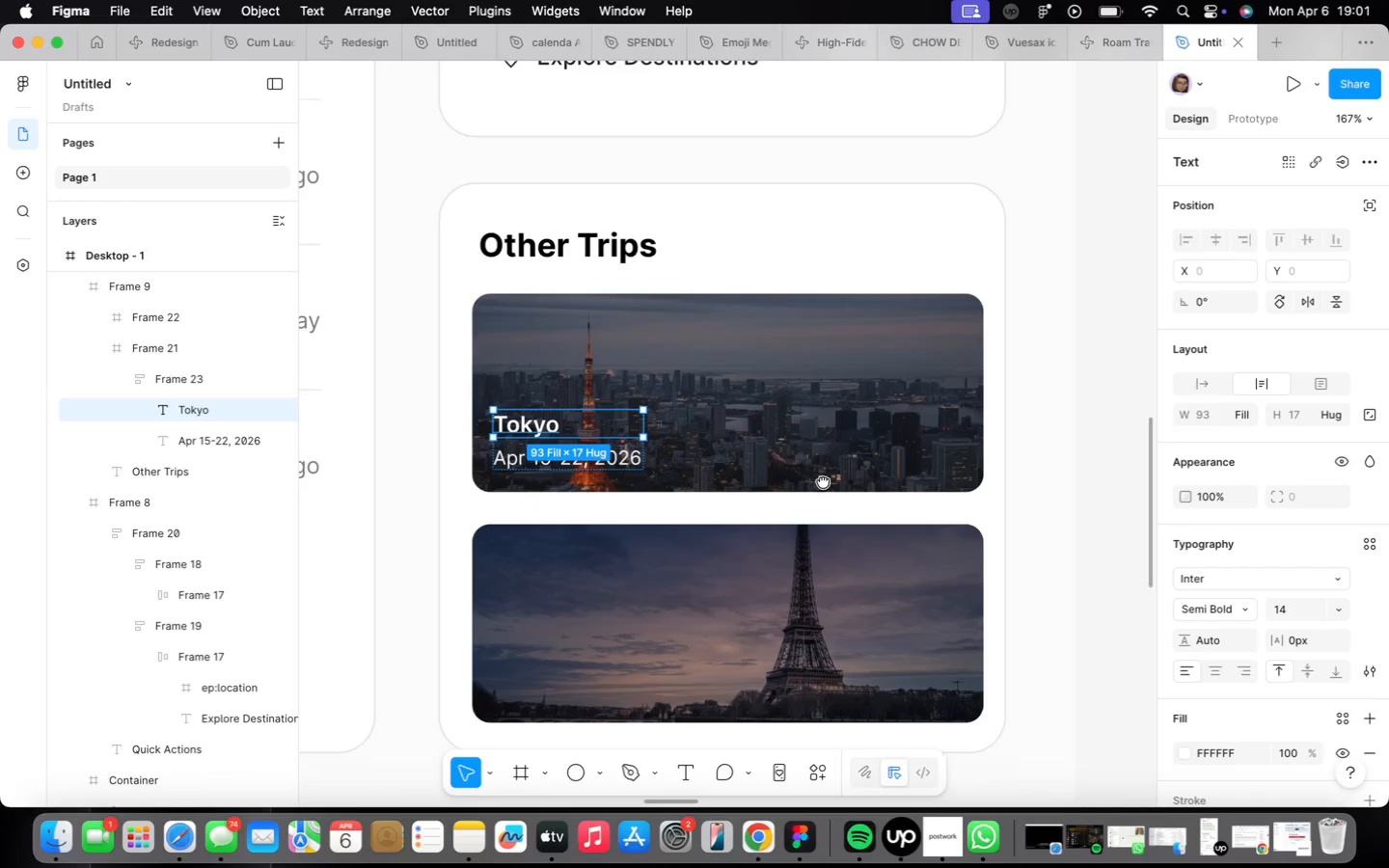 
left_click([809, 517])
 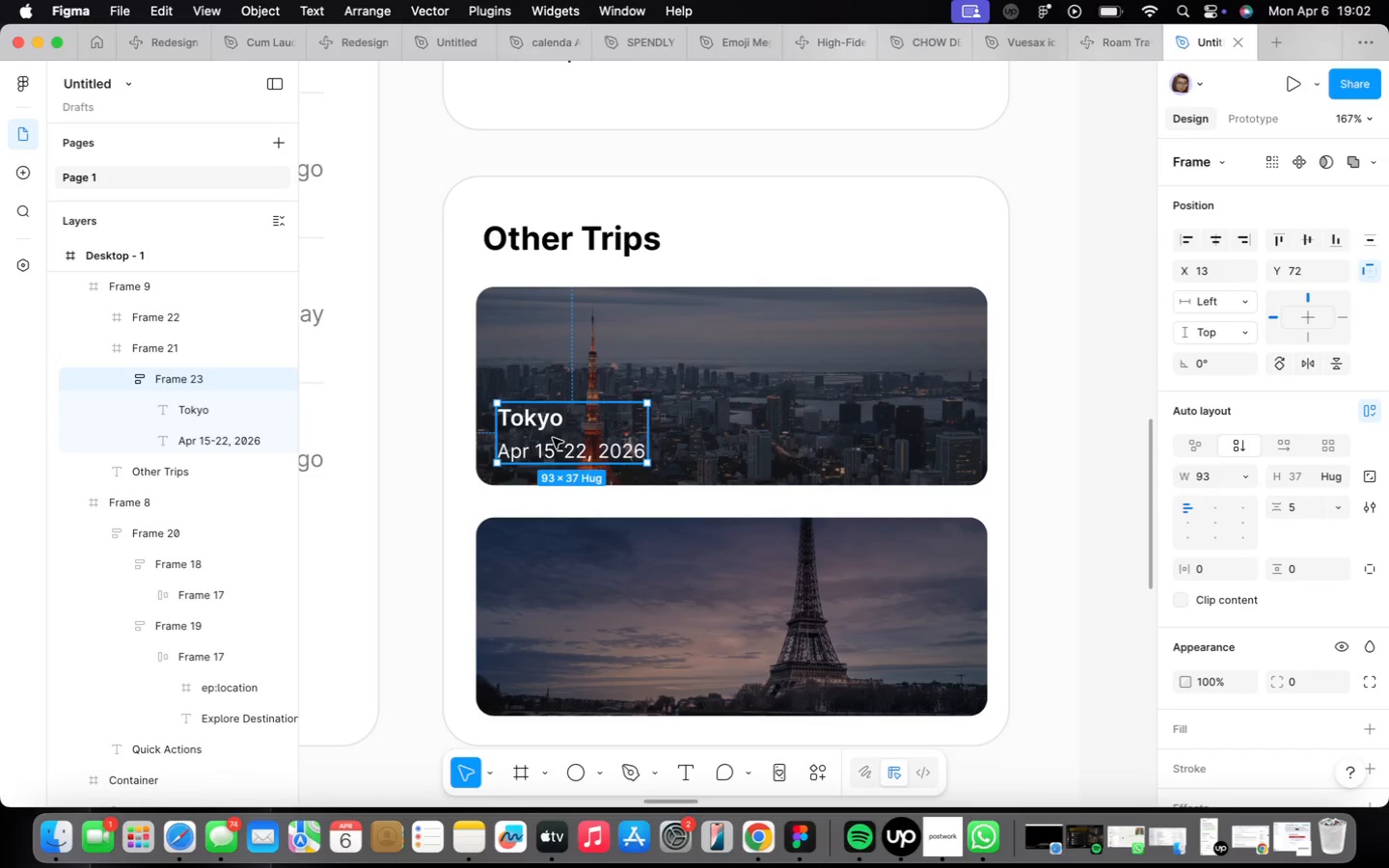 
hold_key(key=OptionLeft, duration=2.17)
left_click_drag(start_coordinate=[552, 435], to_coordinate=[550, 668])
 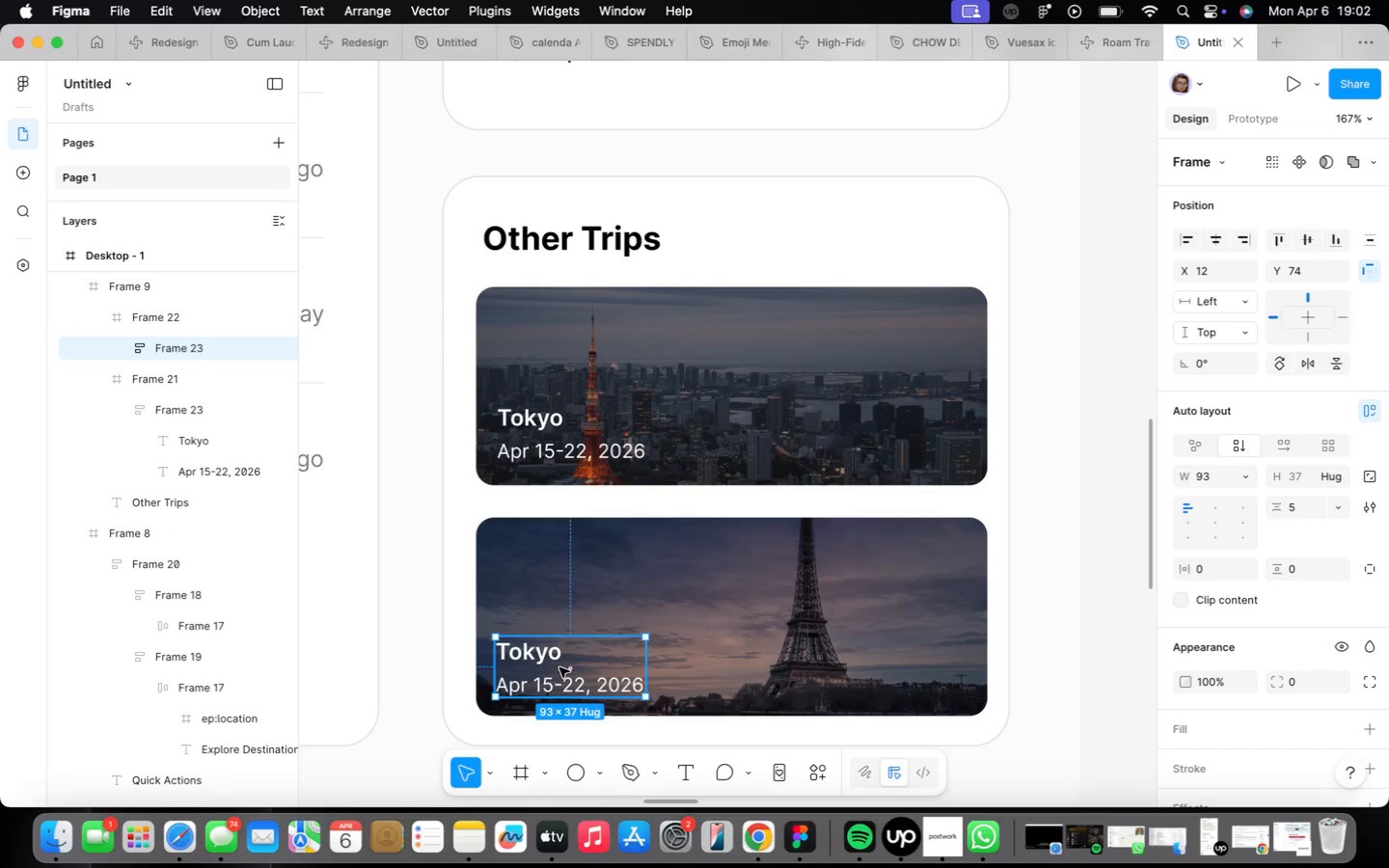 
hold_key(key=ArrowRight, duration=0.43)
 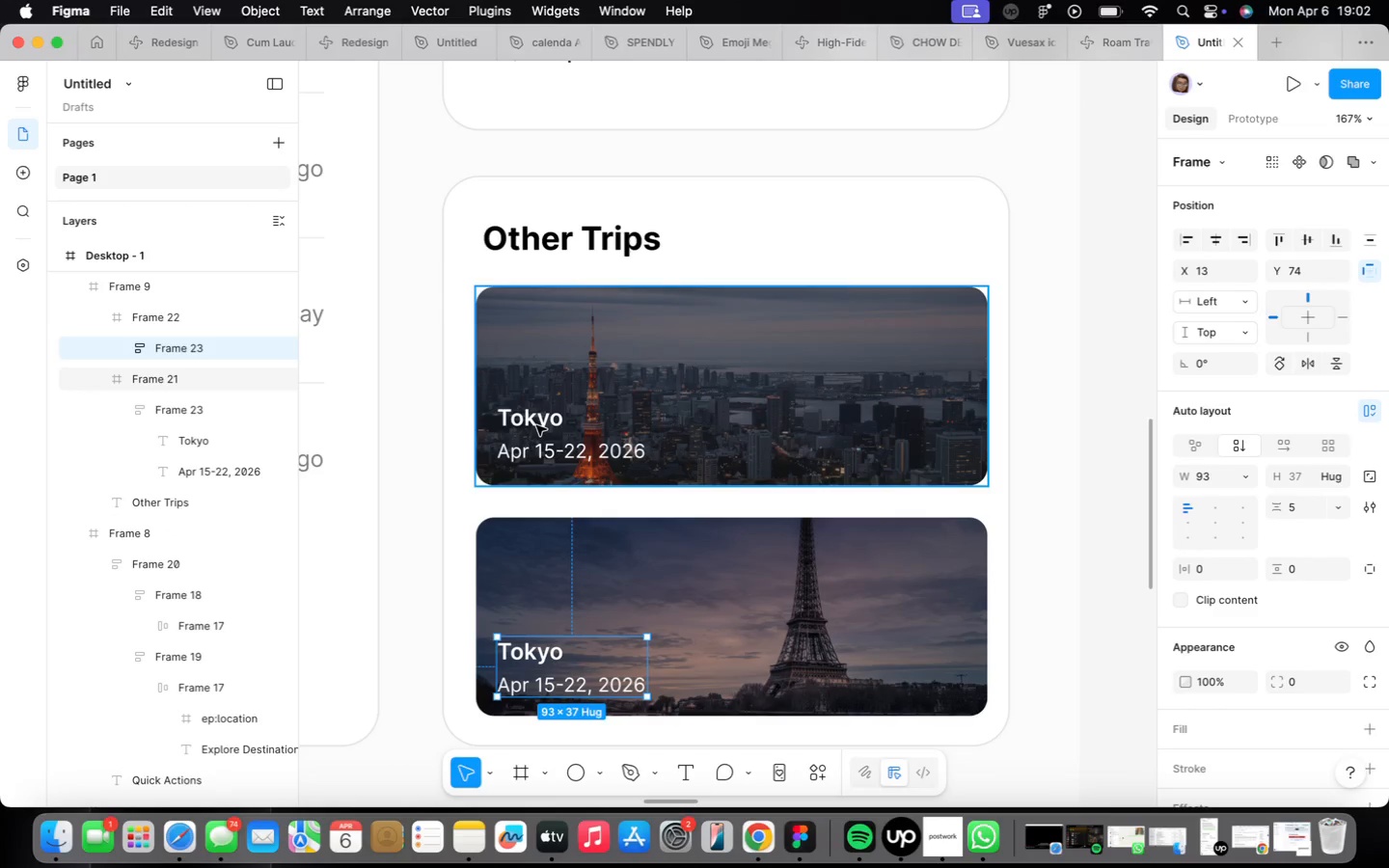 
double_click([536, 425])
 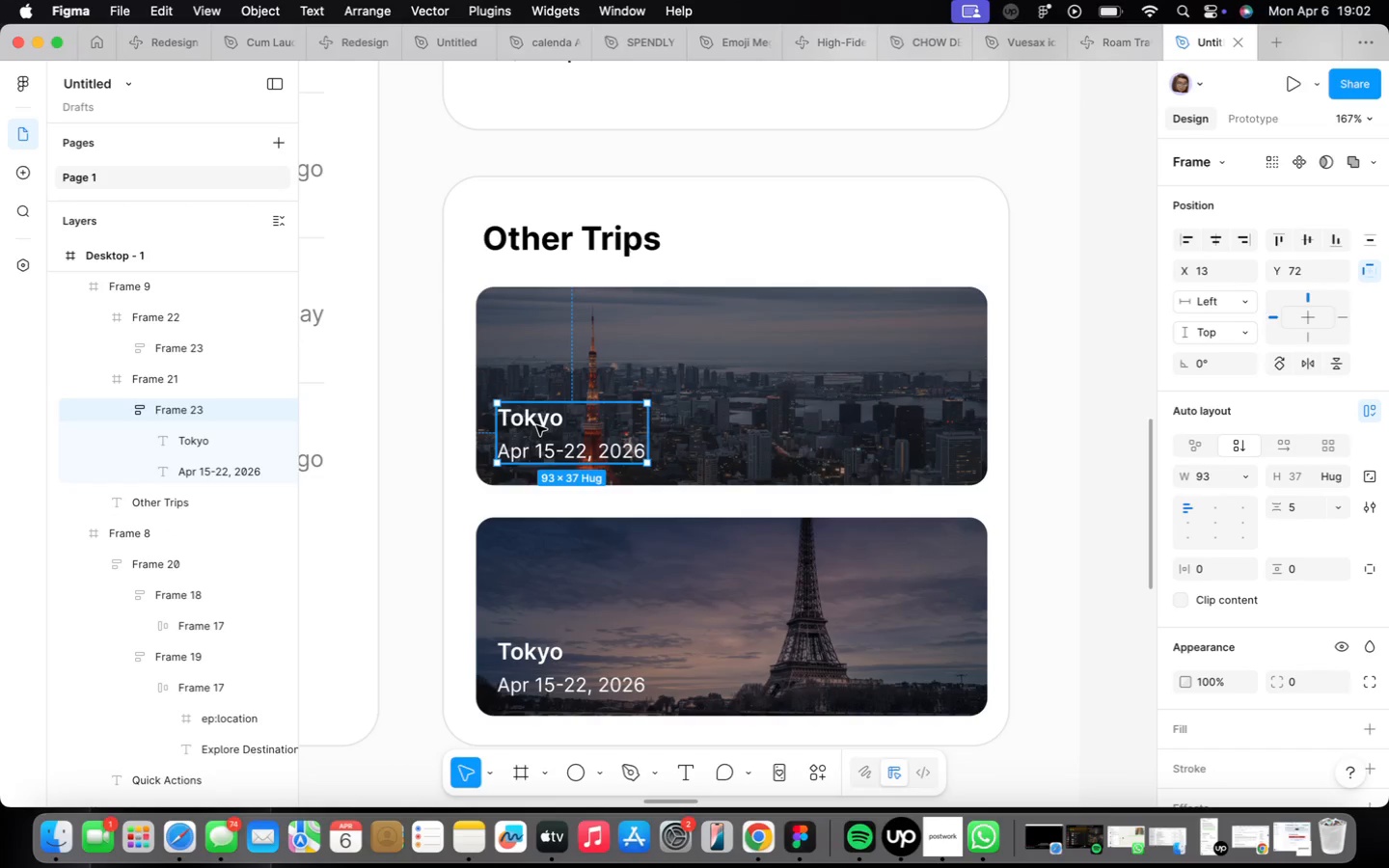 
hold_key(key=OptionLeft, duration=0.85)
 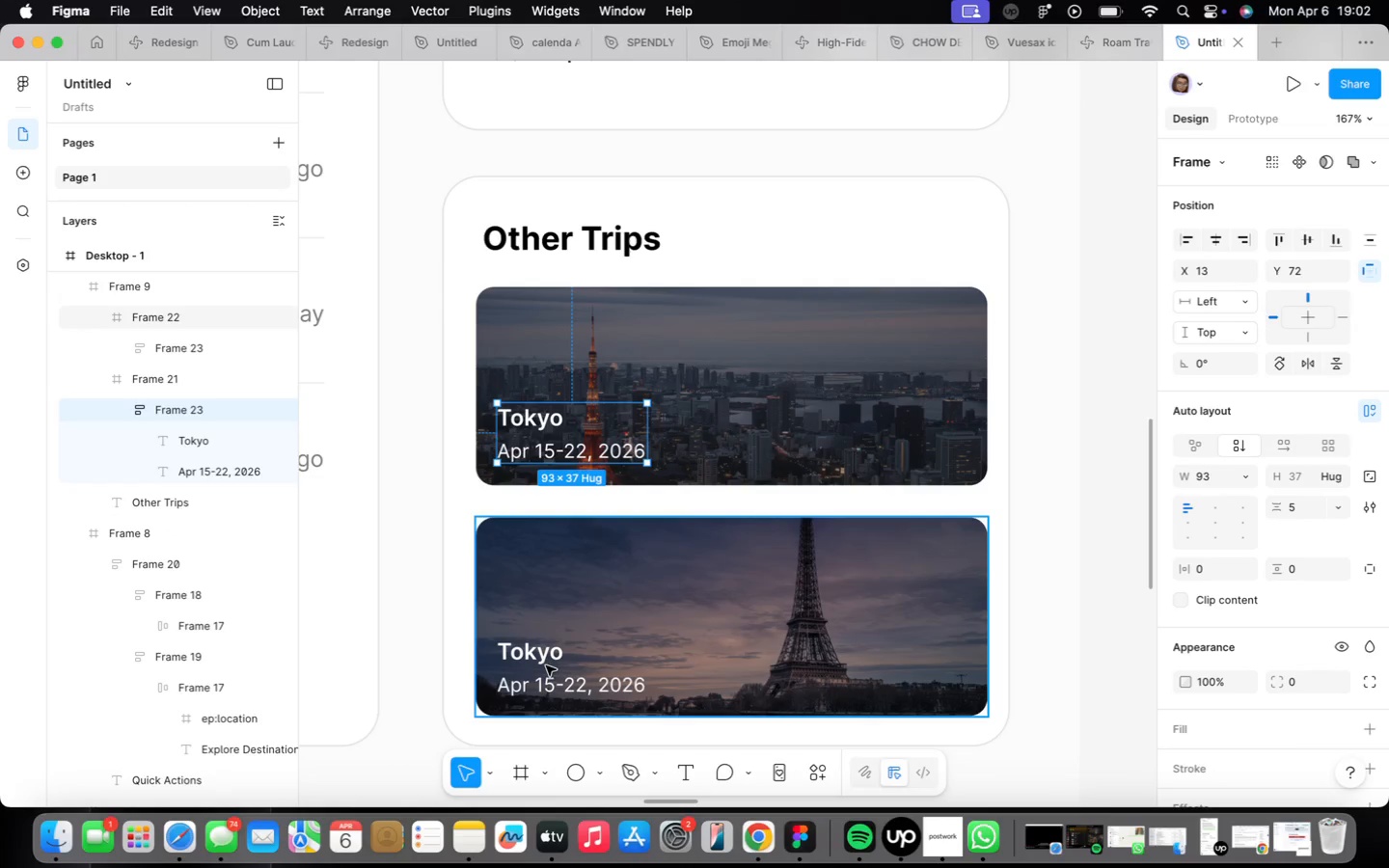 
double_click([546, 663])
 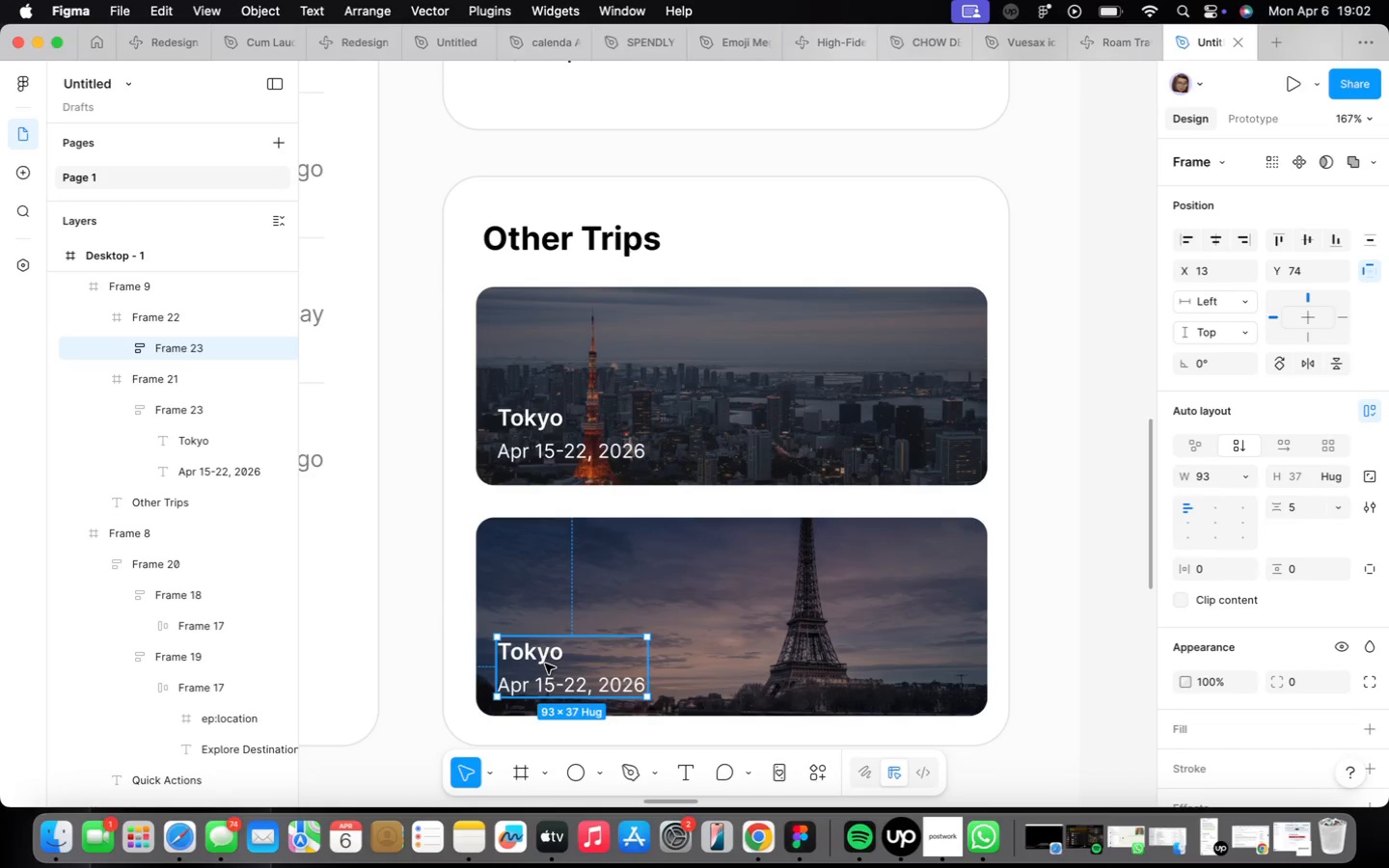 
hold_key(key=OptionLeft, duration=0.86)
 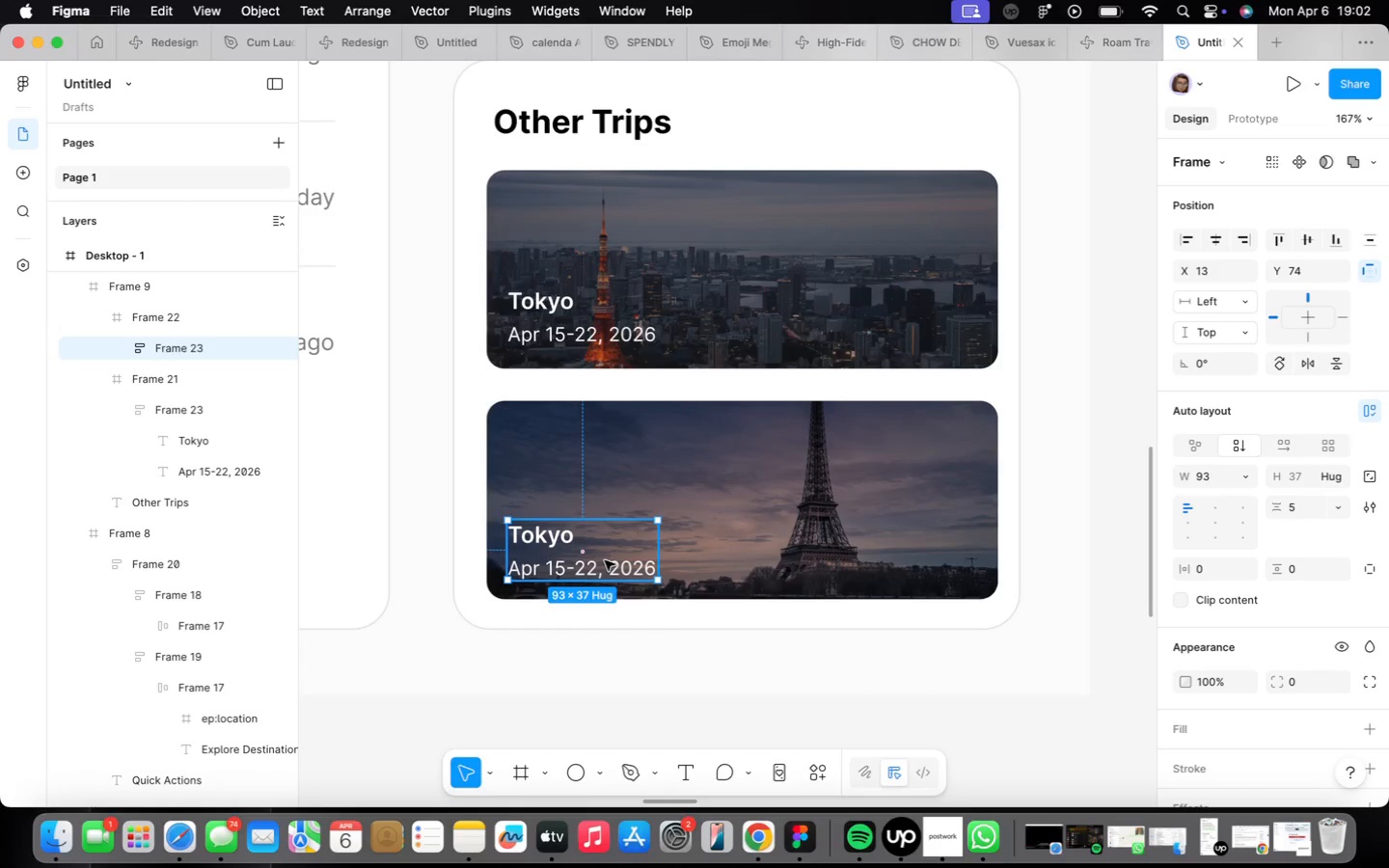 
wait(16.06)
 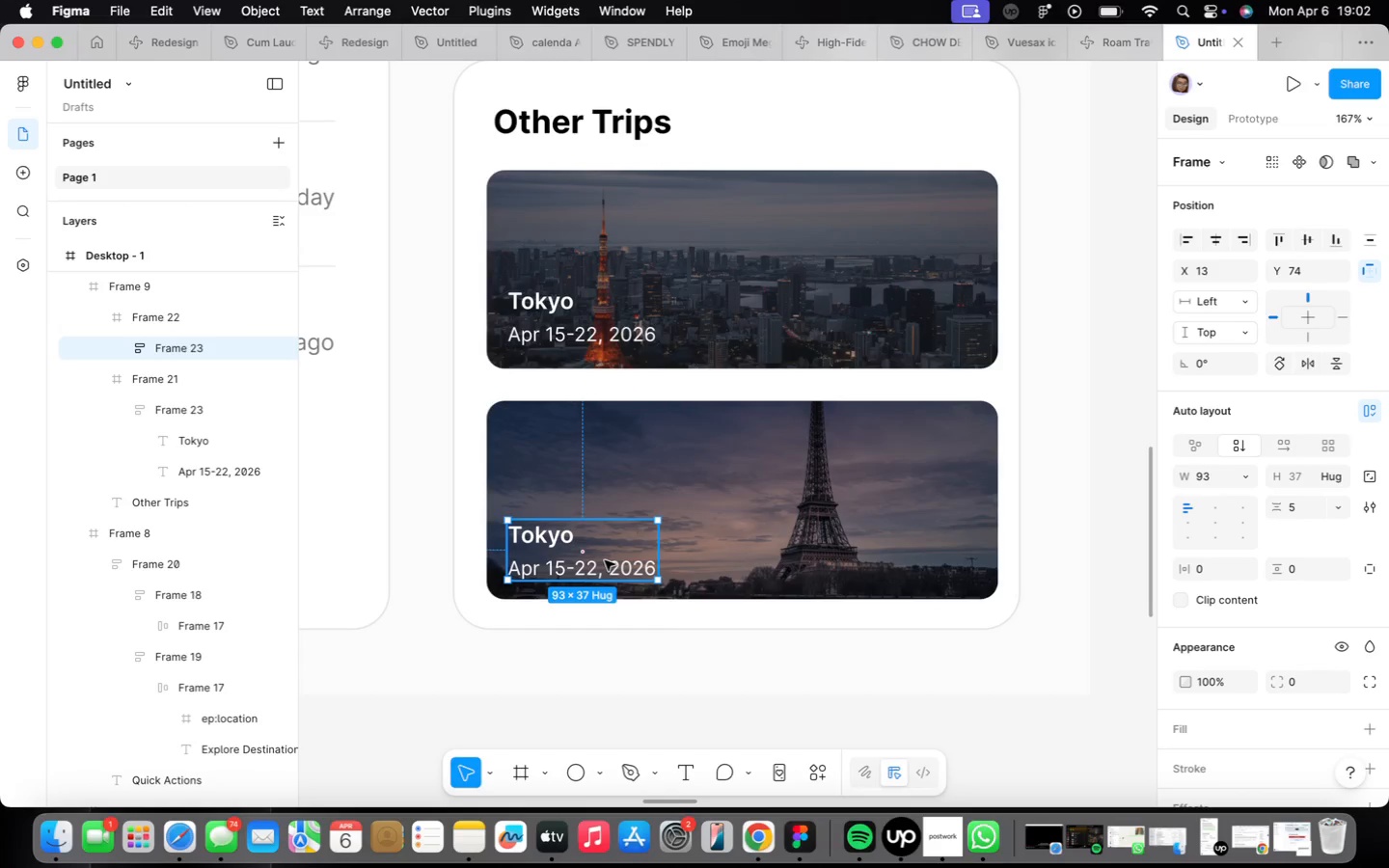 
scroll: coordinate [605, 560], scroll_direction: down, amount: 1.0
 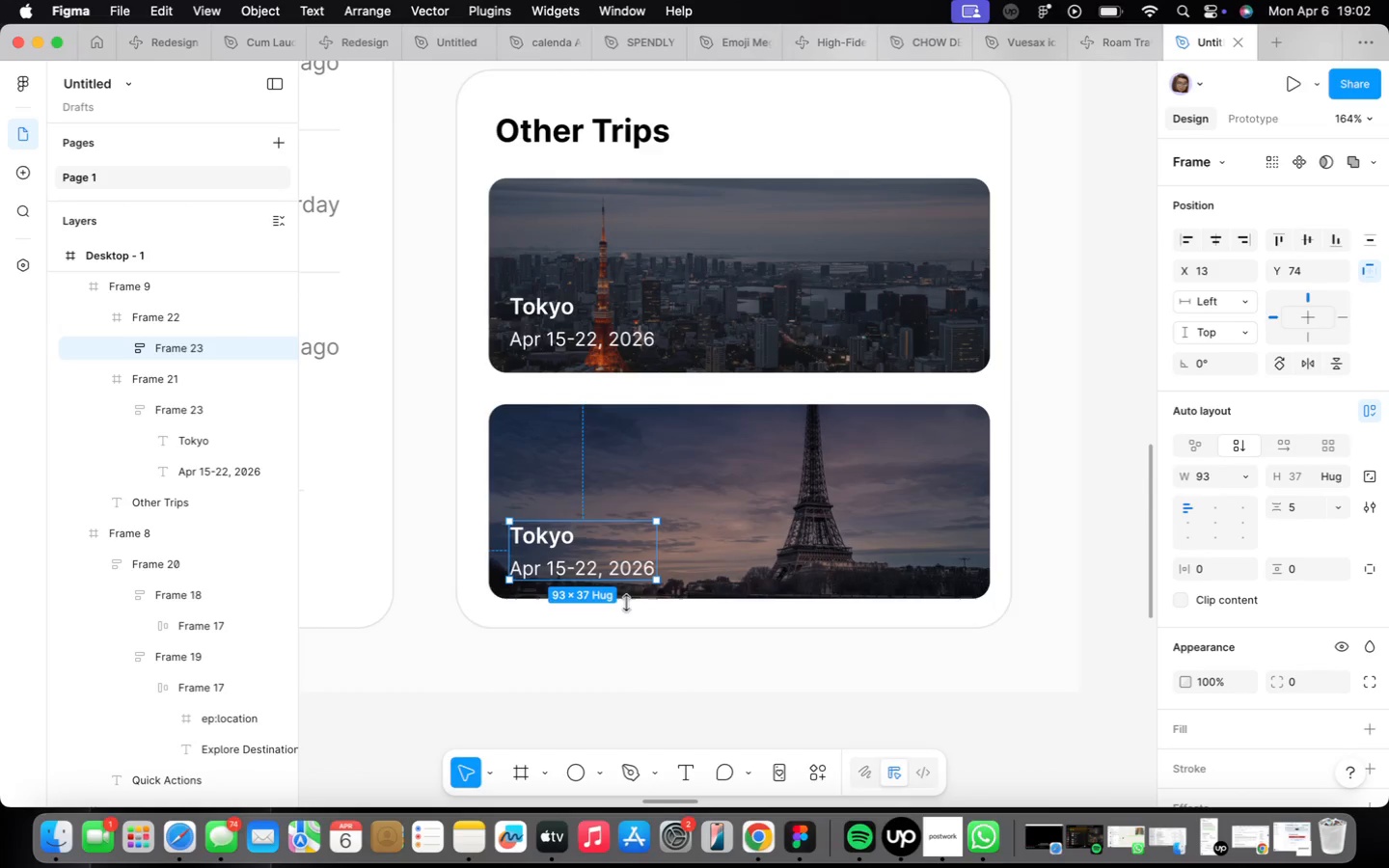 
double_click([546, 541])
 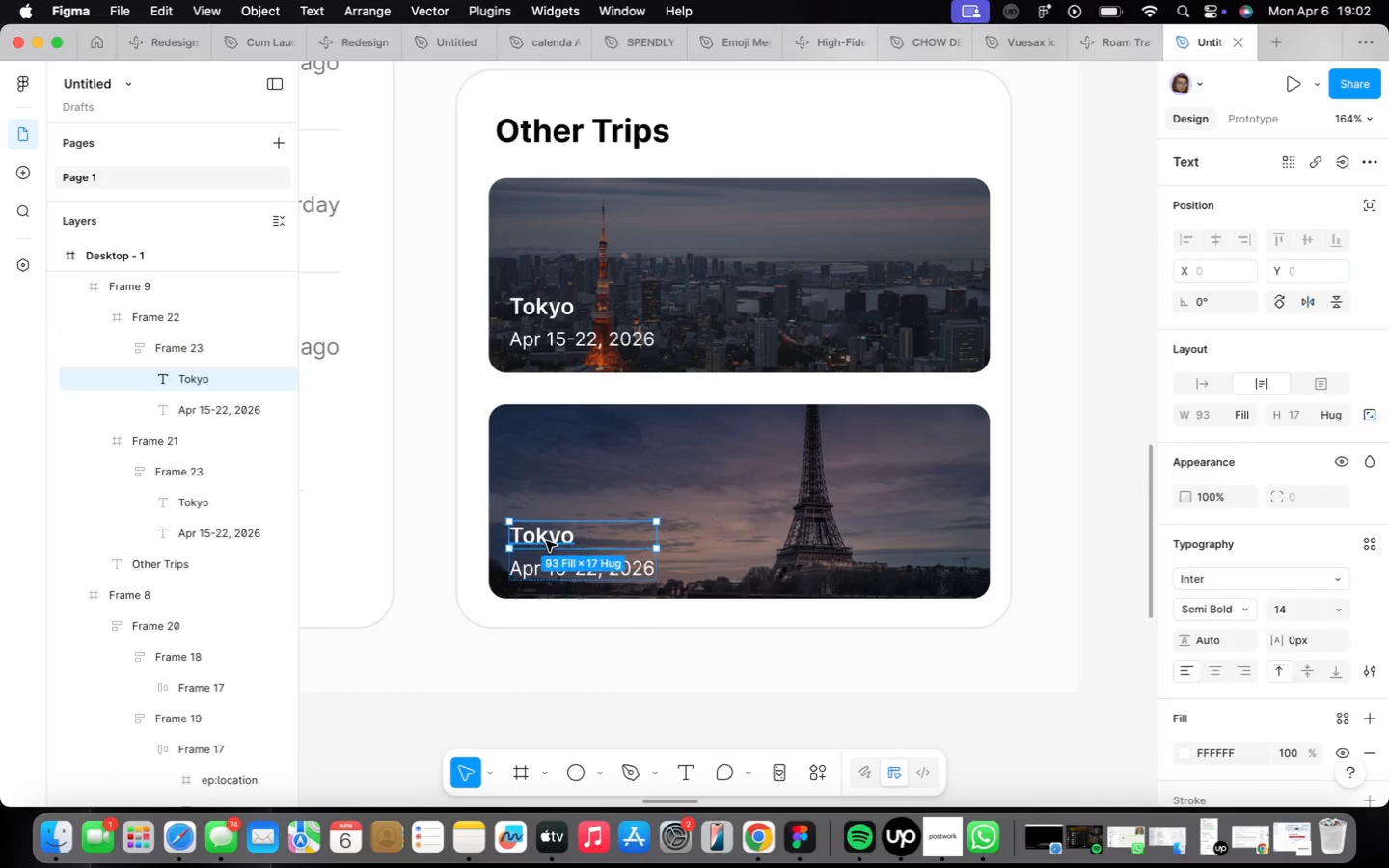 
triple_click([546, 541])
 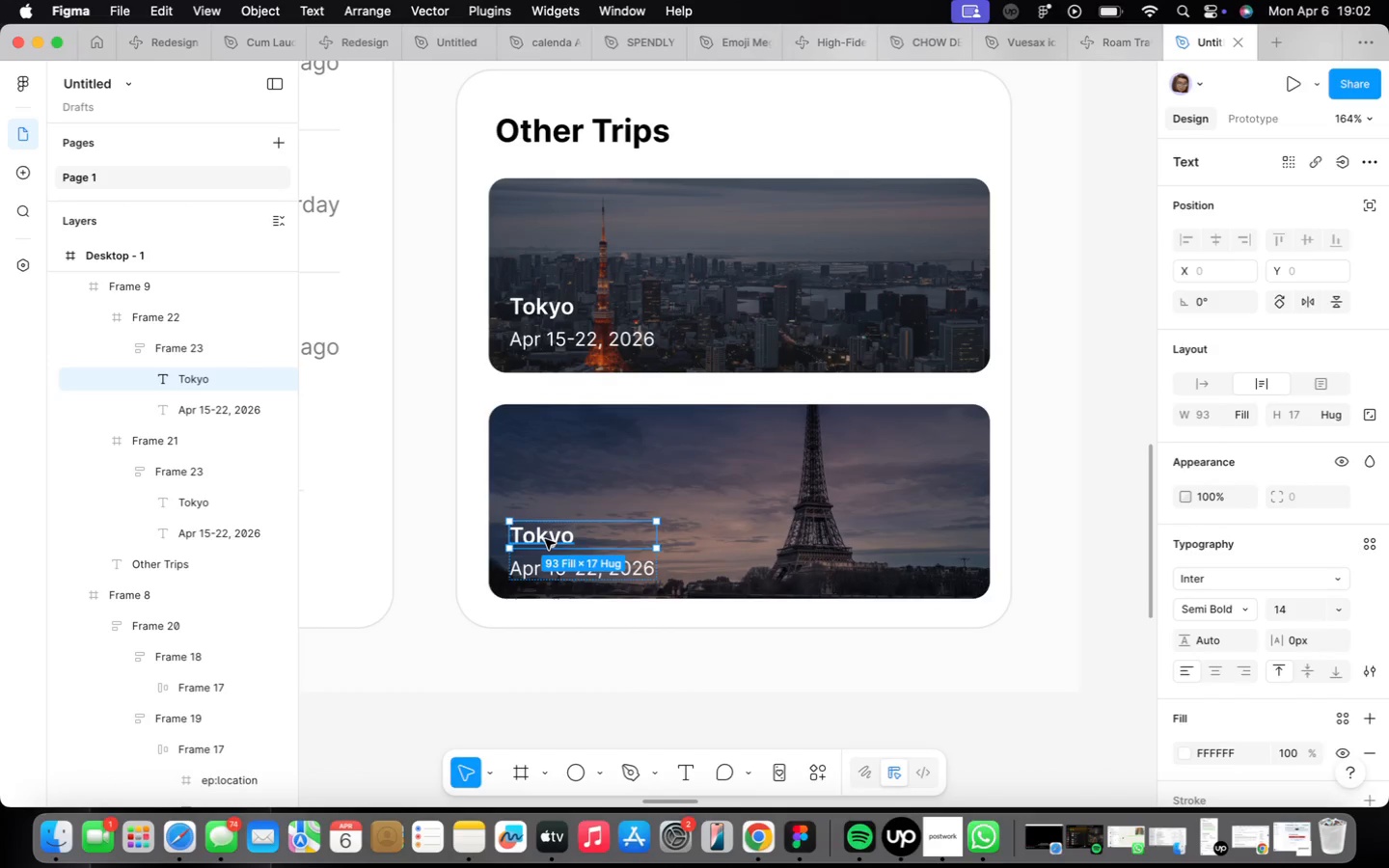 
double_click([545, 539])
 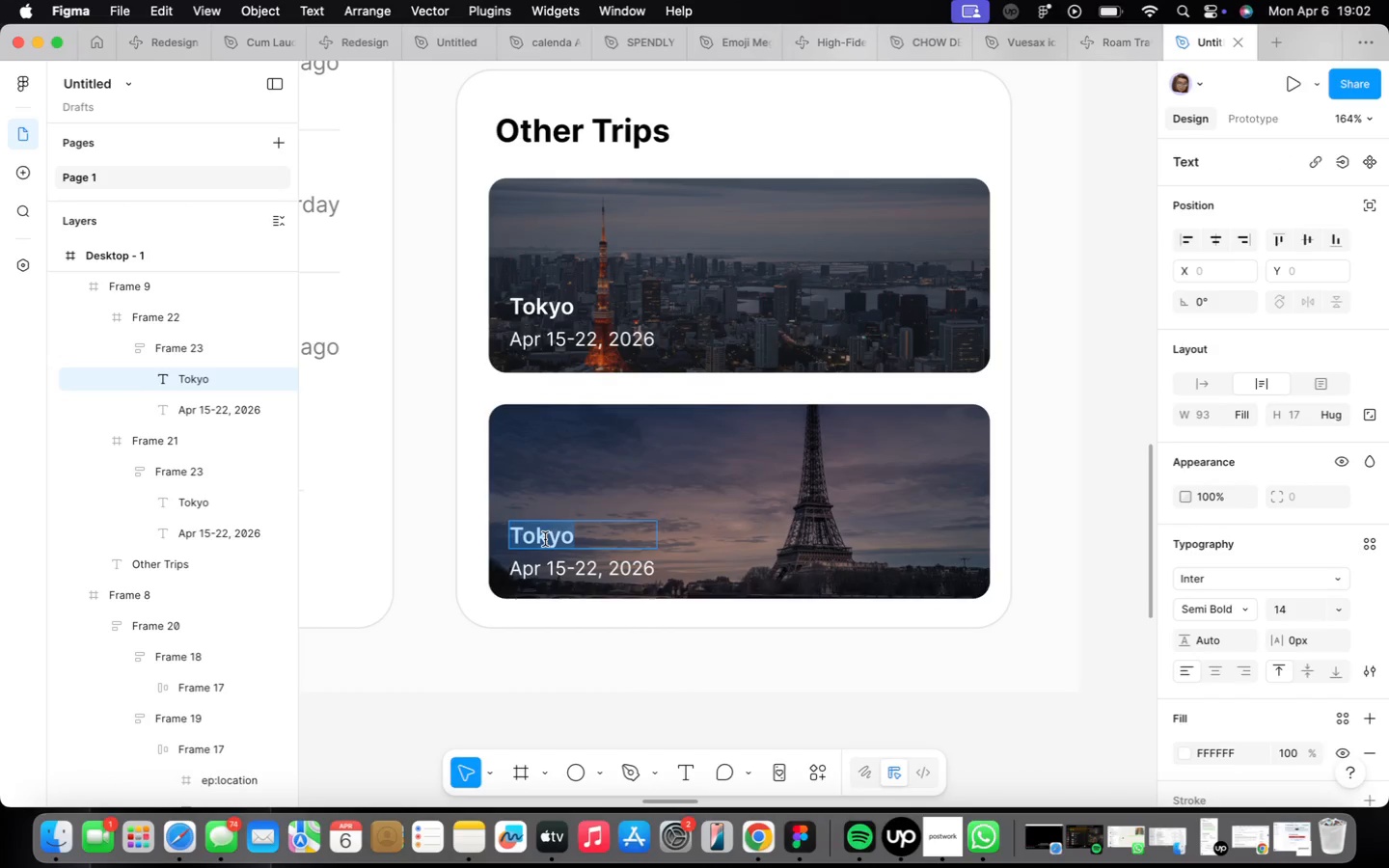 
type(Paris)
 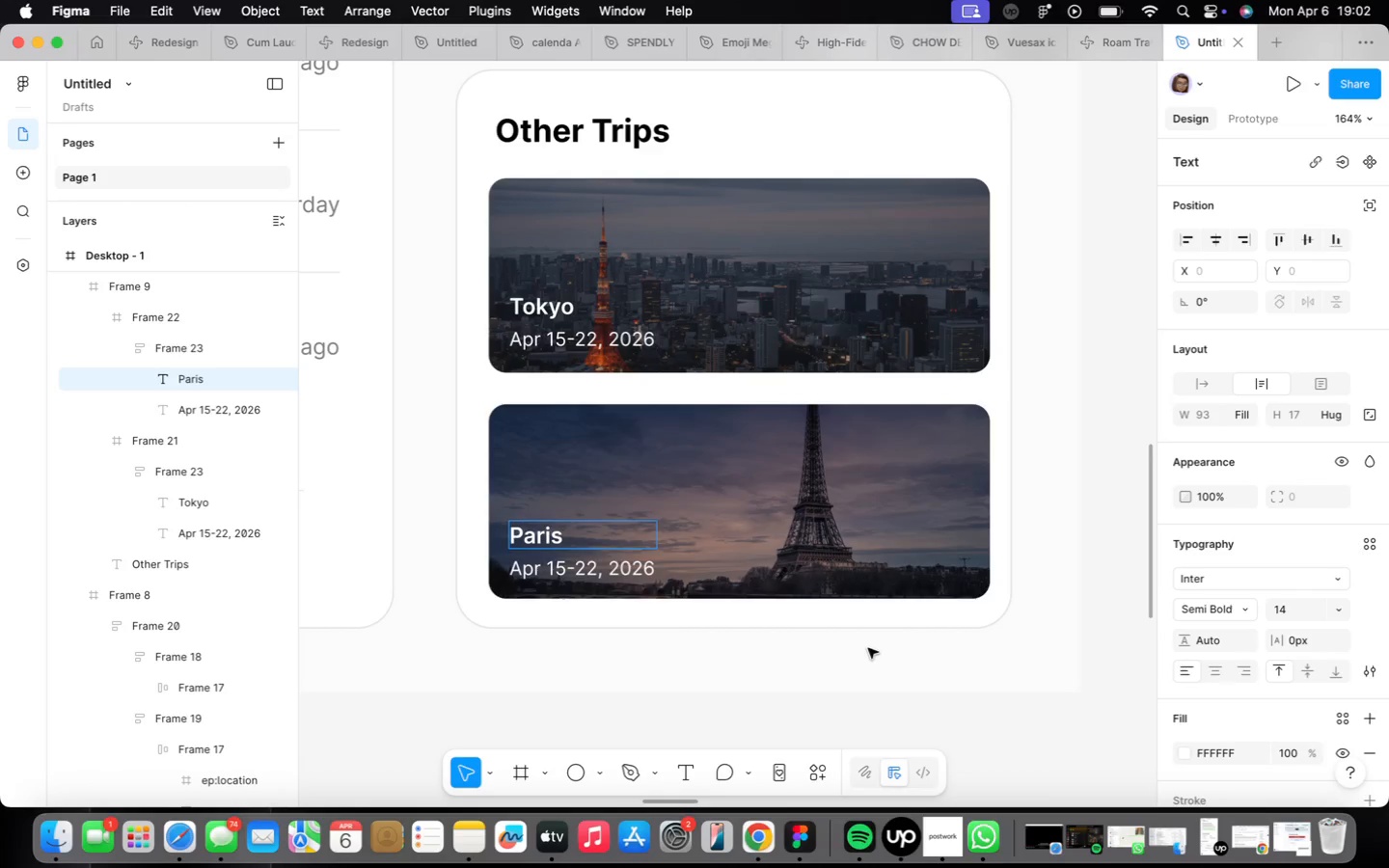 
mouse_move([1221, 375])
 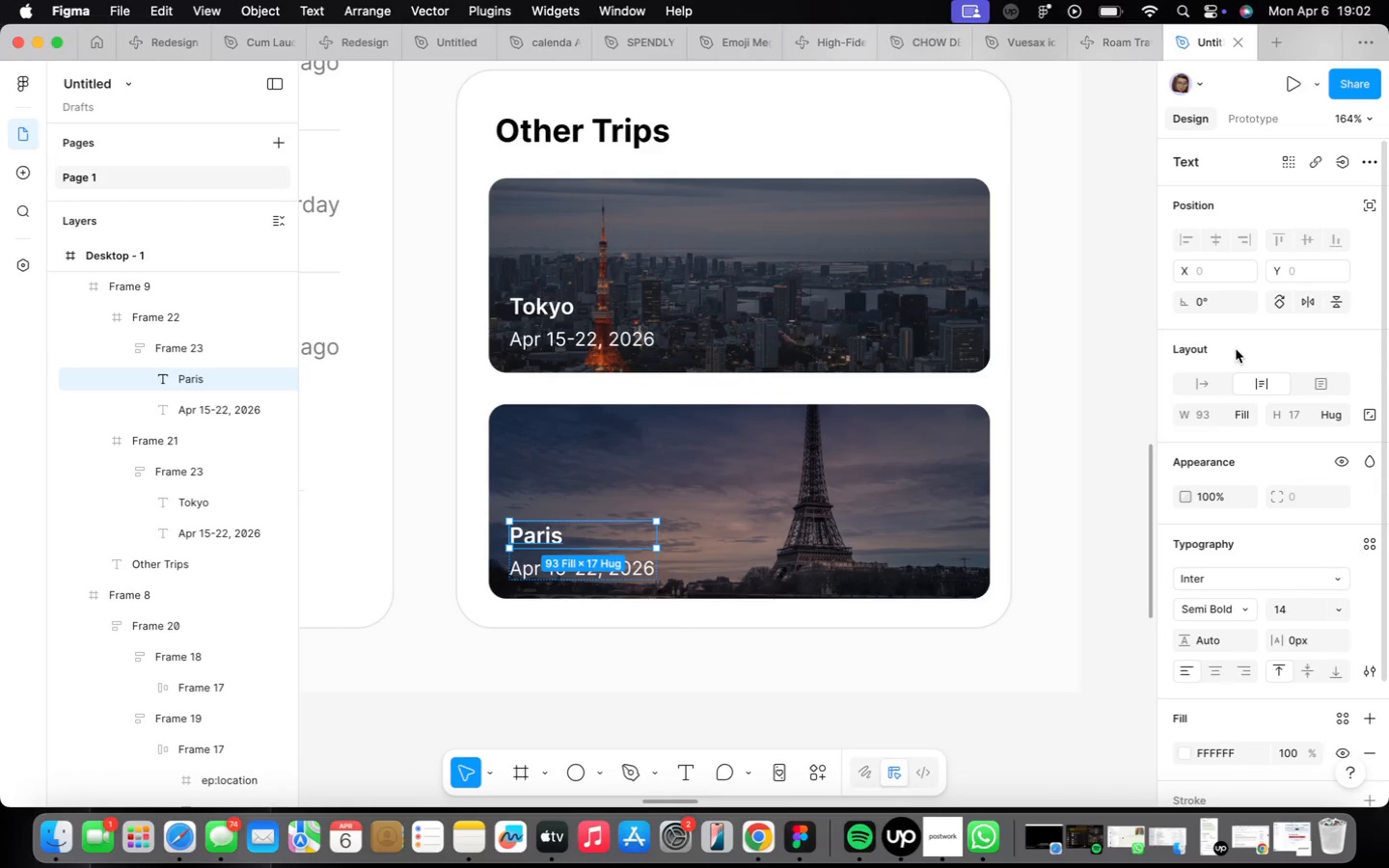 
left_click([1220, 378])
 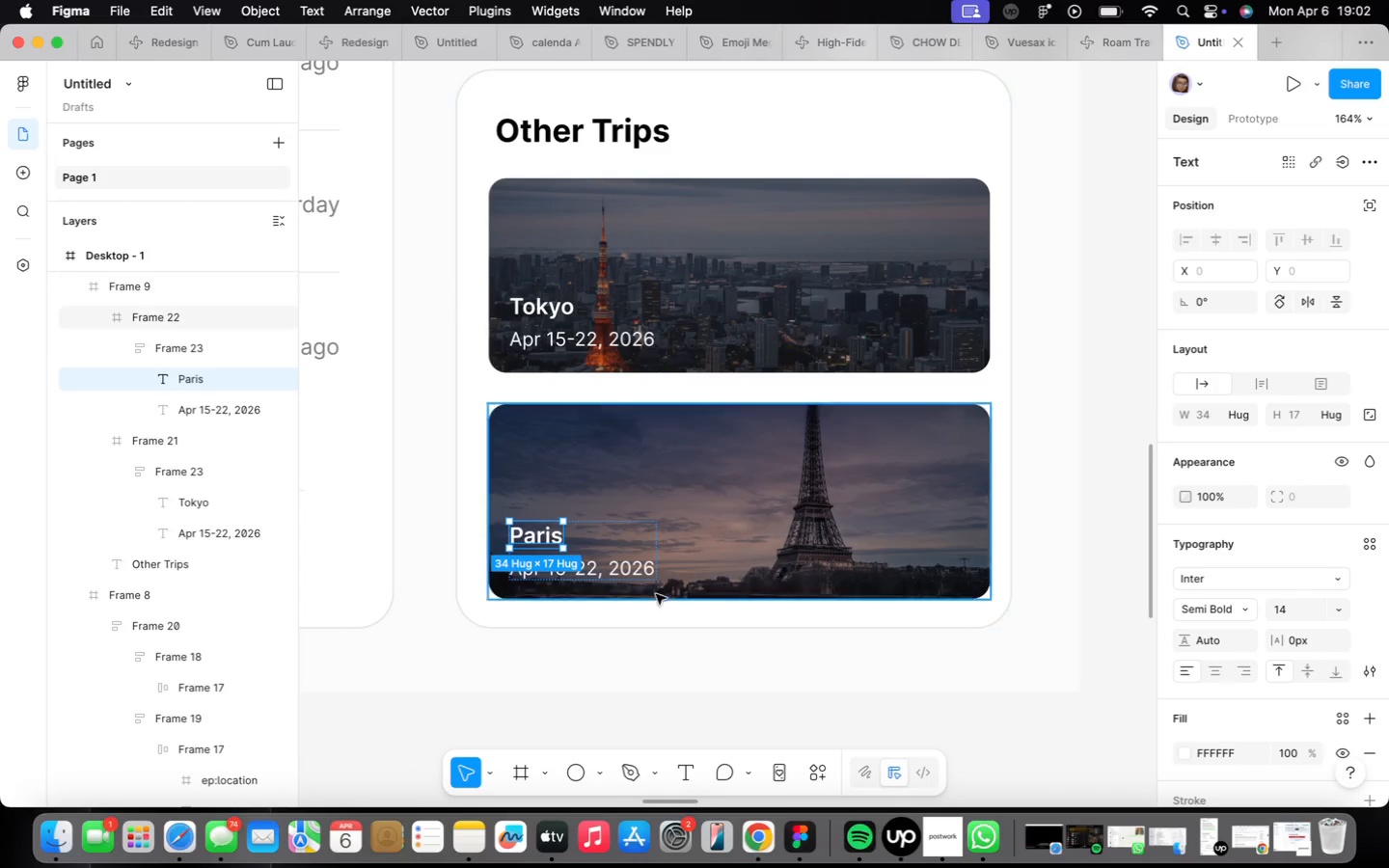 
left_click([541, 582])
 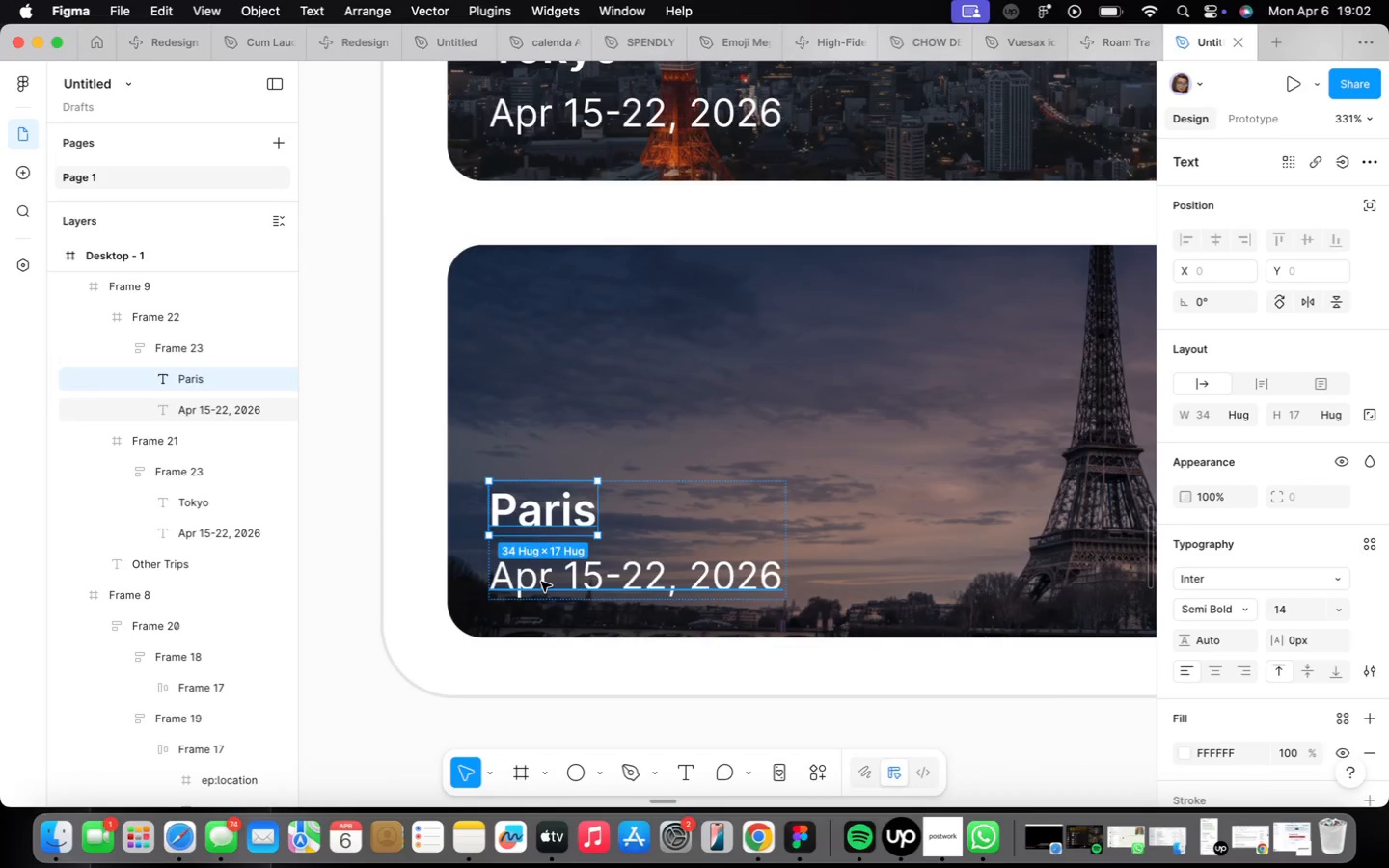 
scroll: coordinate [530, 560], scroll_direction: up, amount: 9.0
 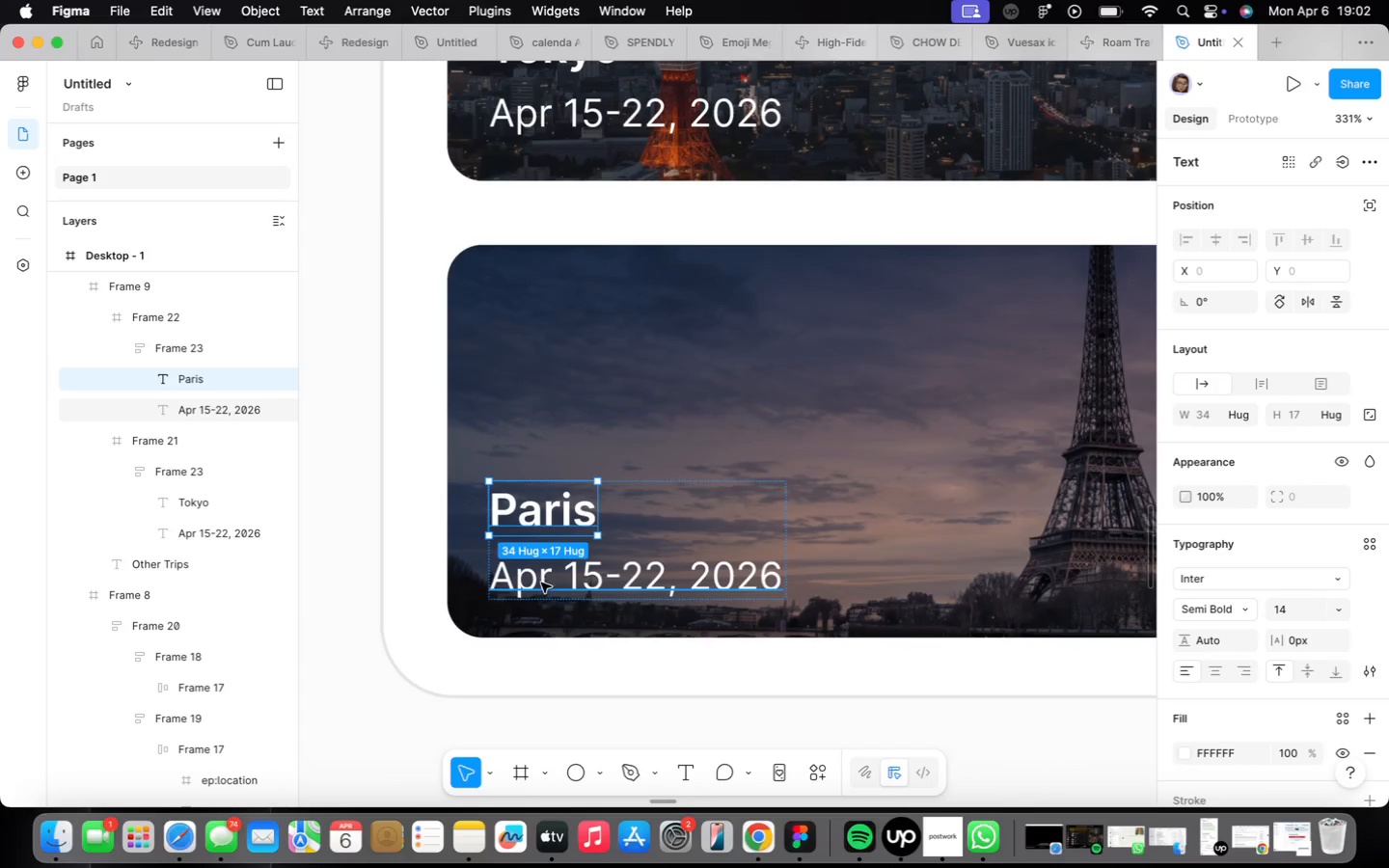 
double_click([541, 582])
 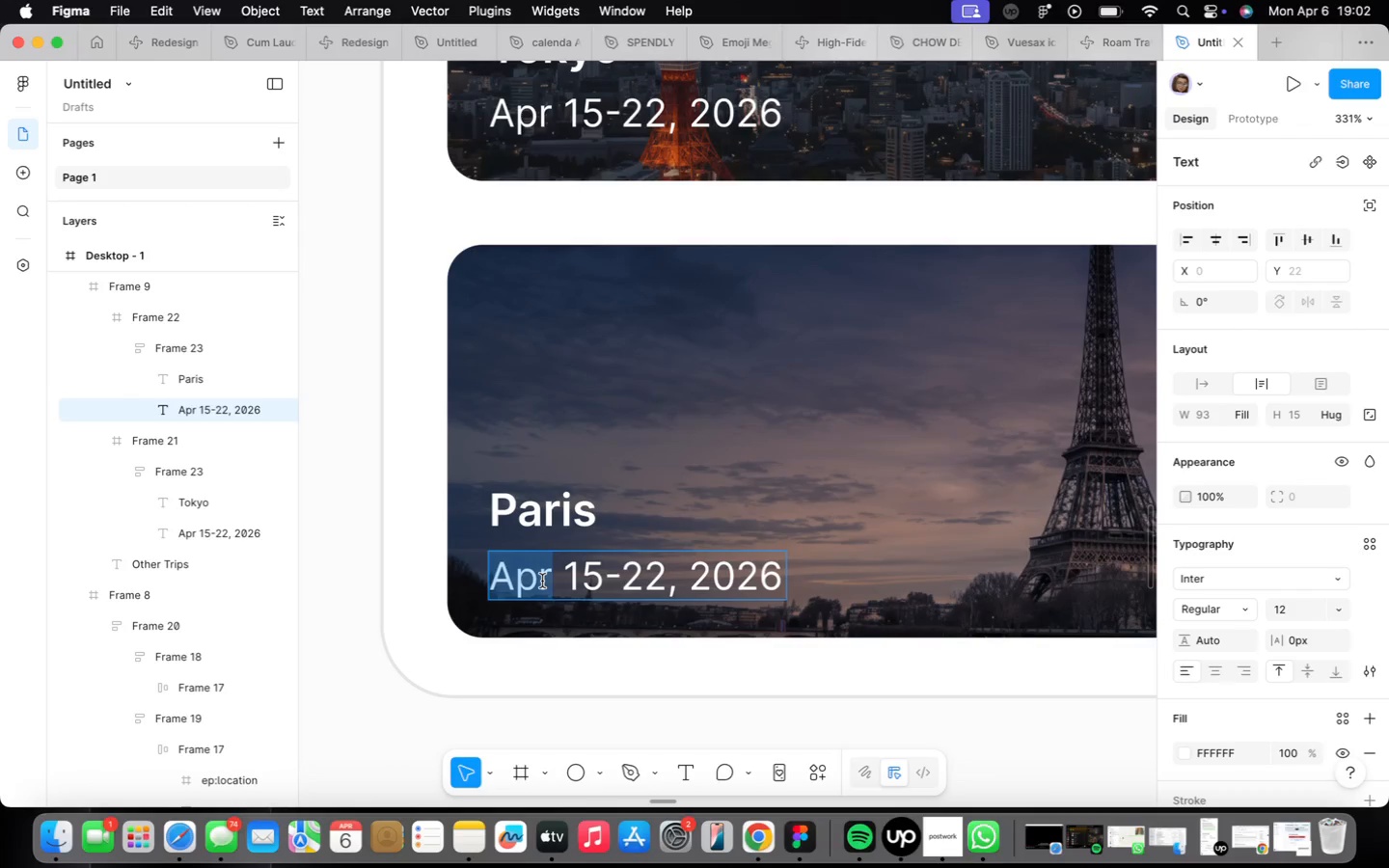 
type(May)
 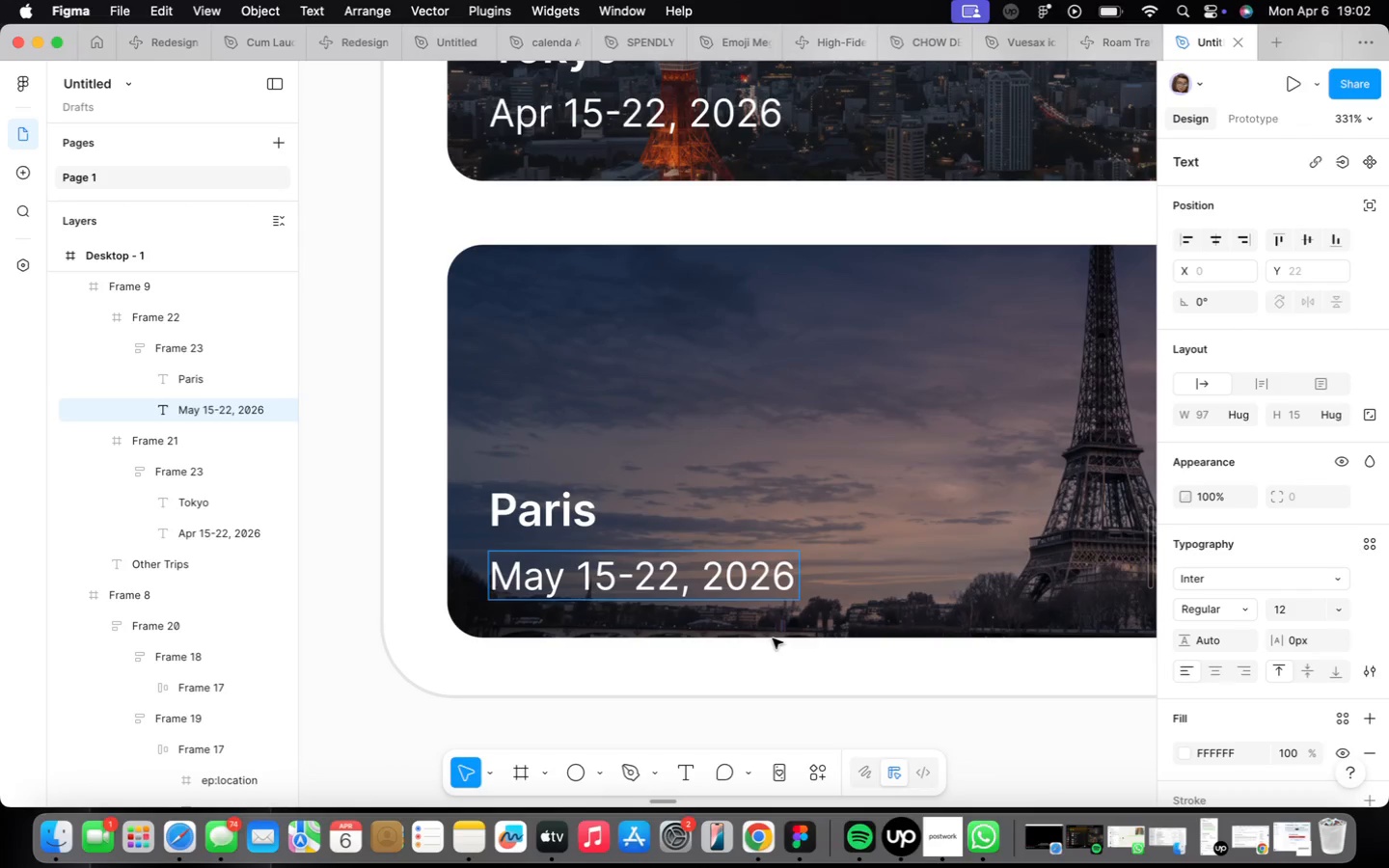 
wait(5.35)
 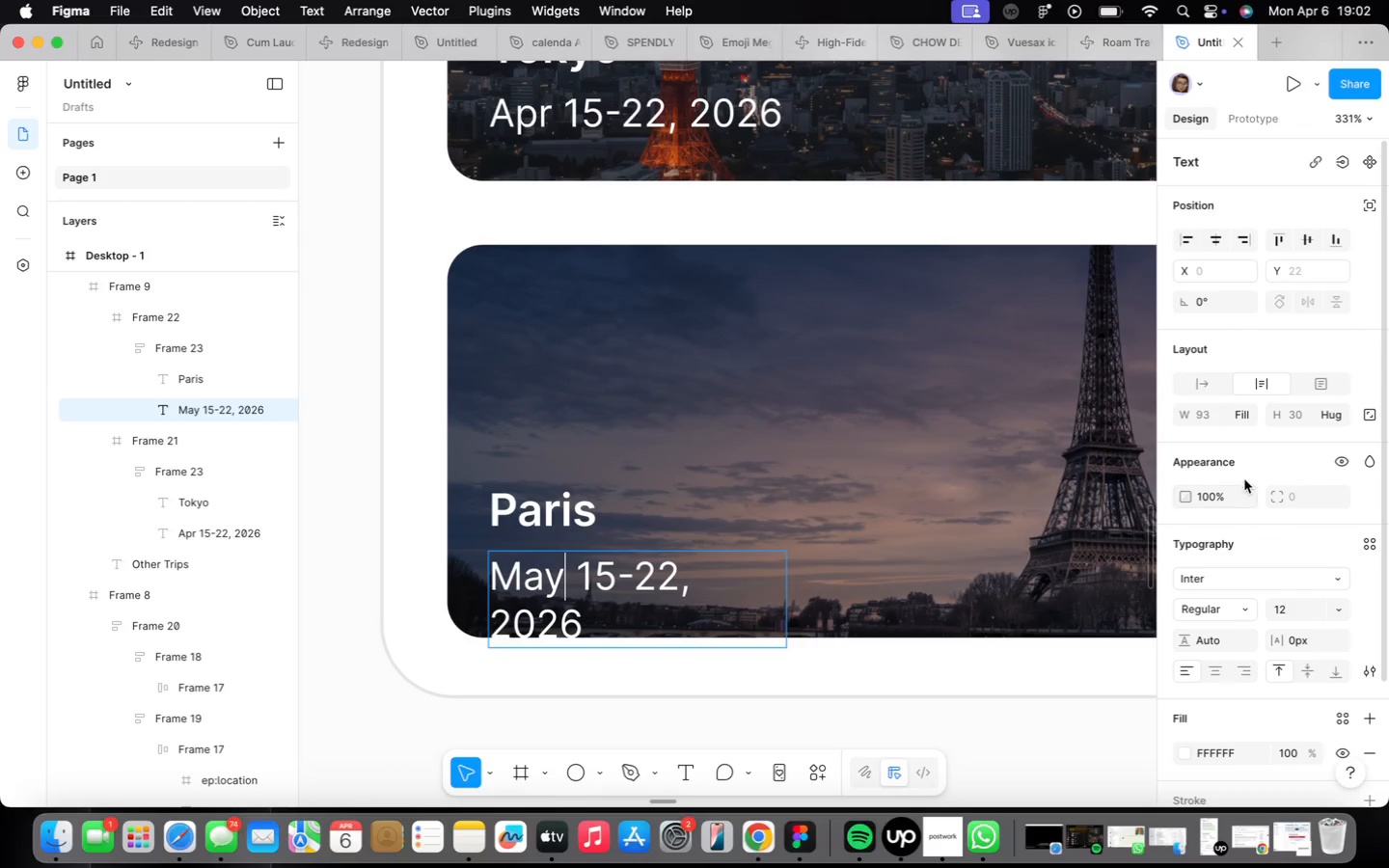 
key(Backspace)
 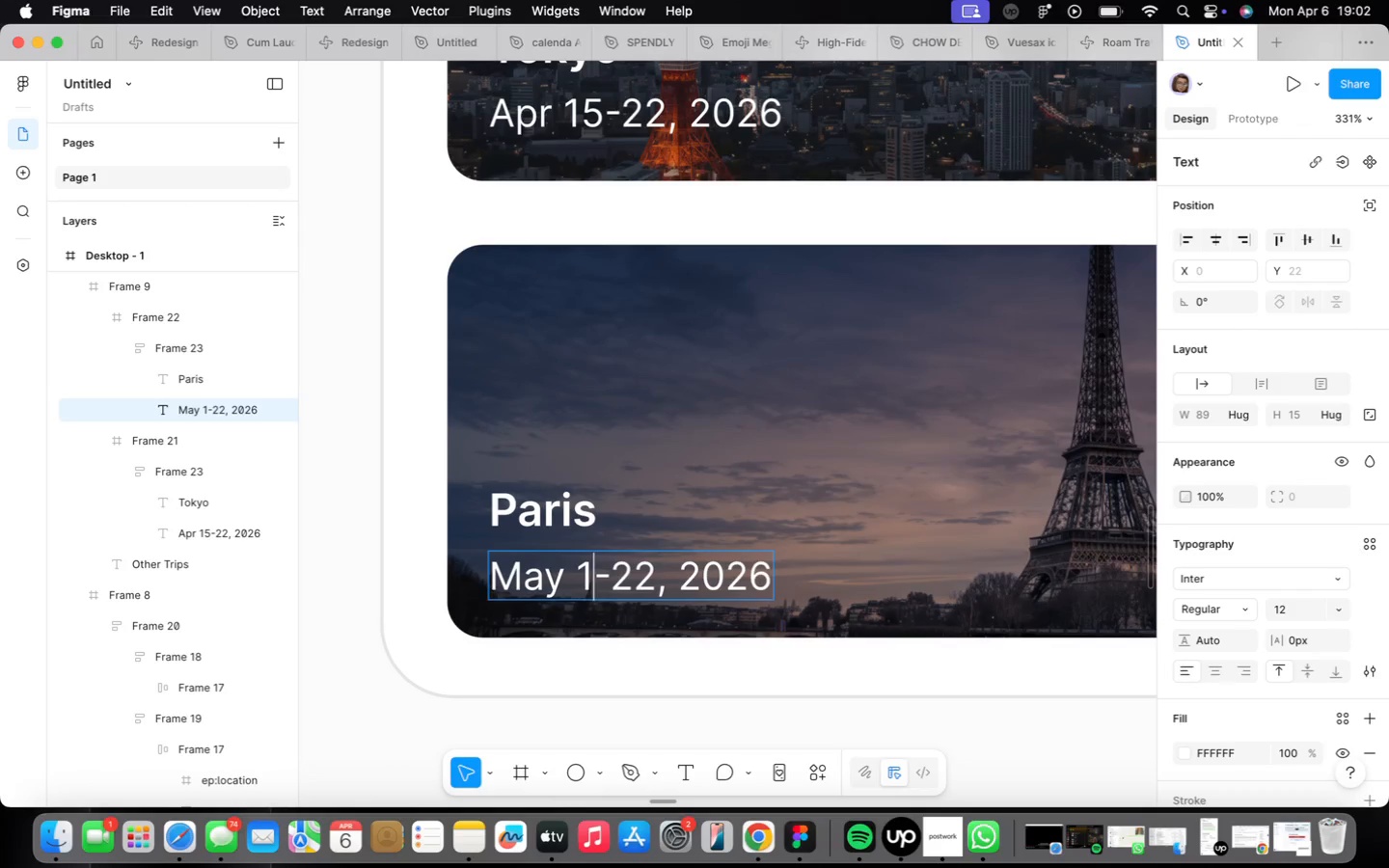 
key(0)
 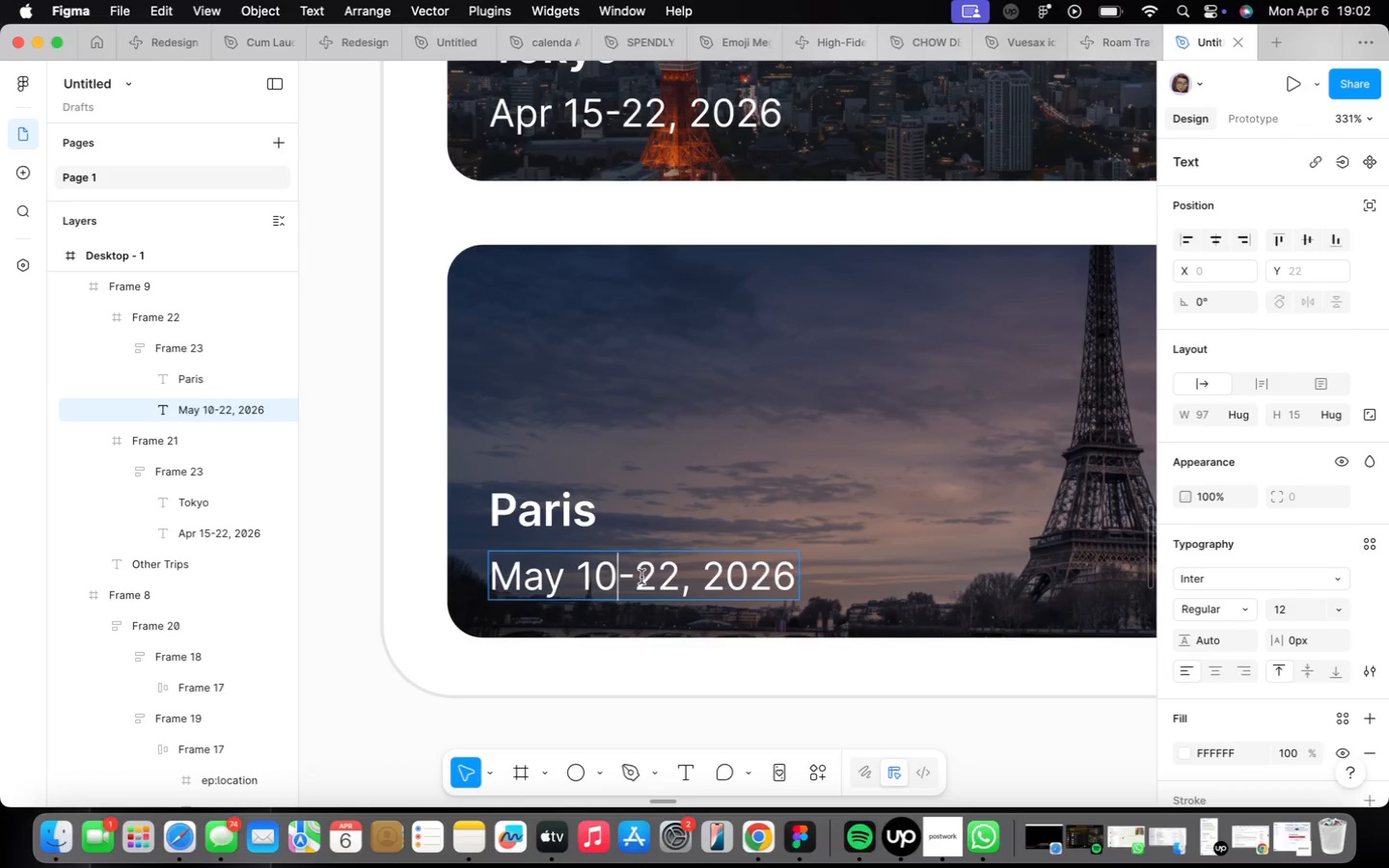 
left_click([667, 576])
 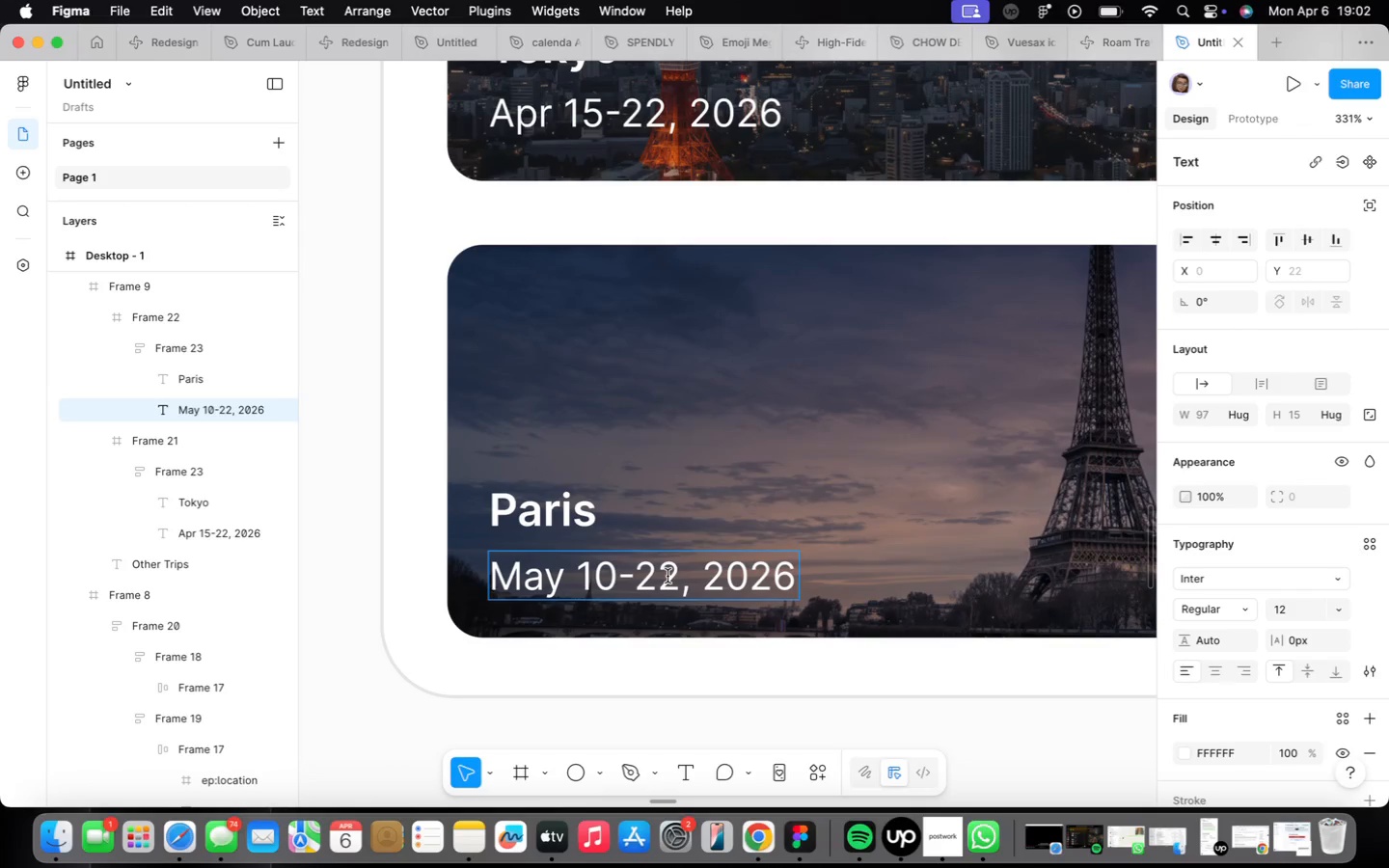 
key(Backspace)
type(17)
 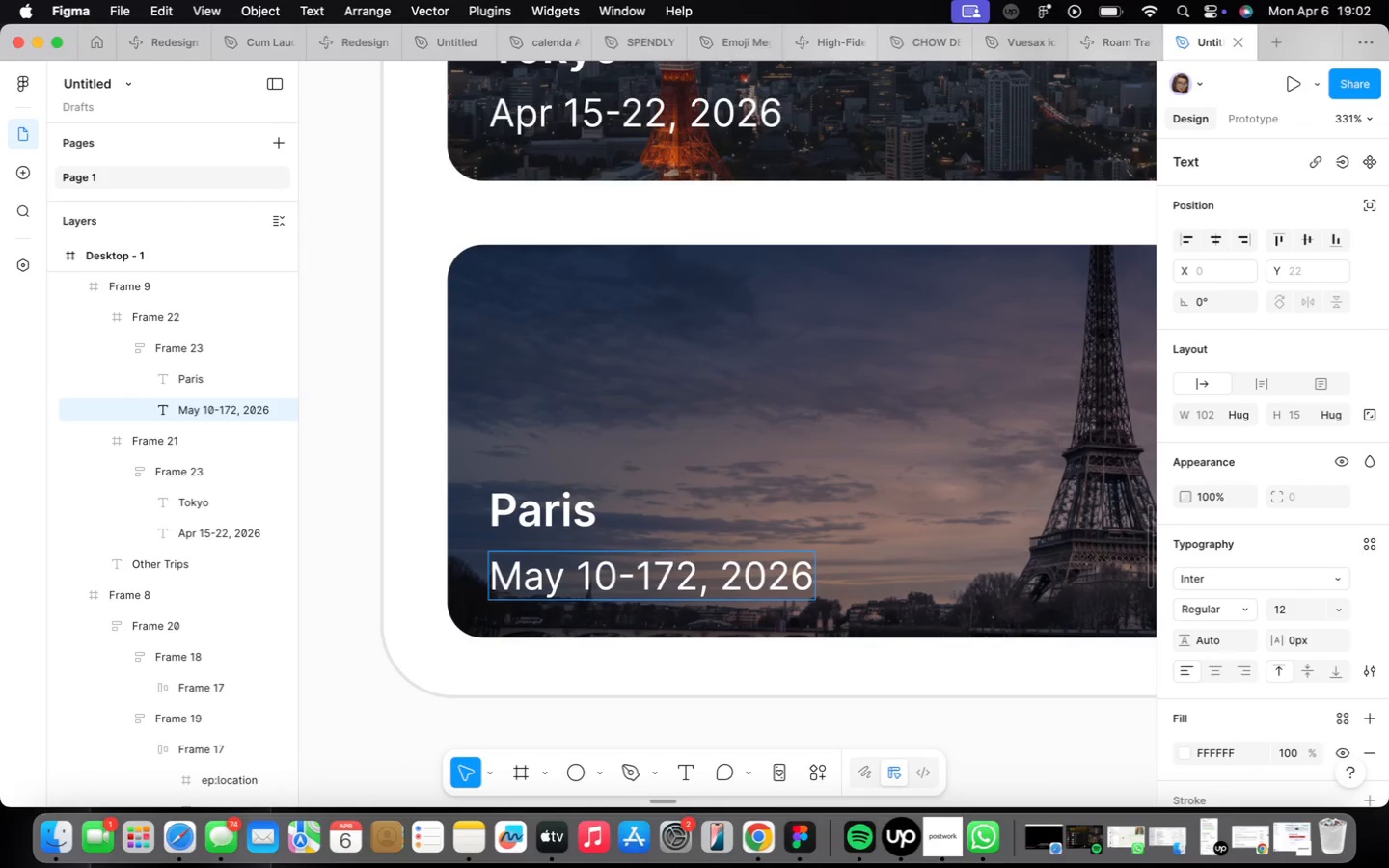 
key(ArrowRight)
 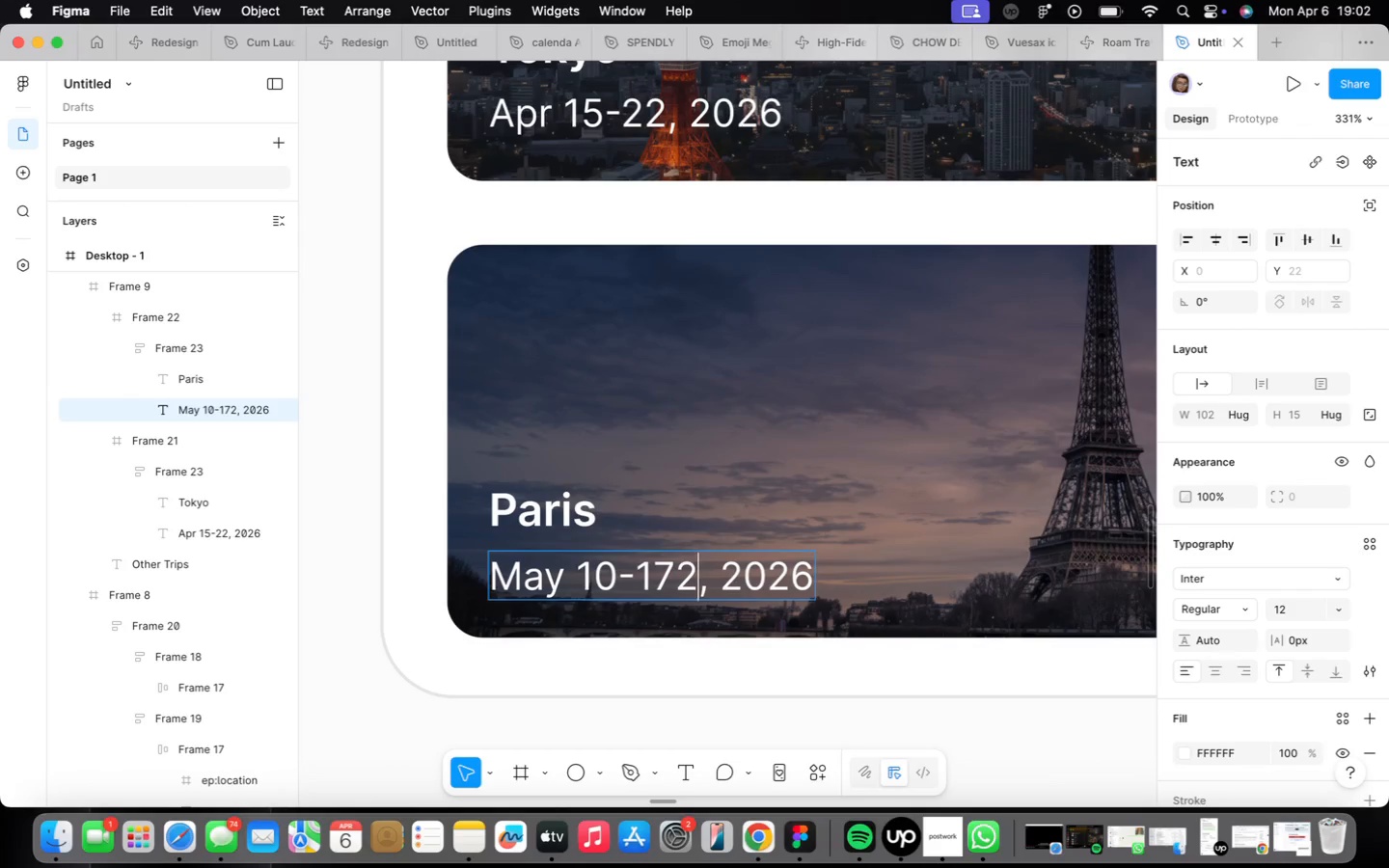 
key(Backspace)
 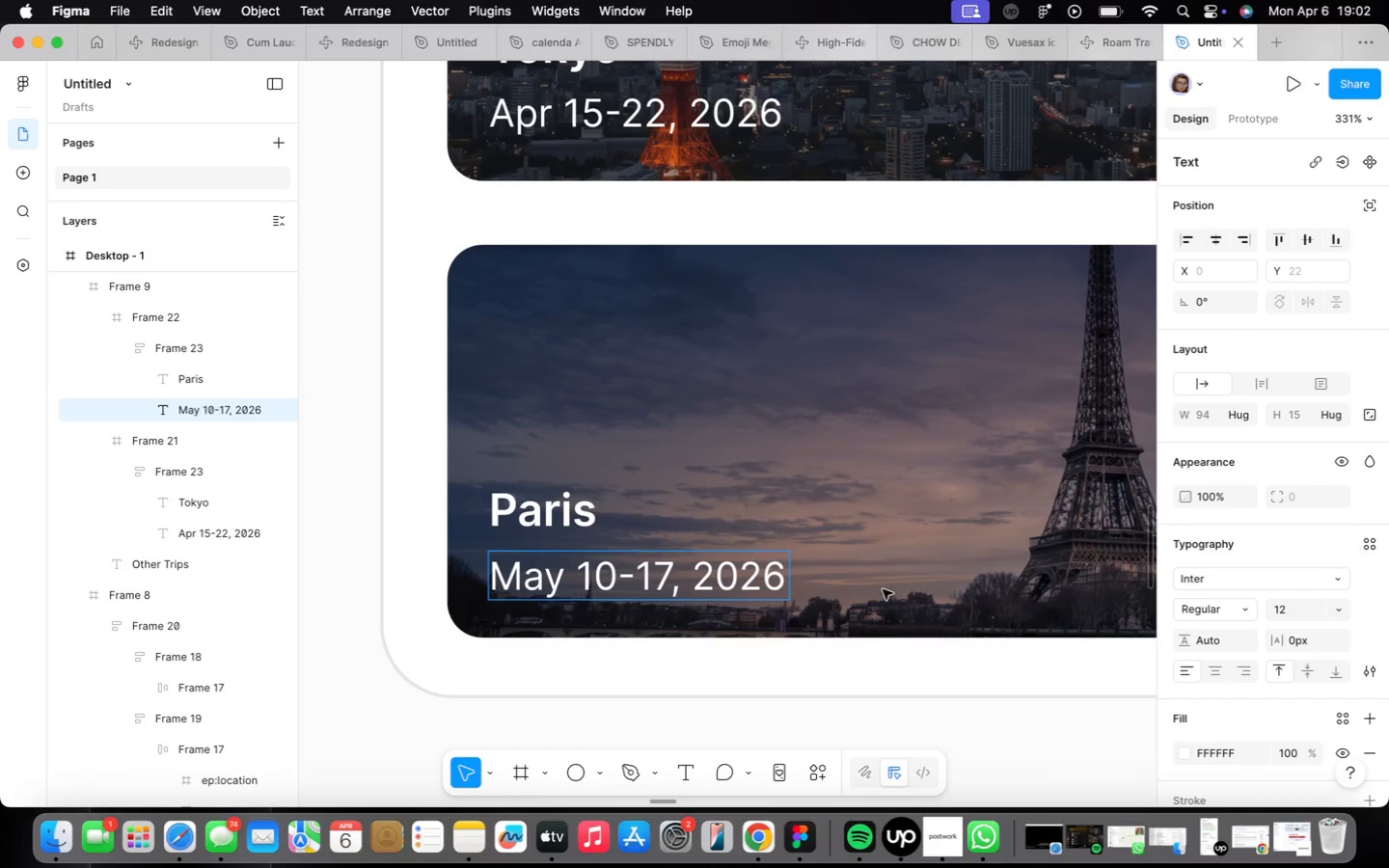 
double_click([882, 589])
 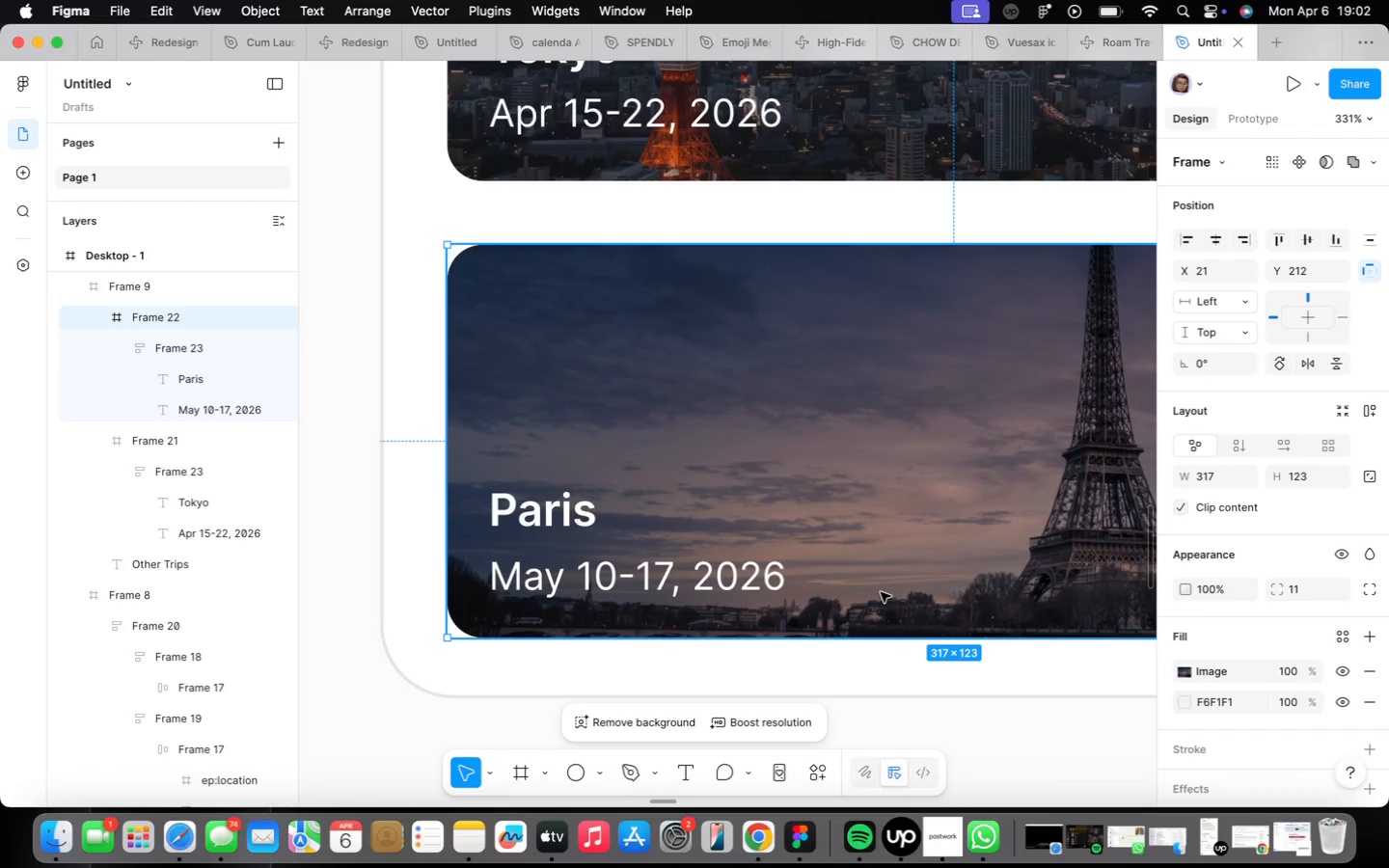 
scroll: coordinate [883, 590], scroll_direction: down, amount: 24.0
 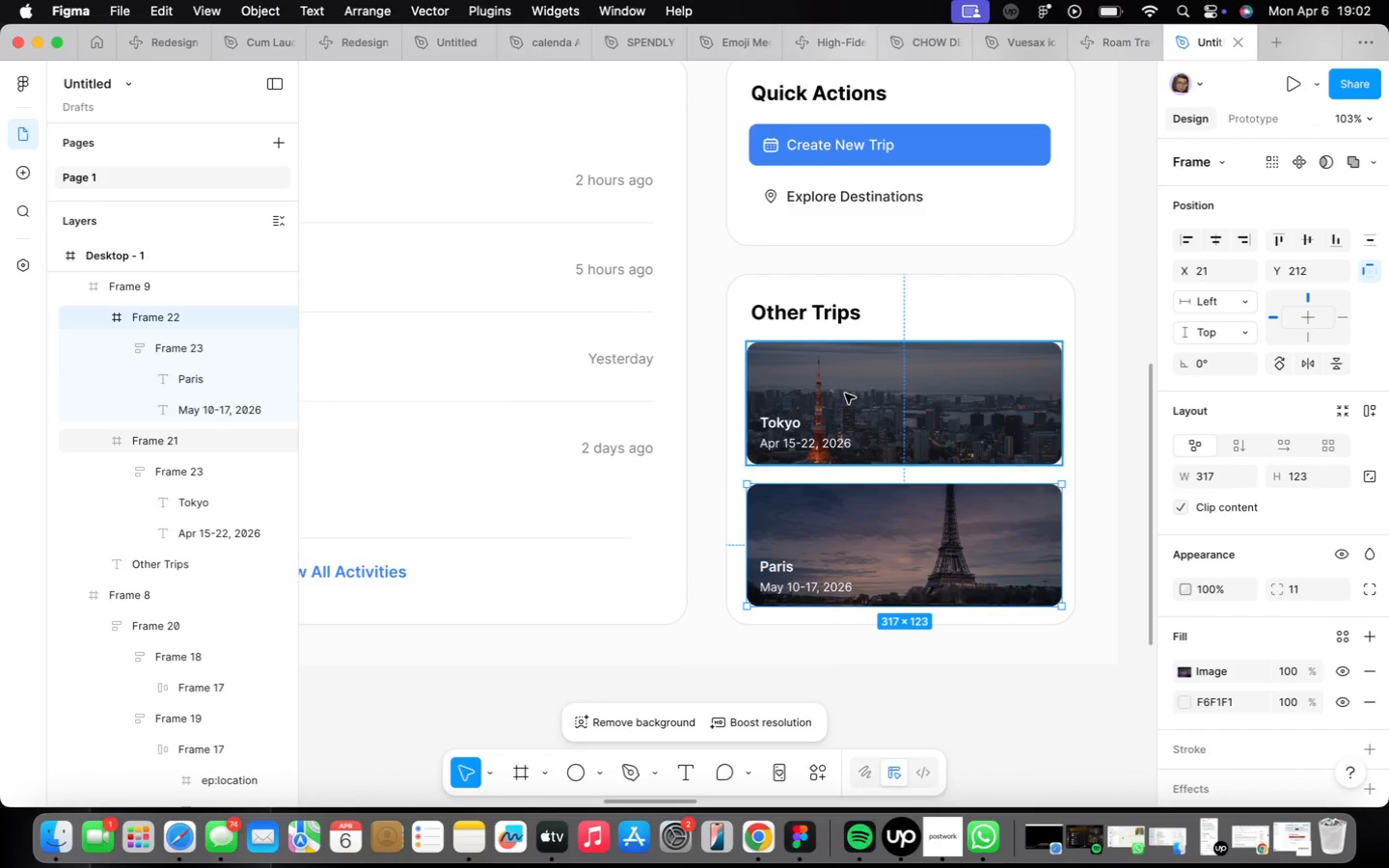 
hold_key(key=ShiftLeft, duration=0.4)
left_click([845, 393])
 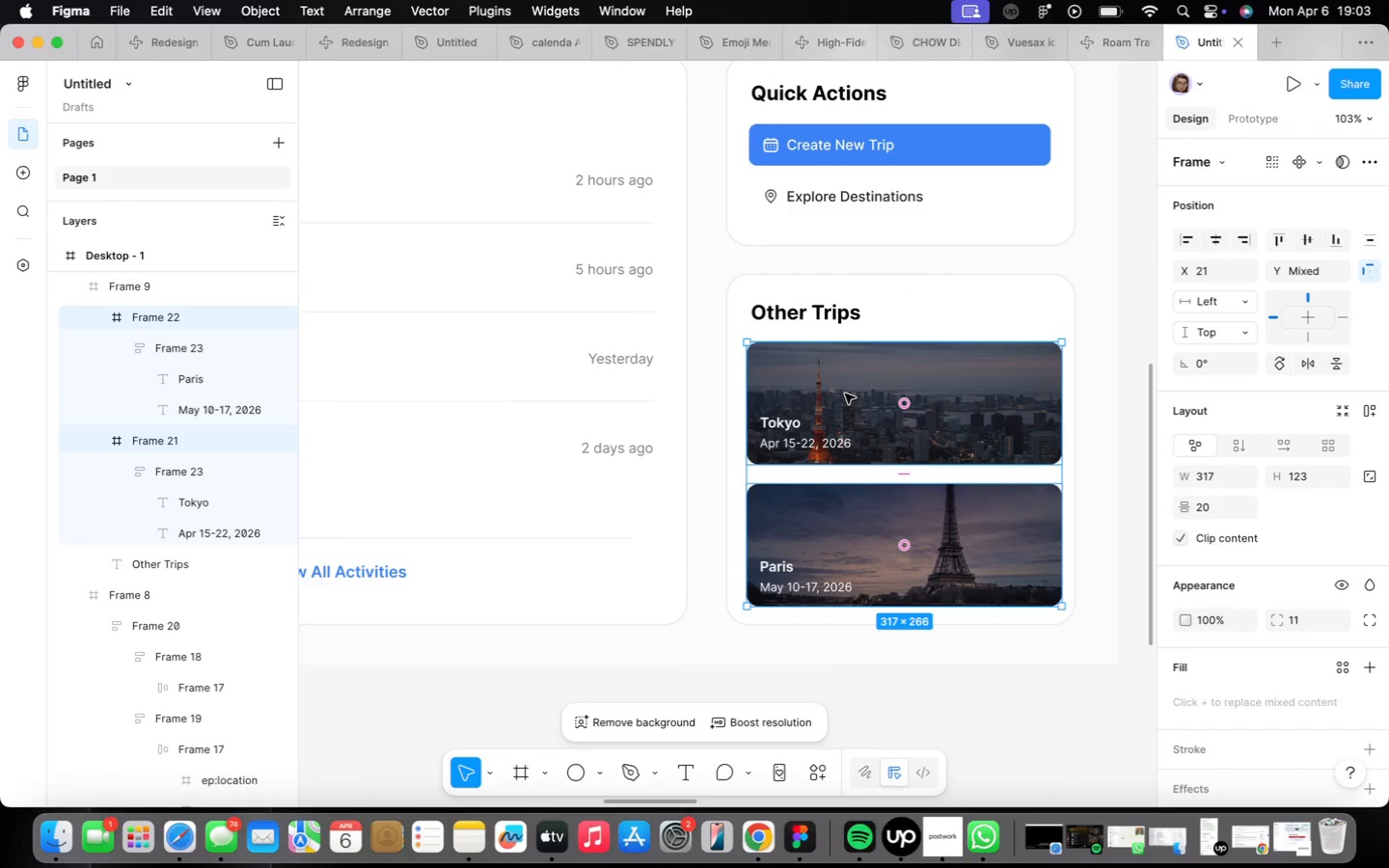 
key(Shift+A)
 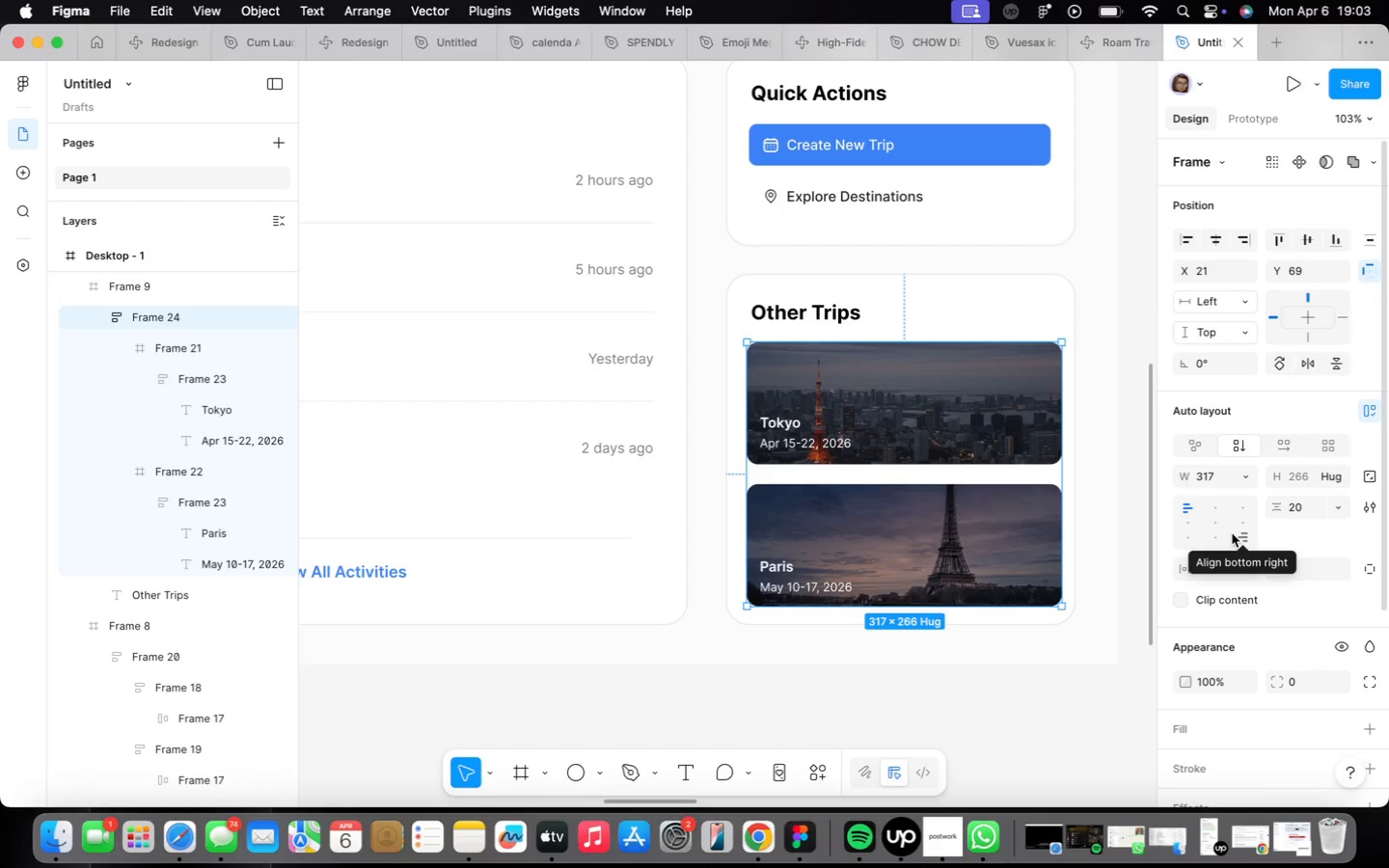 
wait(18.41)
 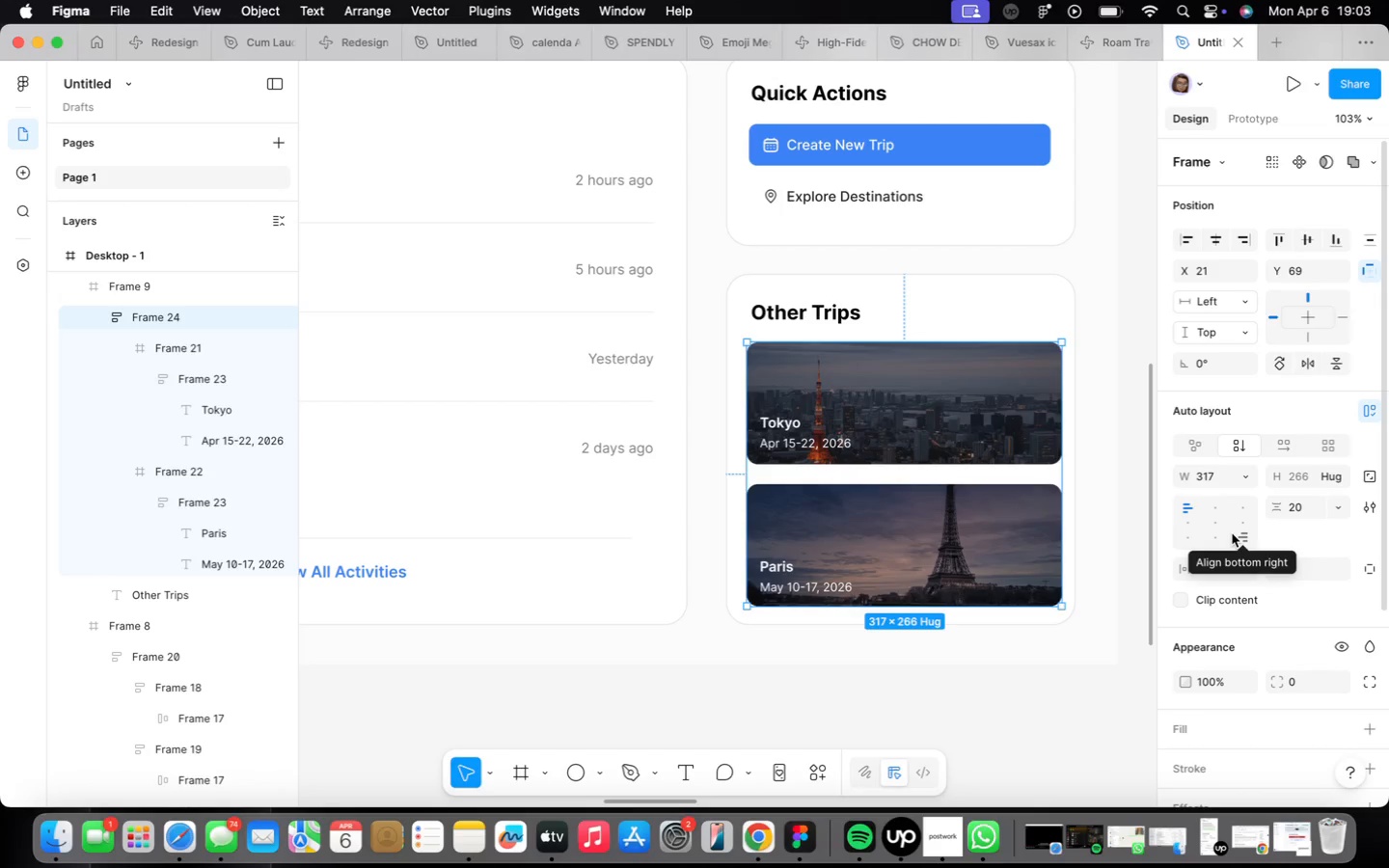 
left_click([816, 302])
 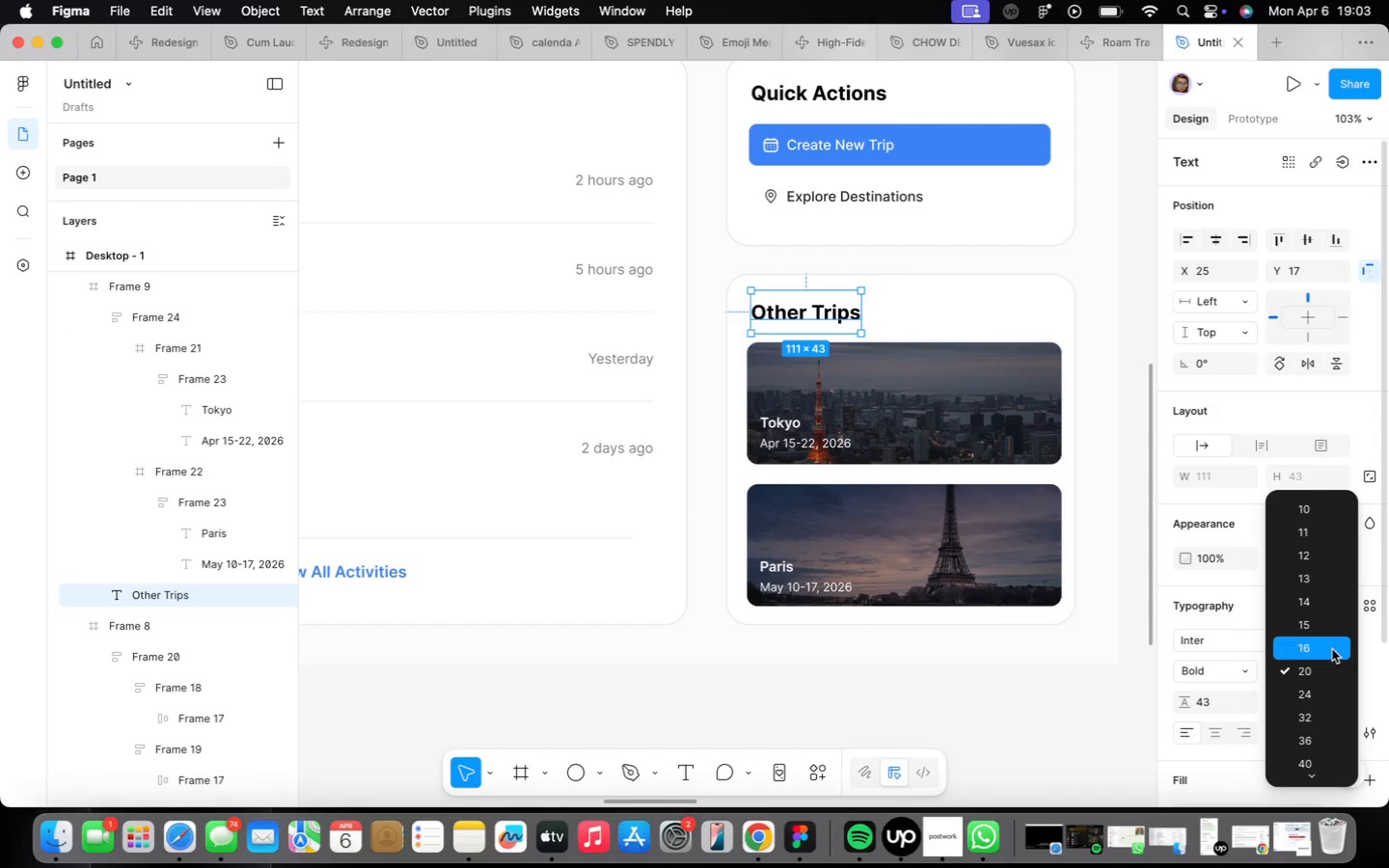 
left_click([1331, 648])
 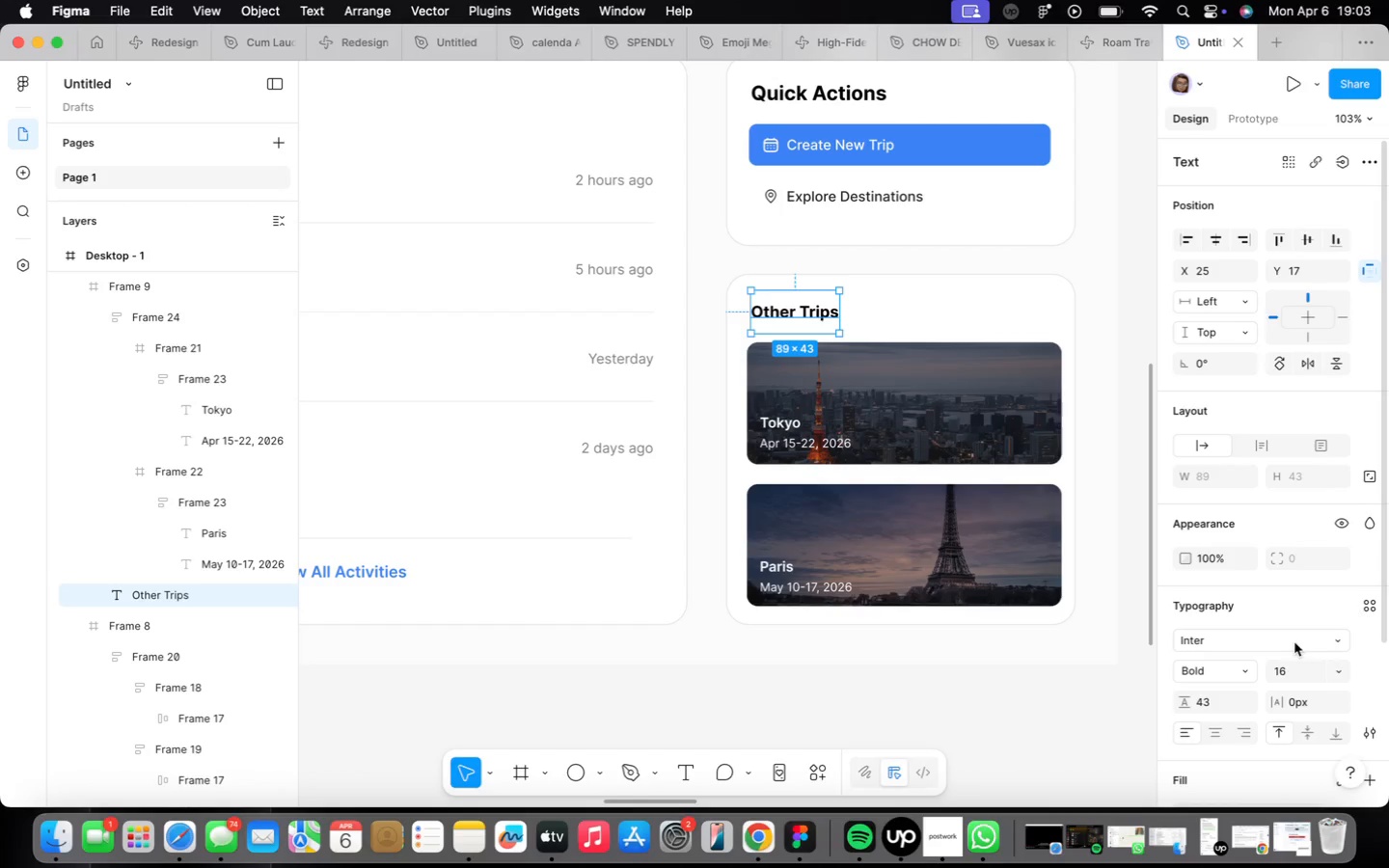 
left_click([1339, 689])
 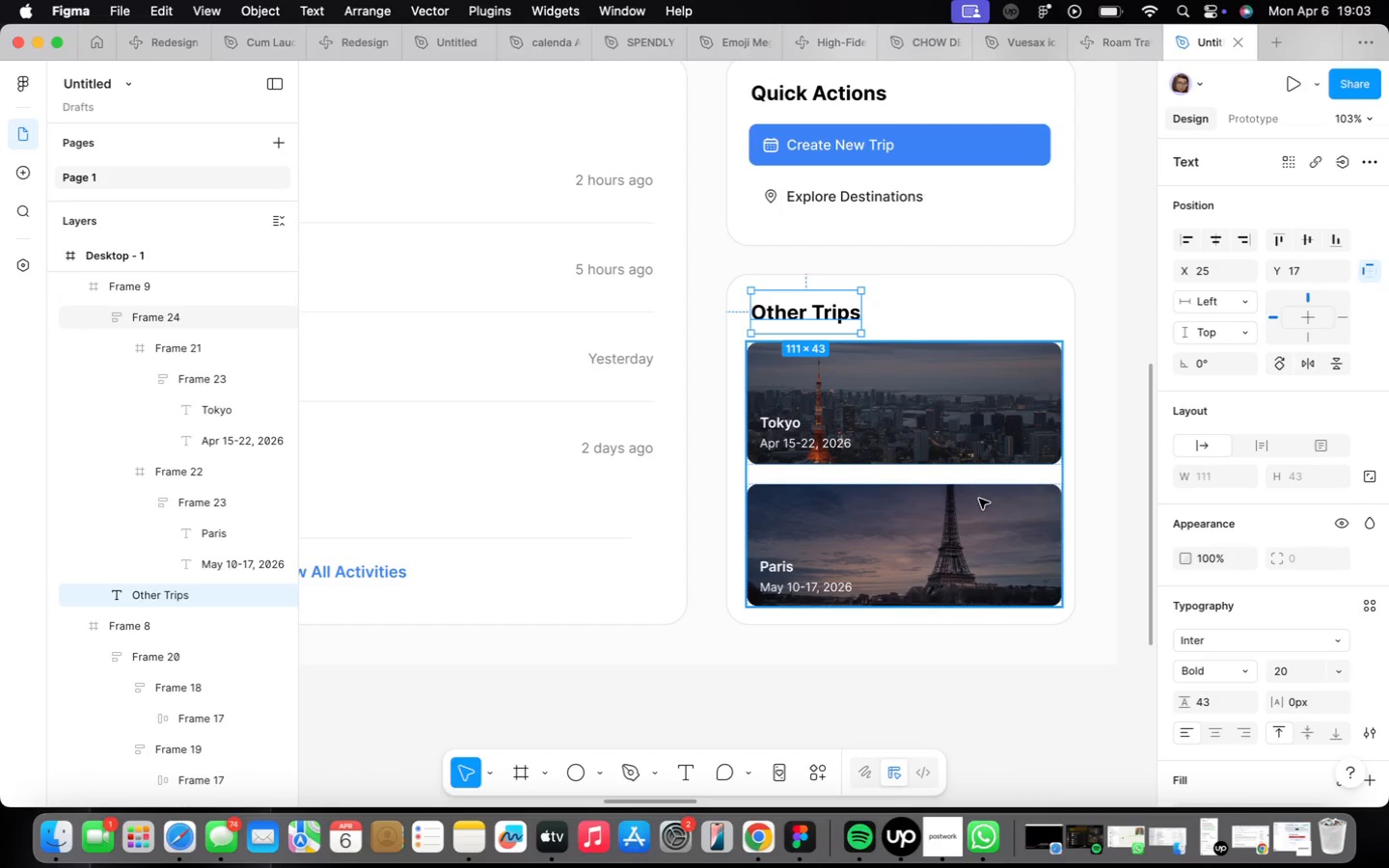 
left_click([979, 499])
 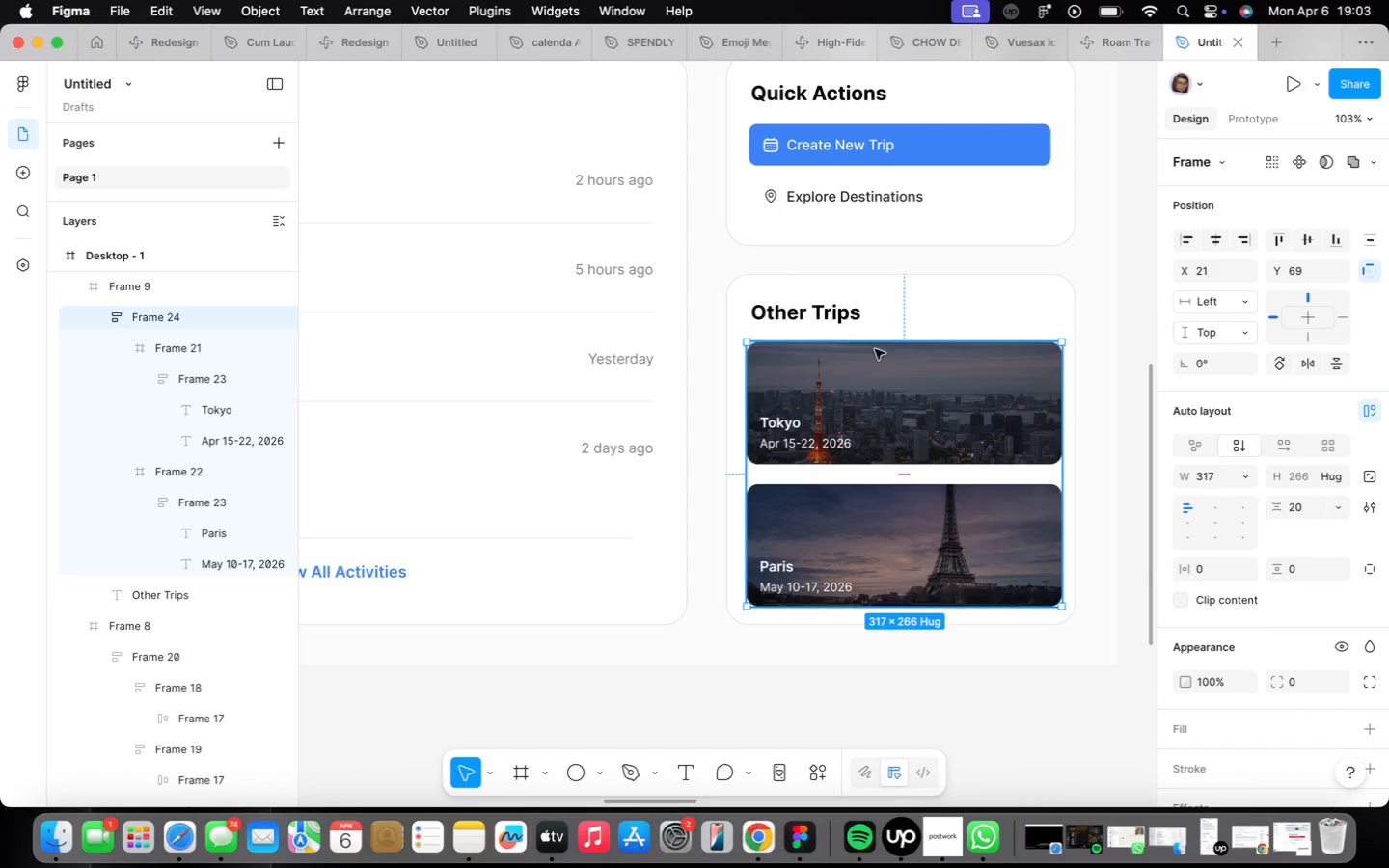 
left_click([799, 290])
 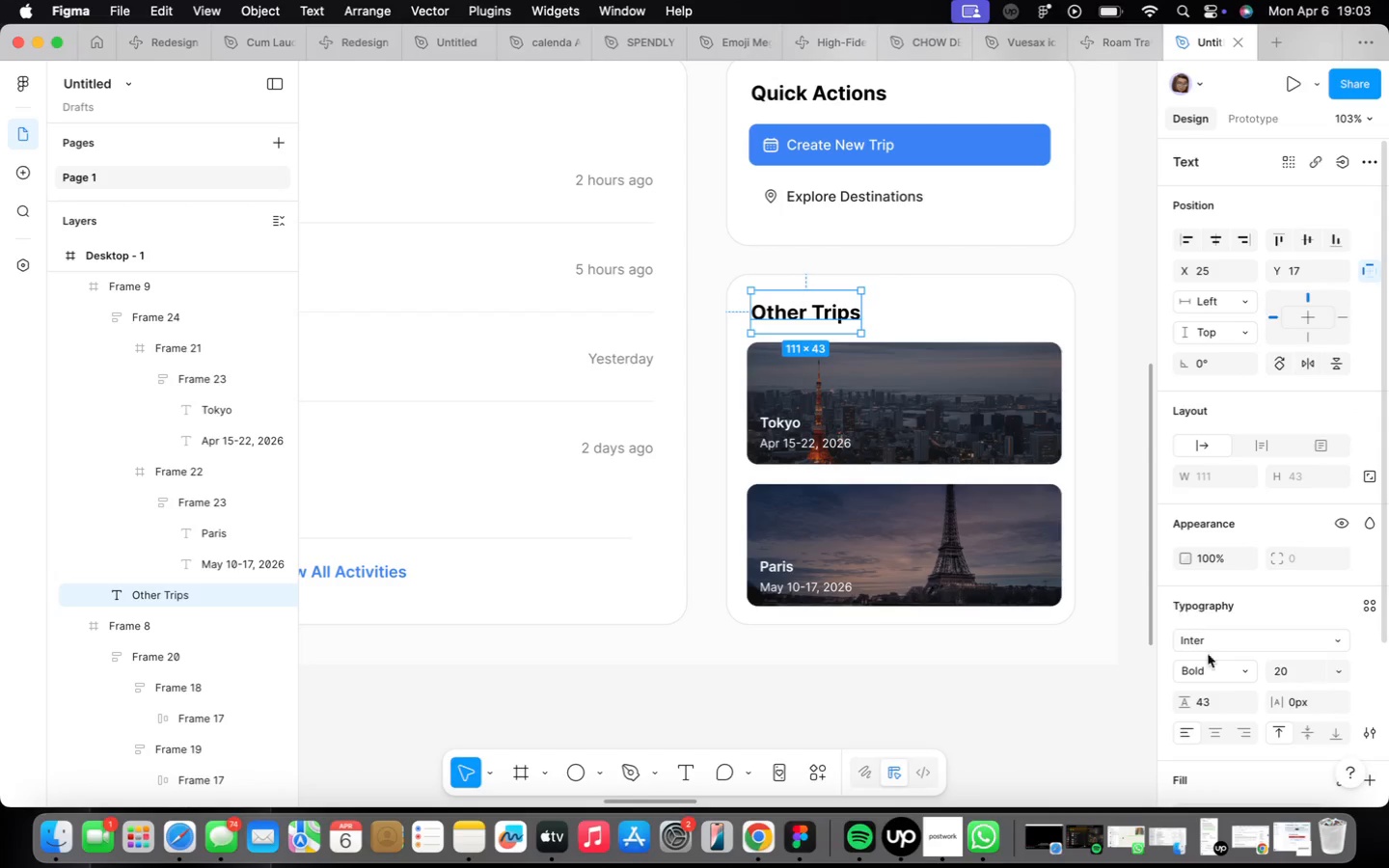 
left_click([1226, 694])
 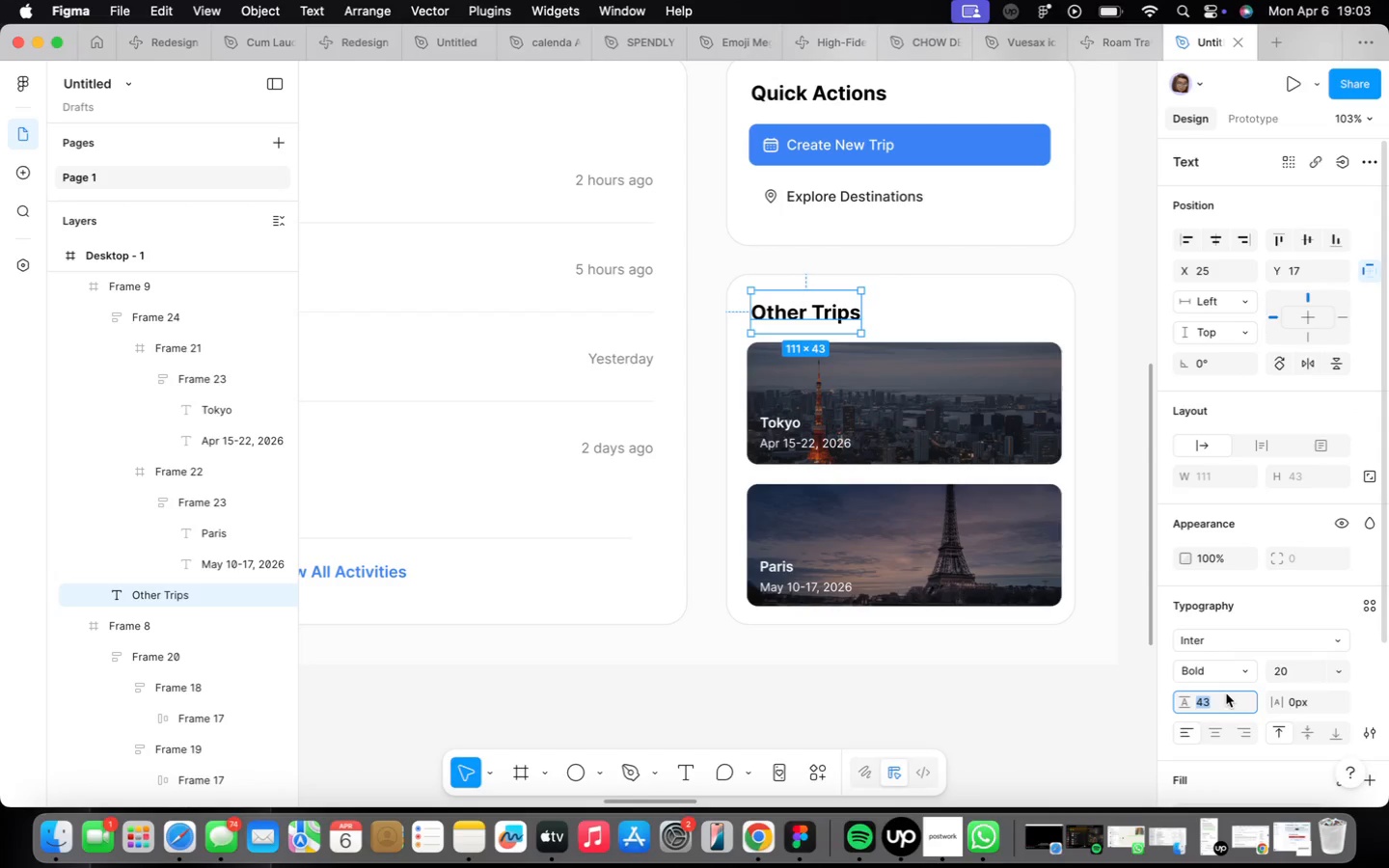 
type(auto)
 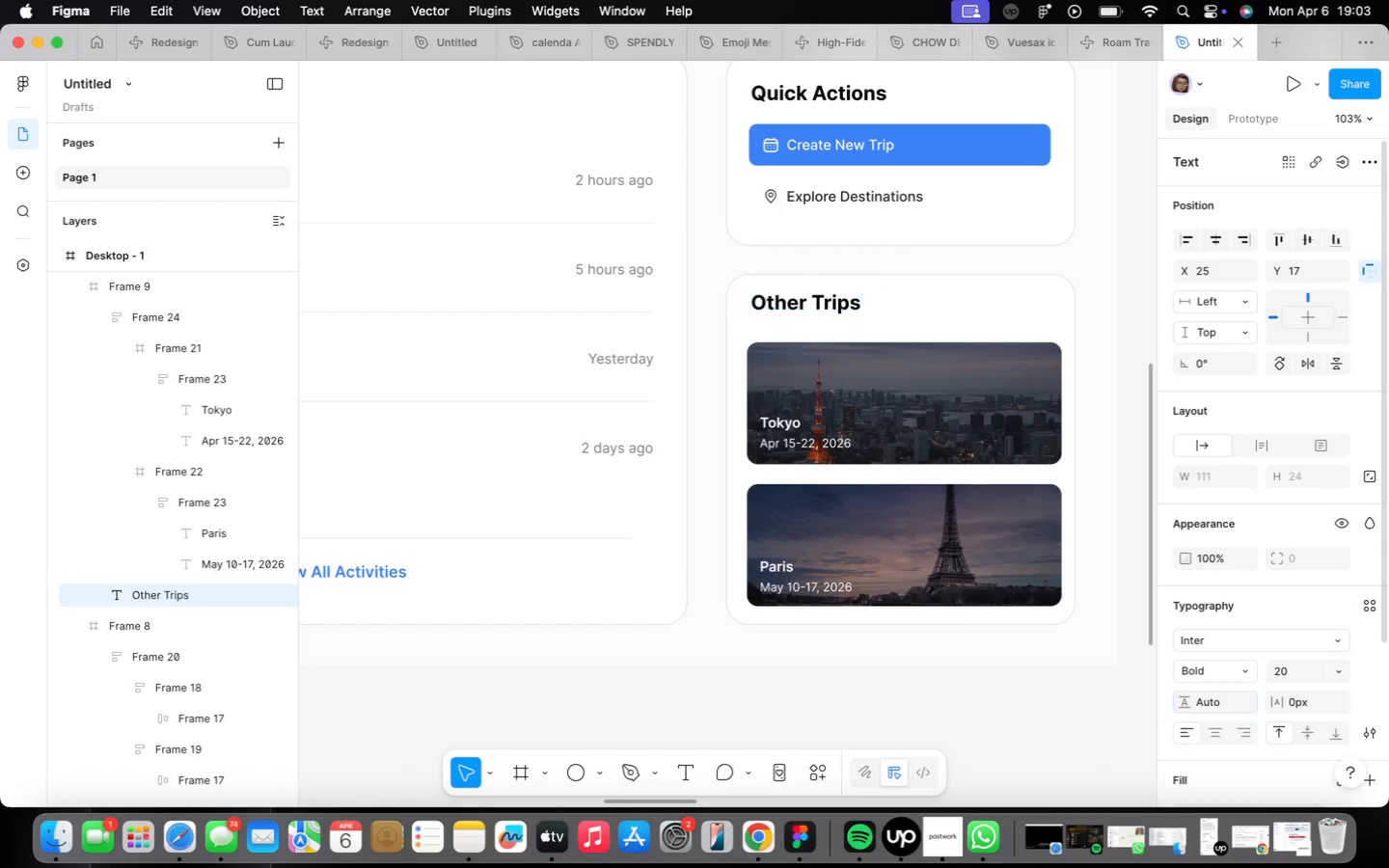 
key(Enter)
 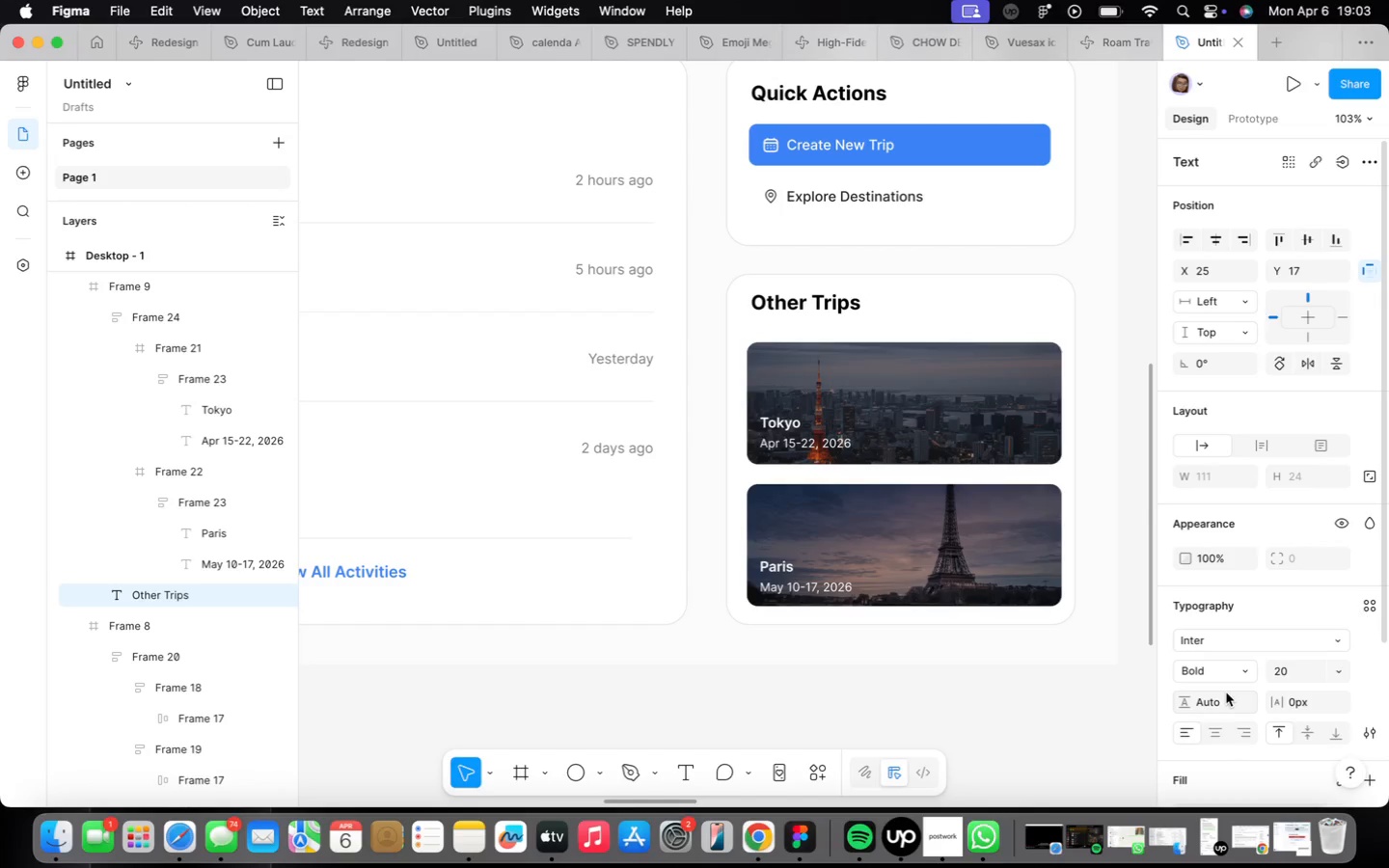 
scroll: coordinate [1226, 692], scroll_direction: down, amount: 1.0
 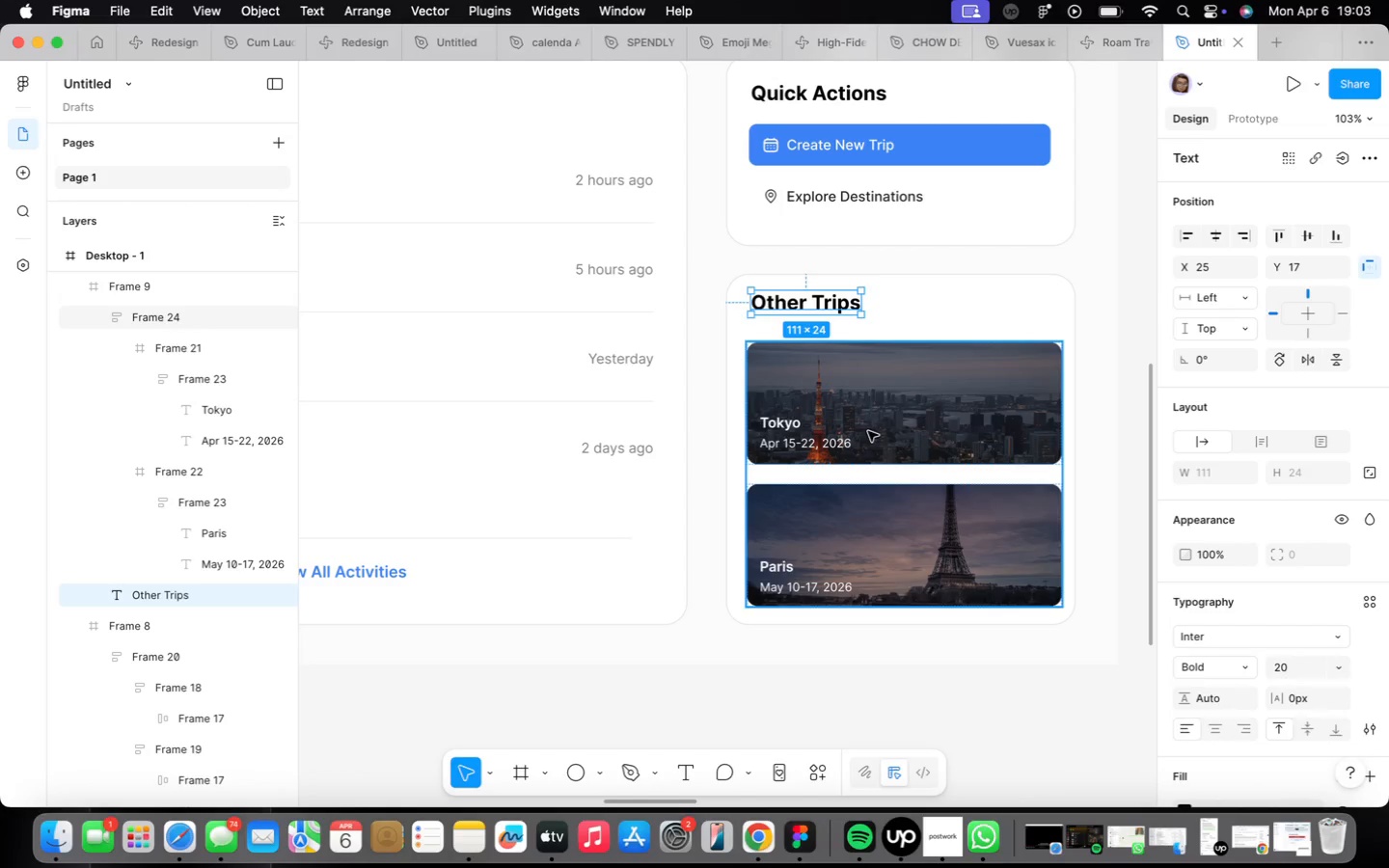 
left_click_drag(start_coordinate=[866, 471], to_coordinate=[866, 458])
 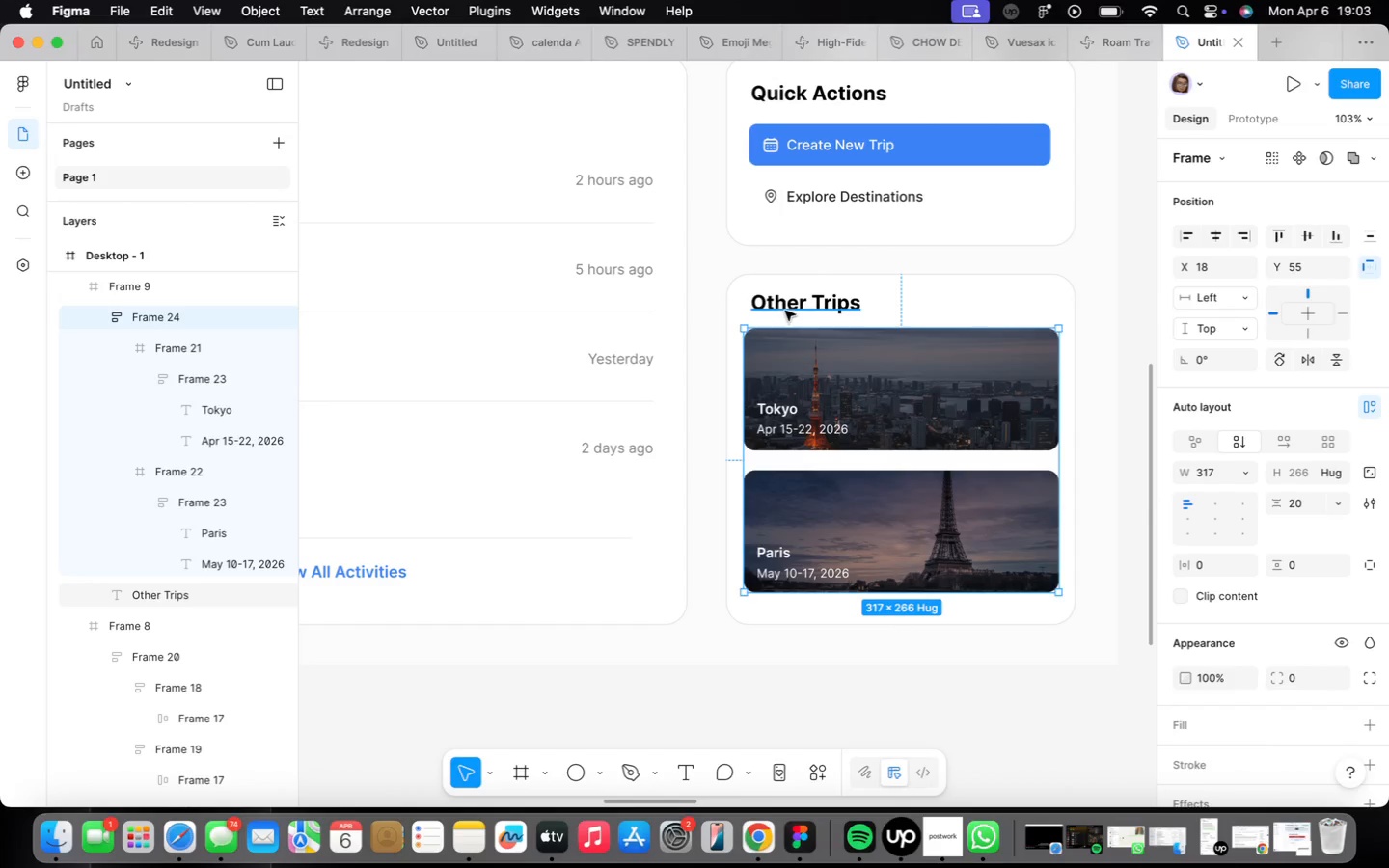 
hold_key(key=ShiftLeft, duration=0.35)
left_click([785, 311])
 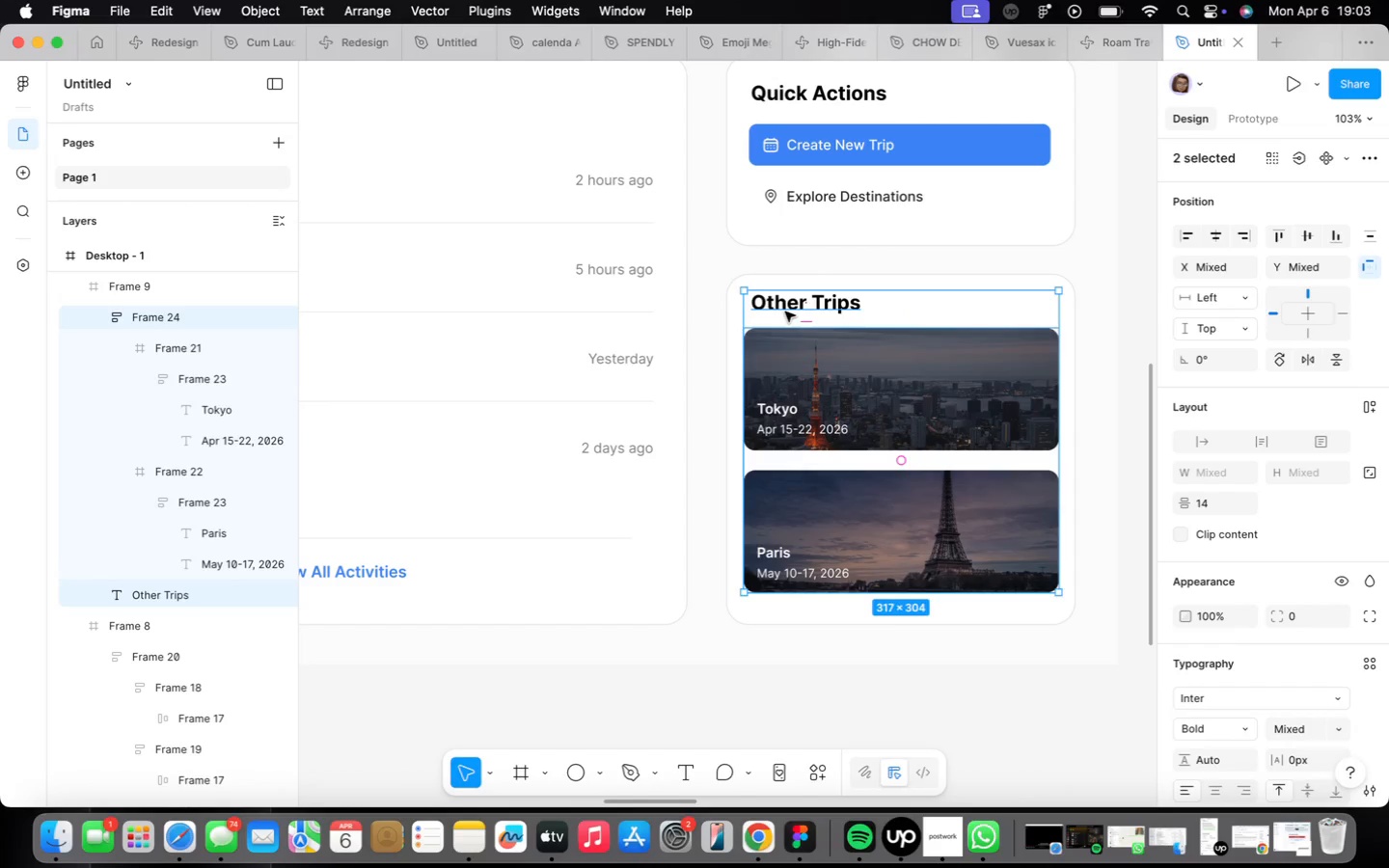 
key(Shift+A)
 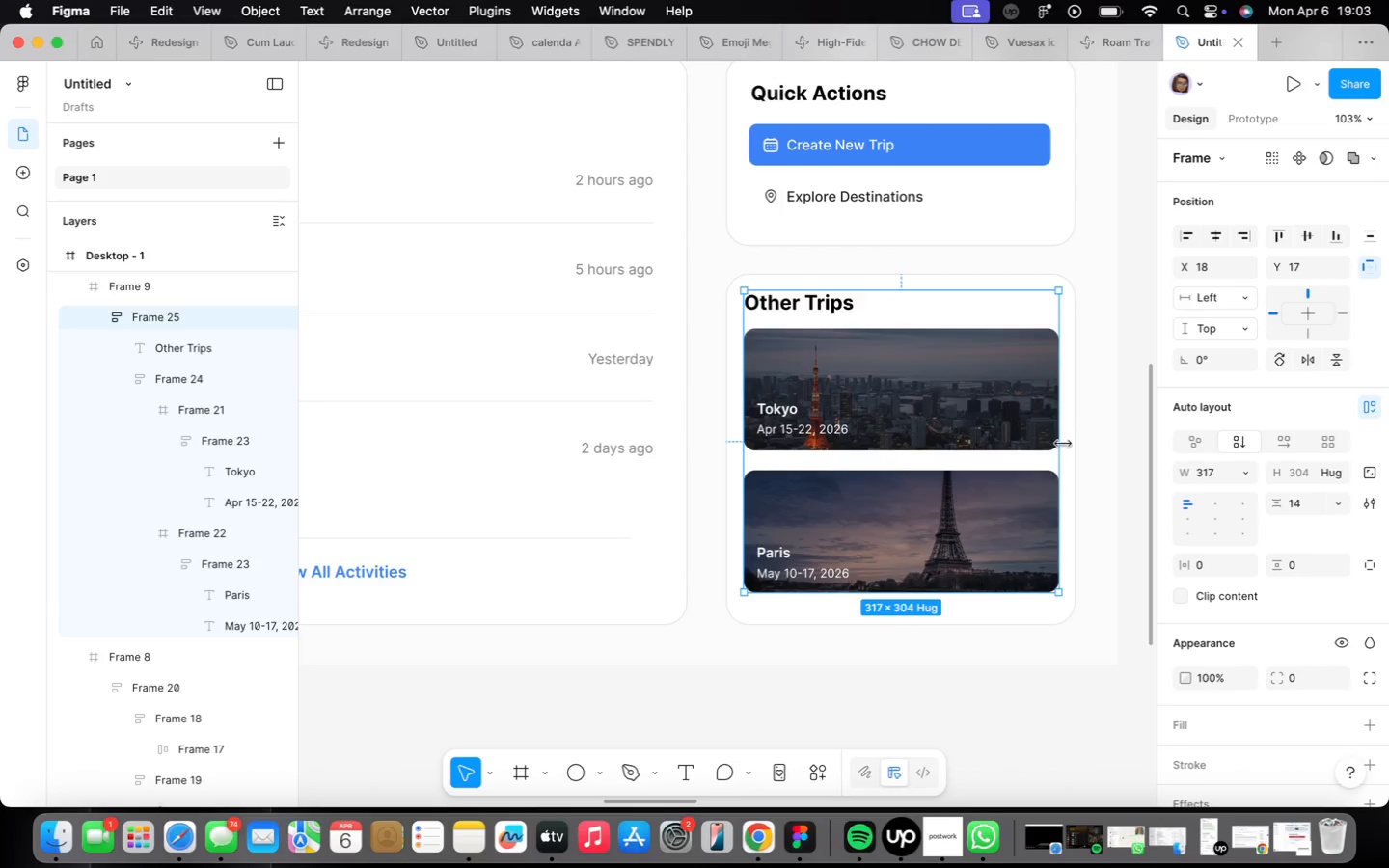 
hold_key(key=ShiftLeft, duration=0.37)
left_click([1075, 451])
 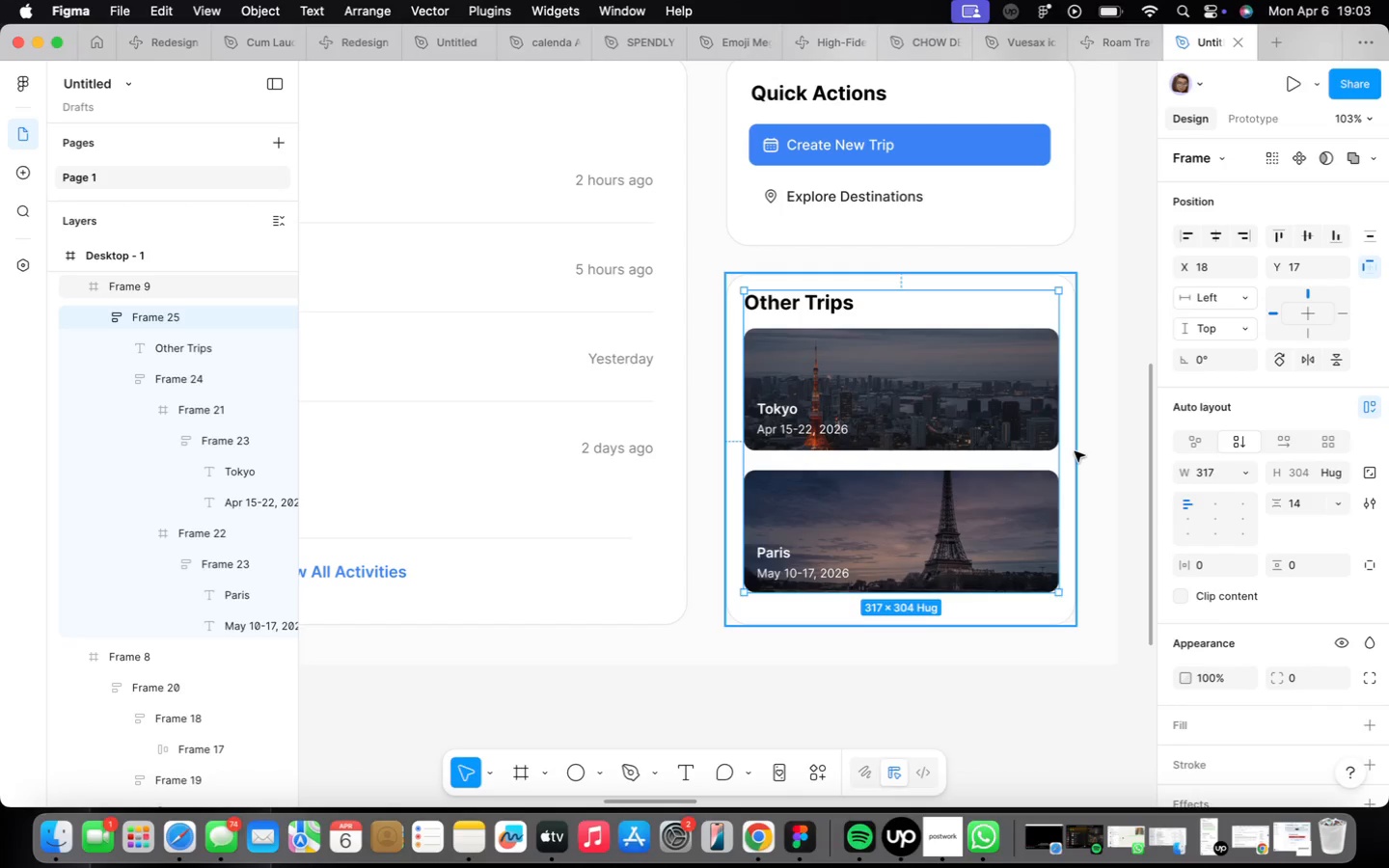 
left_click_drag(start_coordinate=[923, 459], to_coordinate=[928, 459])
 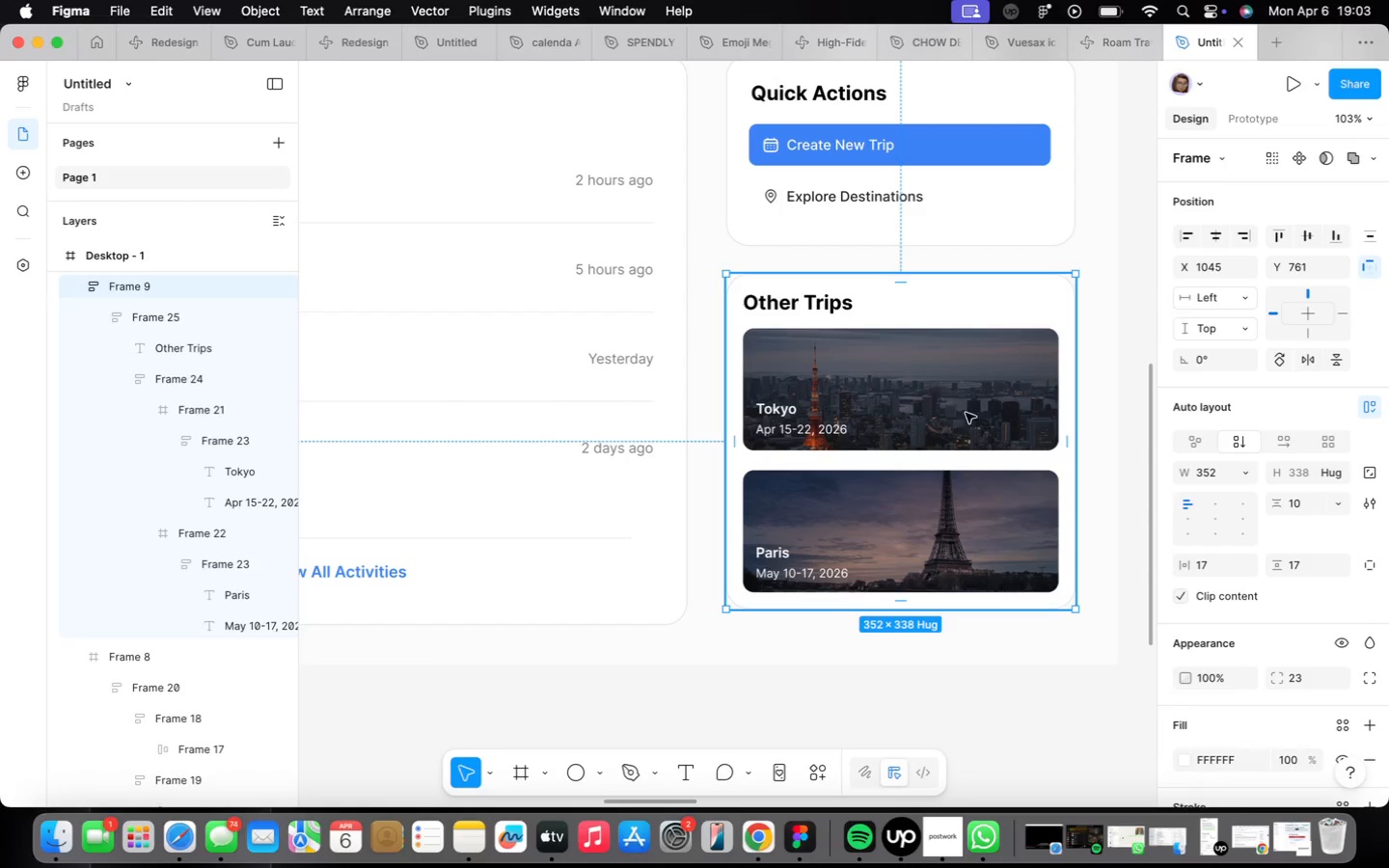 
wait(7.22)
 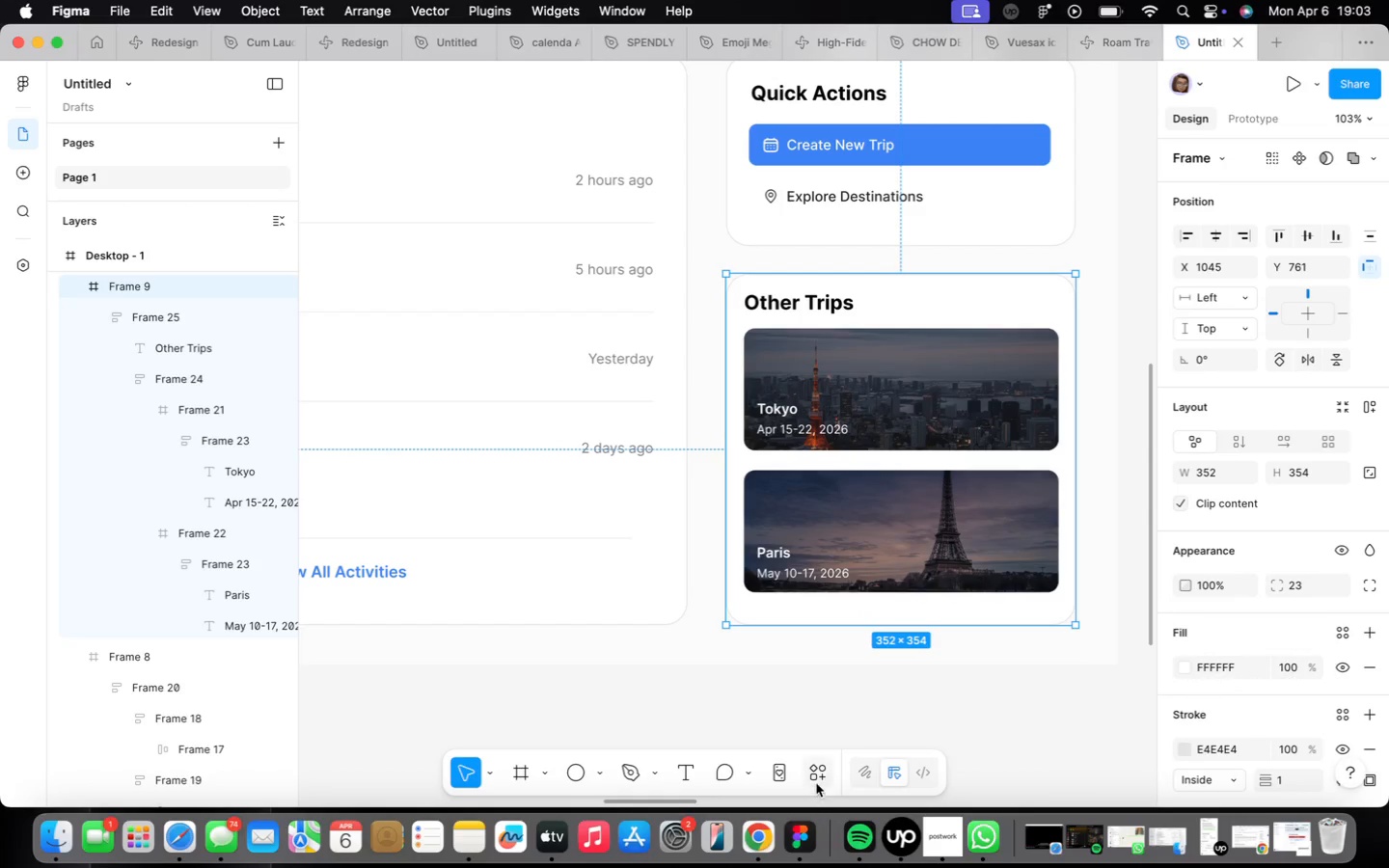 
double_click([792, 303])
 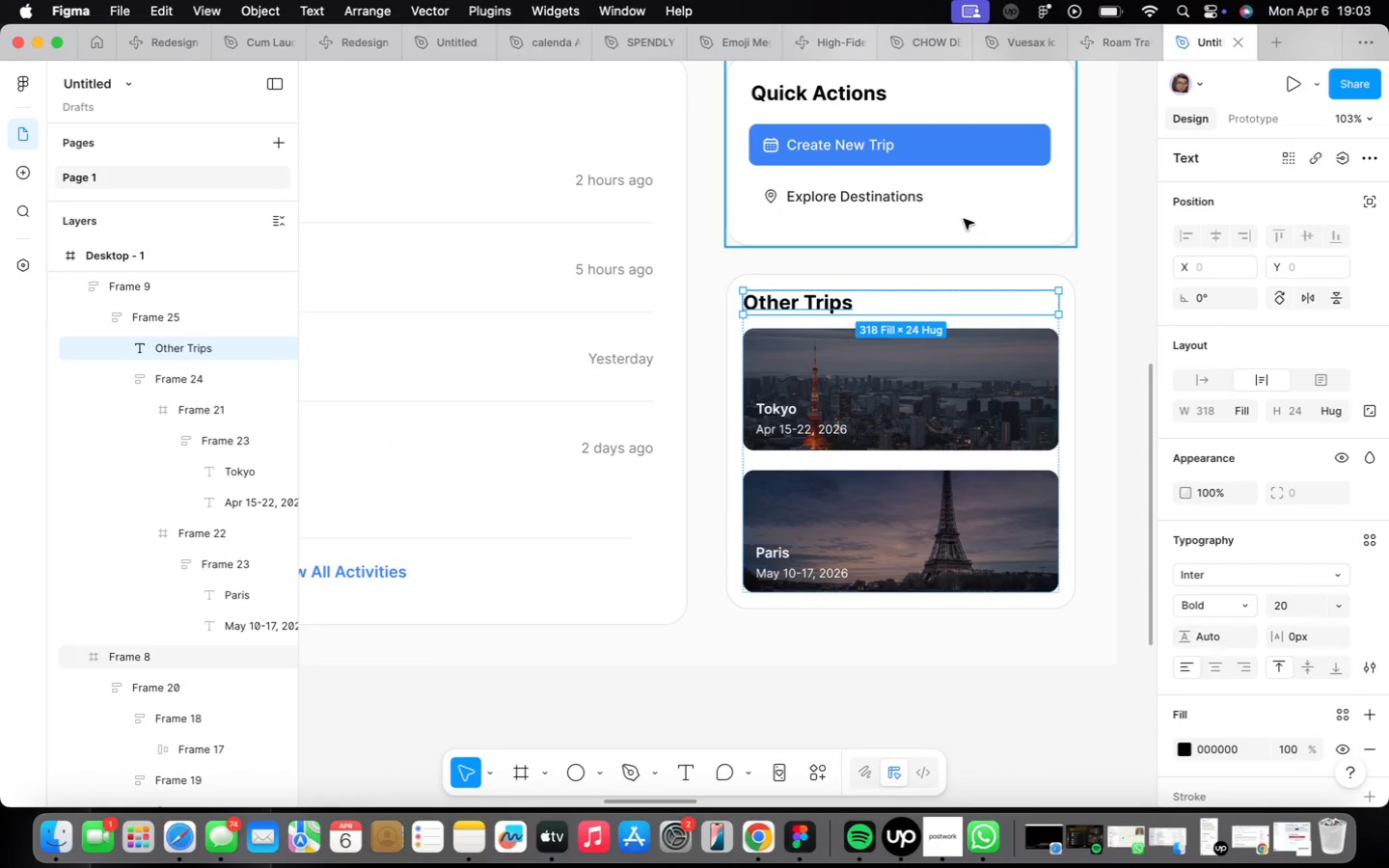 
left_click([941, 196])
 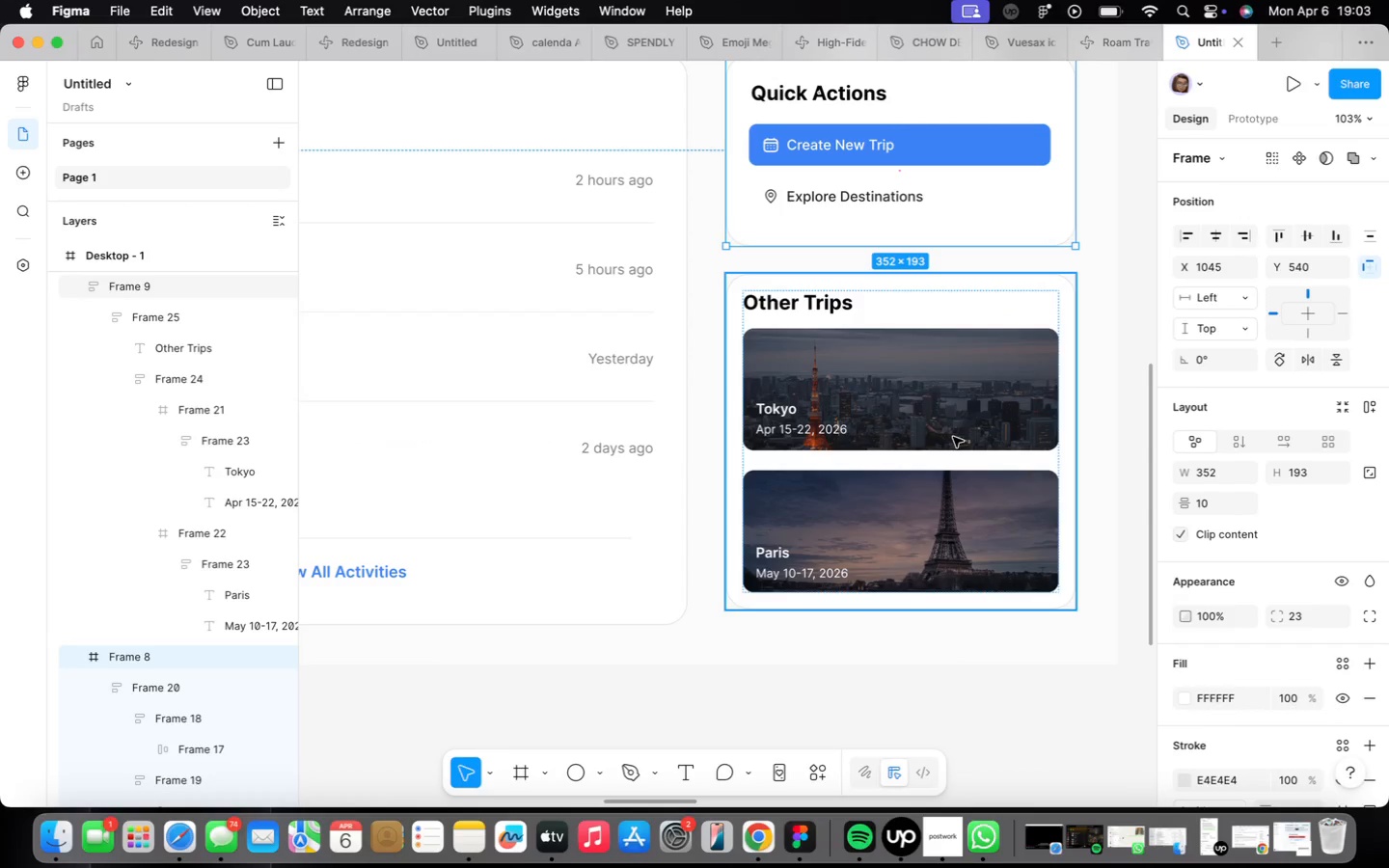 
left_click([952, 435])
 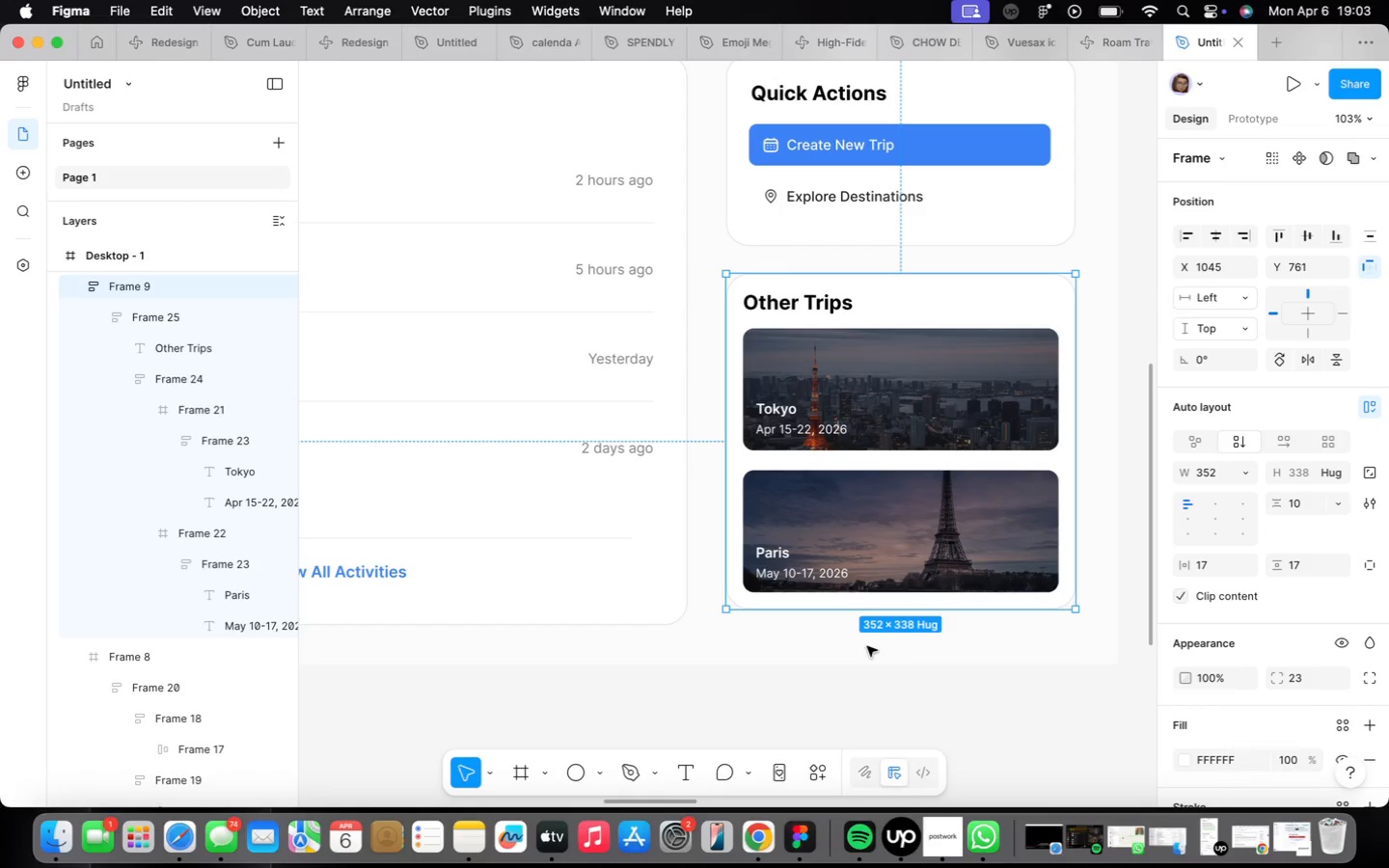 
left_click([810, 769])
 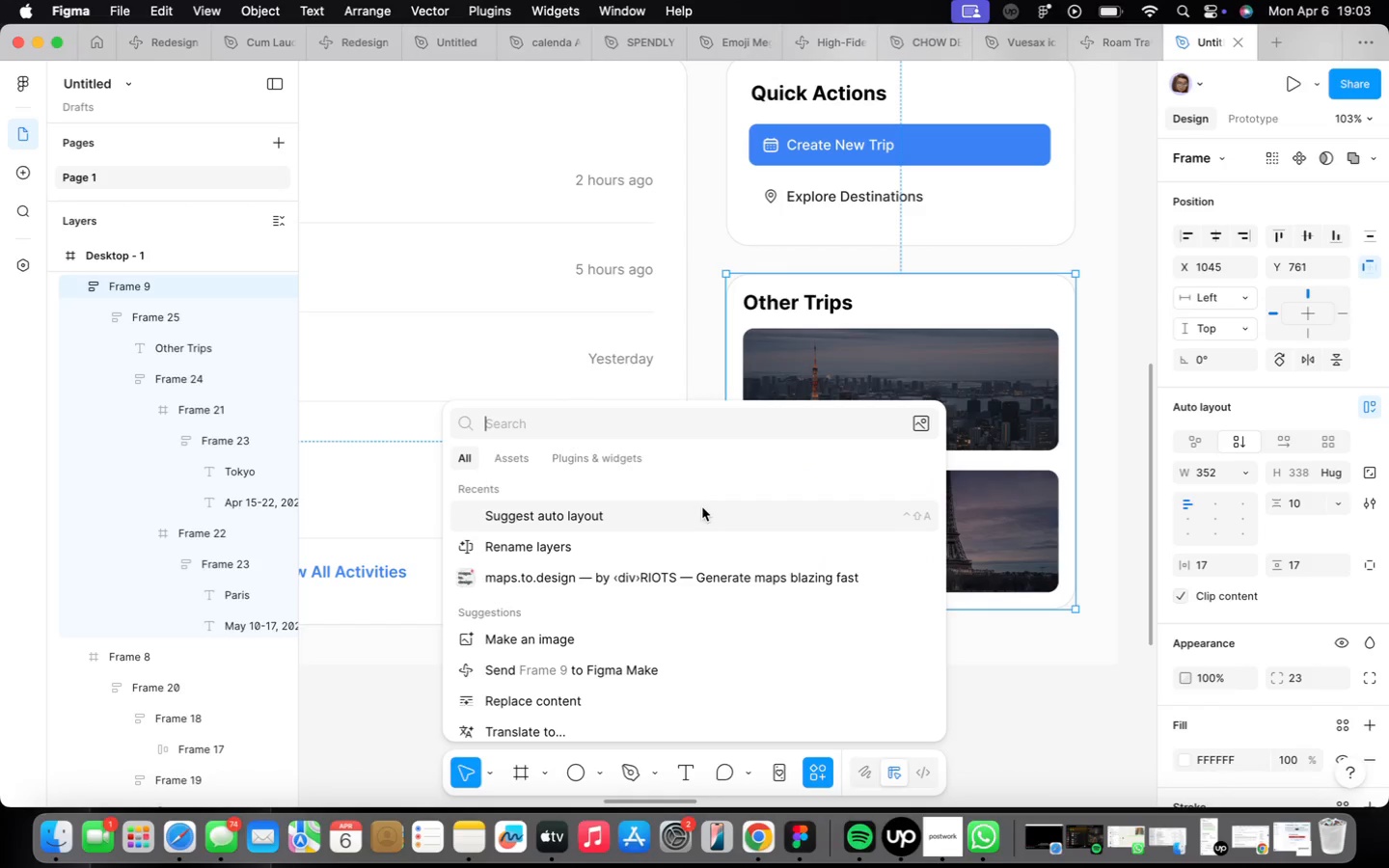 
left_click([678, 532])
 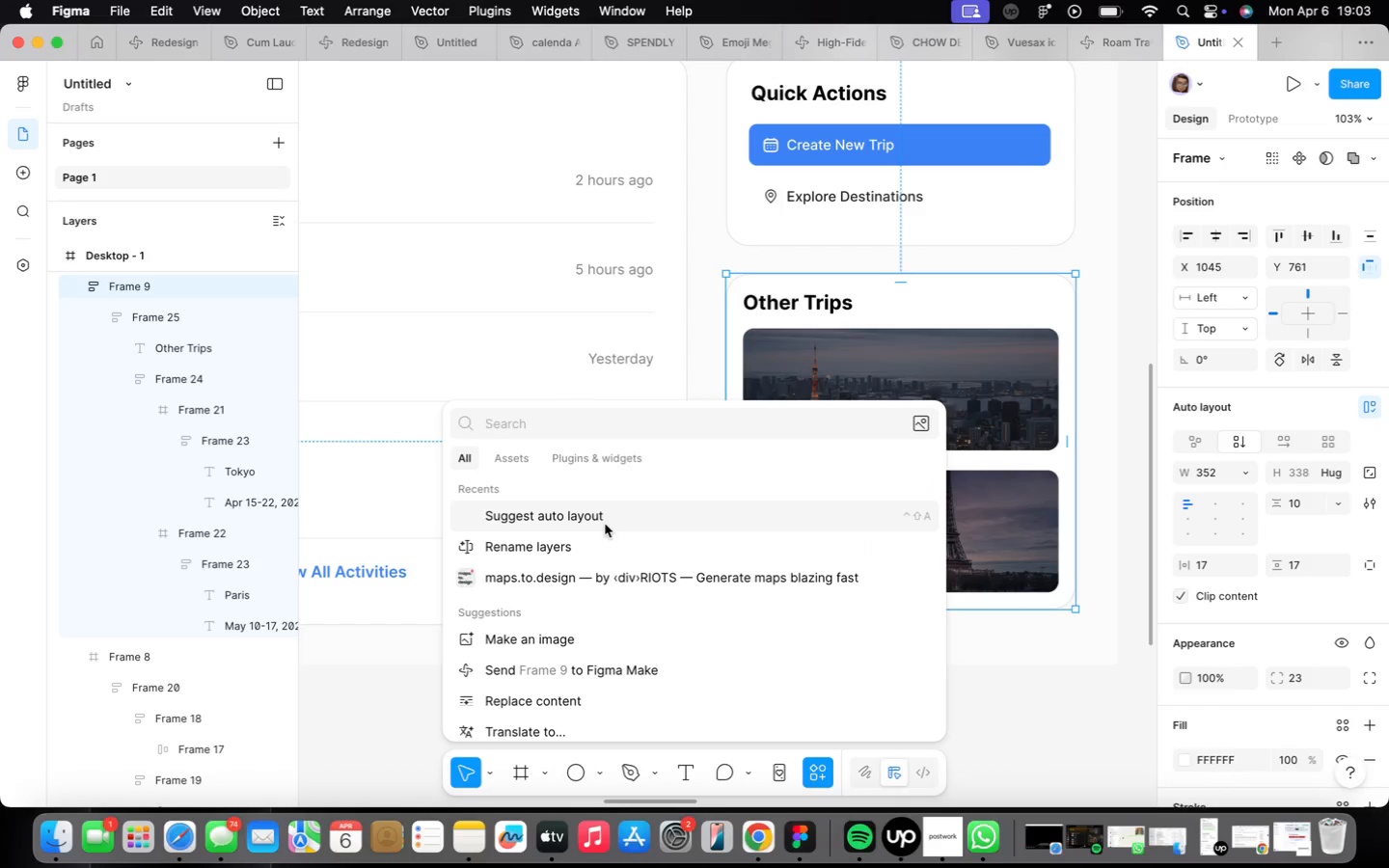 
left_click([610, 550])
 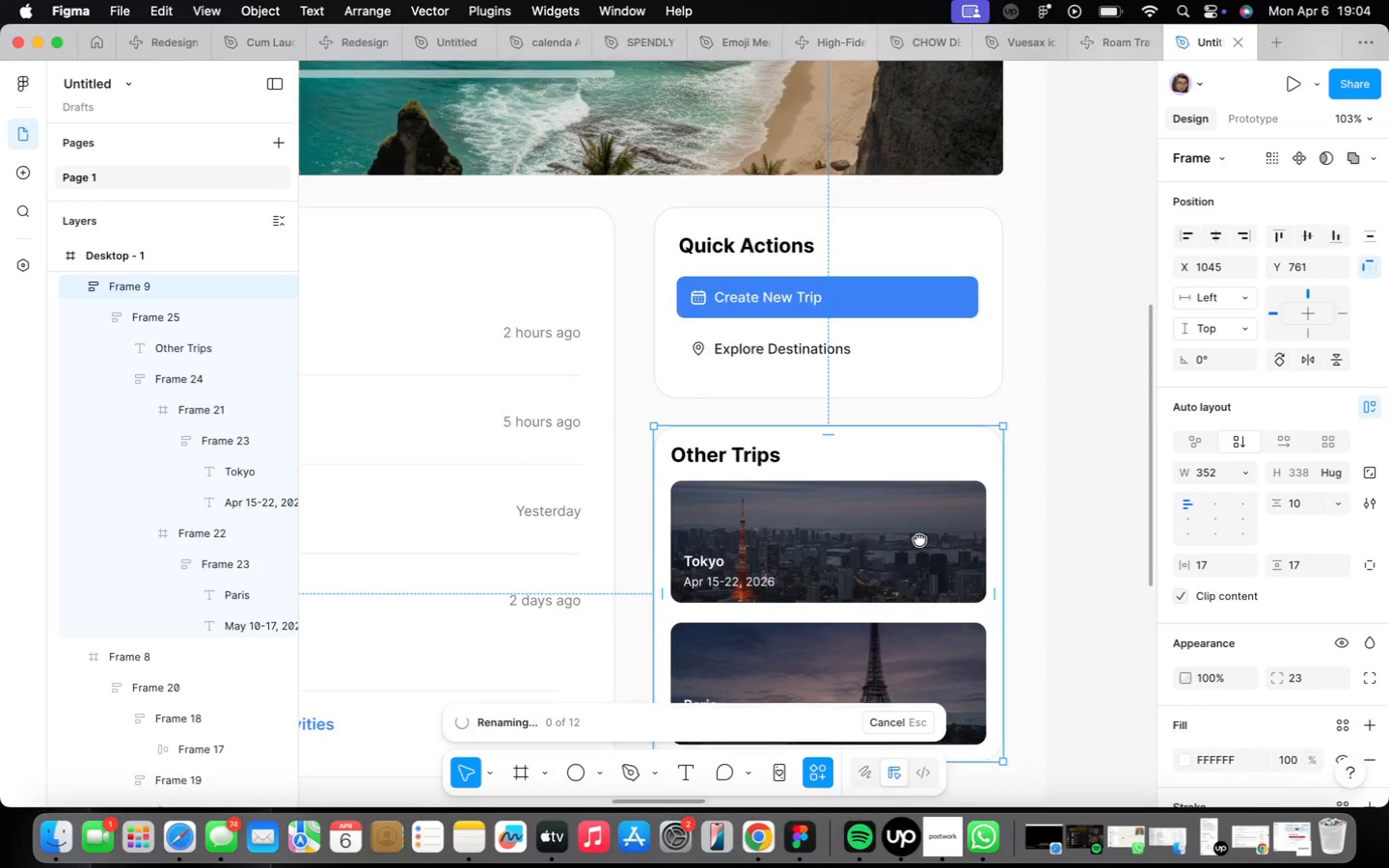 
scroll: coordinate [910, 529], scroll_direction: down, amount: 3.0
 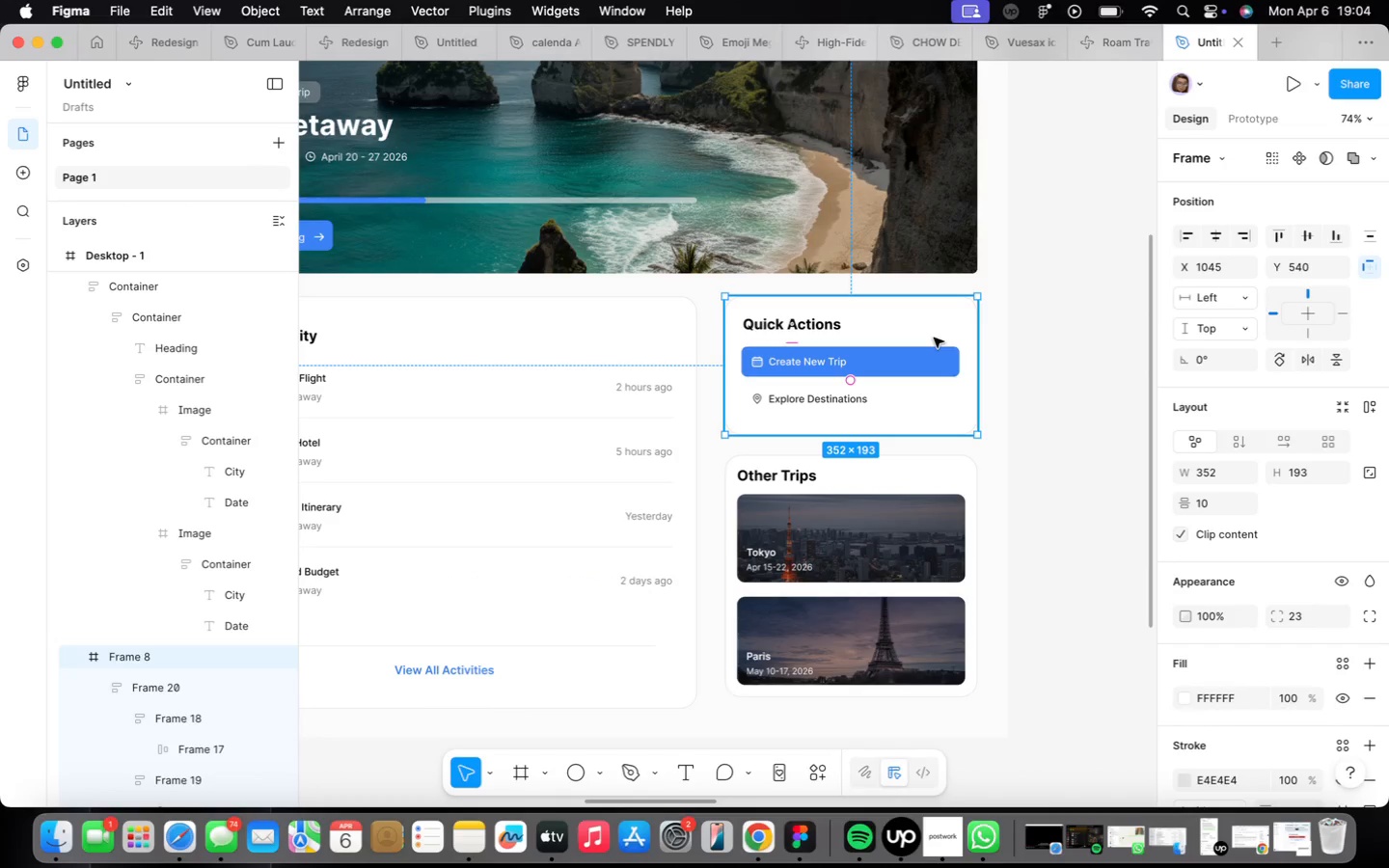 
wait(16.06)
 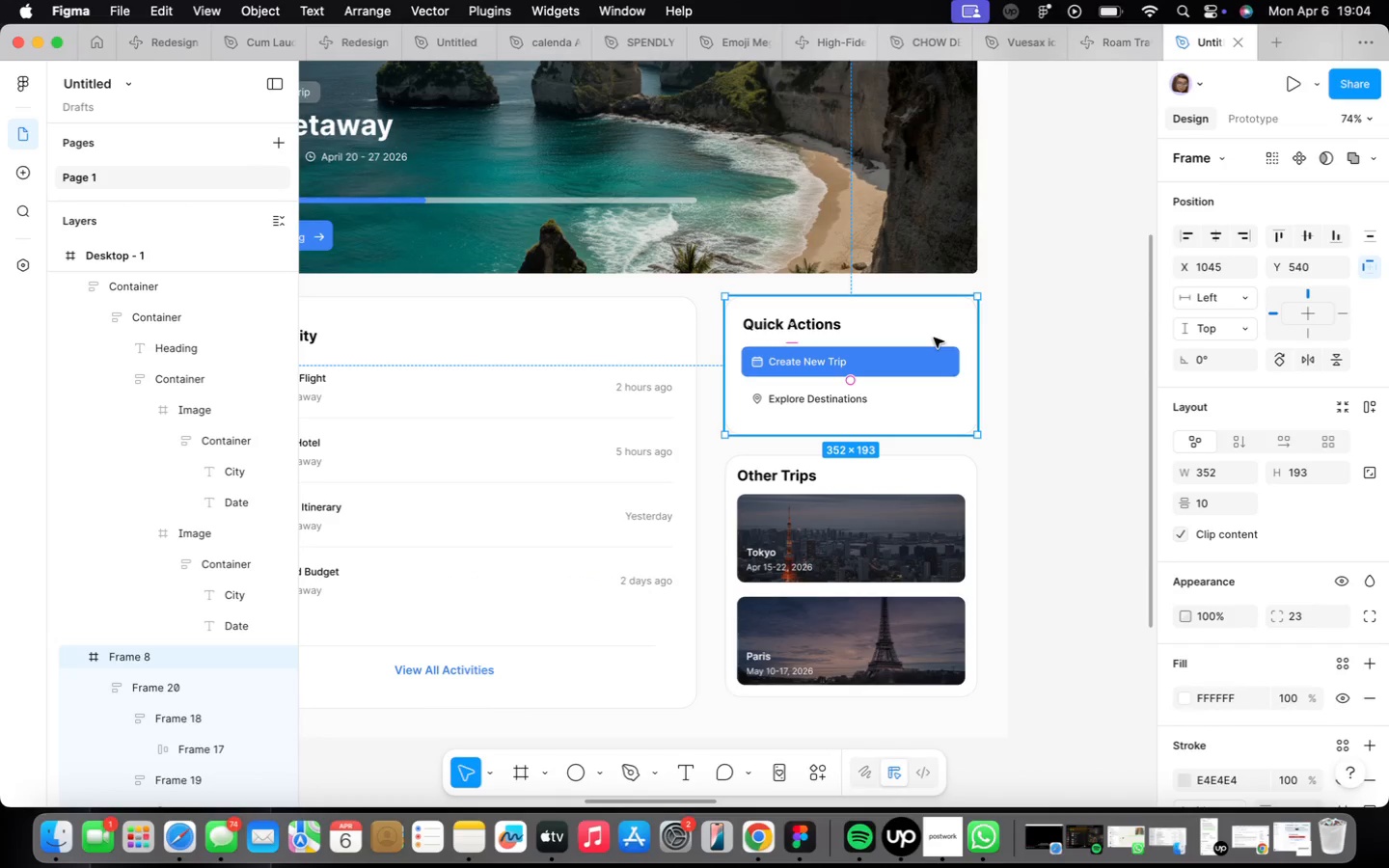 
right_click([934, 338])
 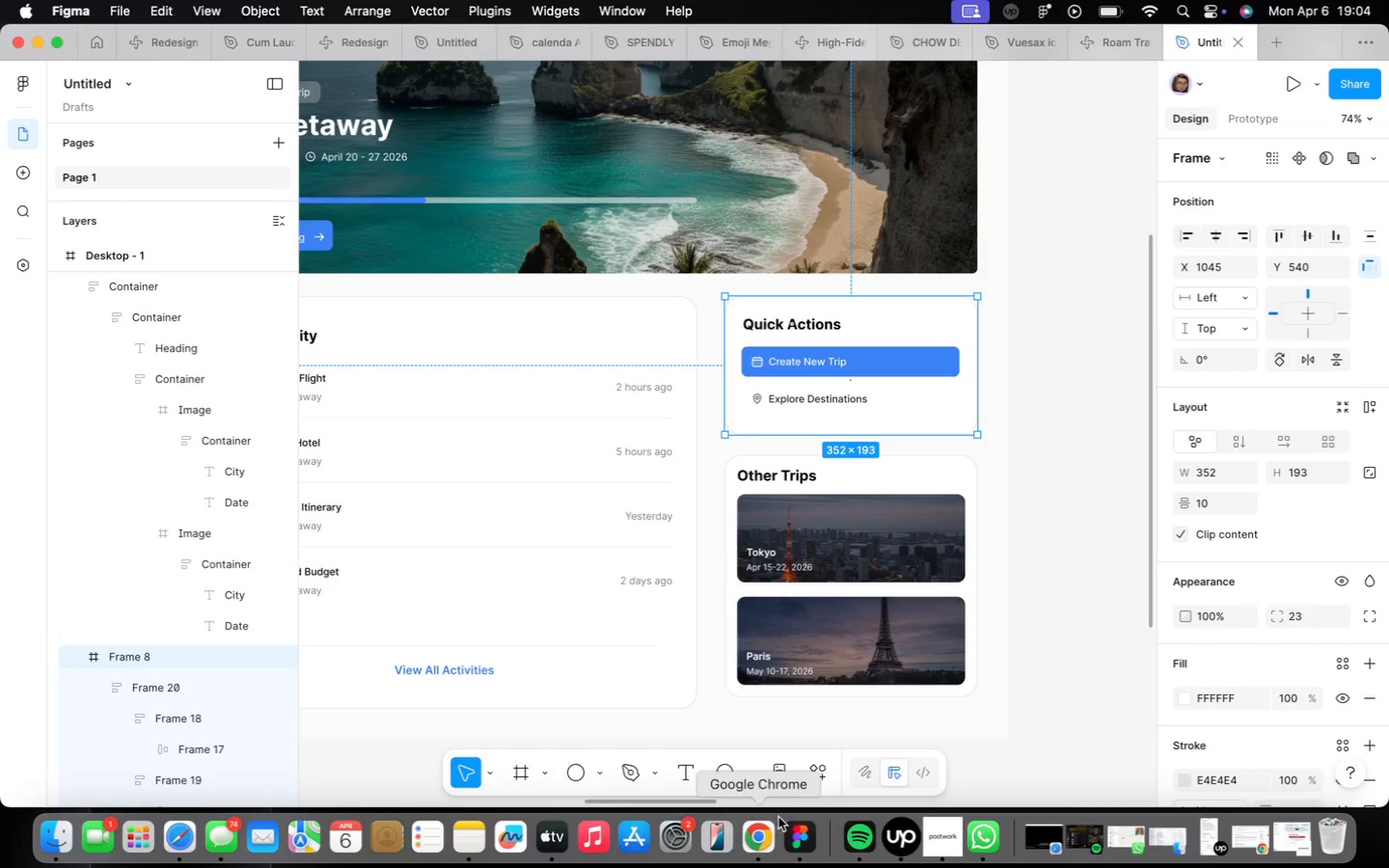 
left_click([816, 785])
 